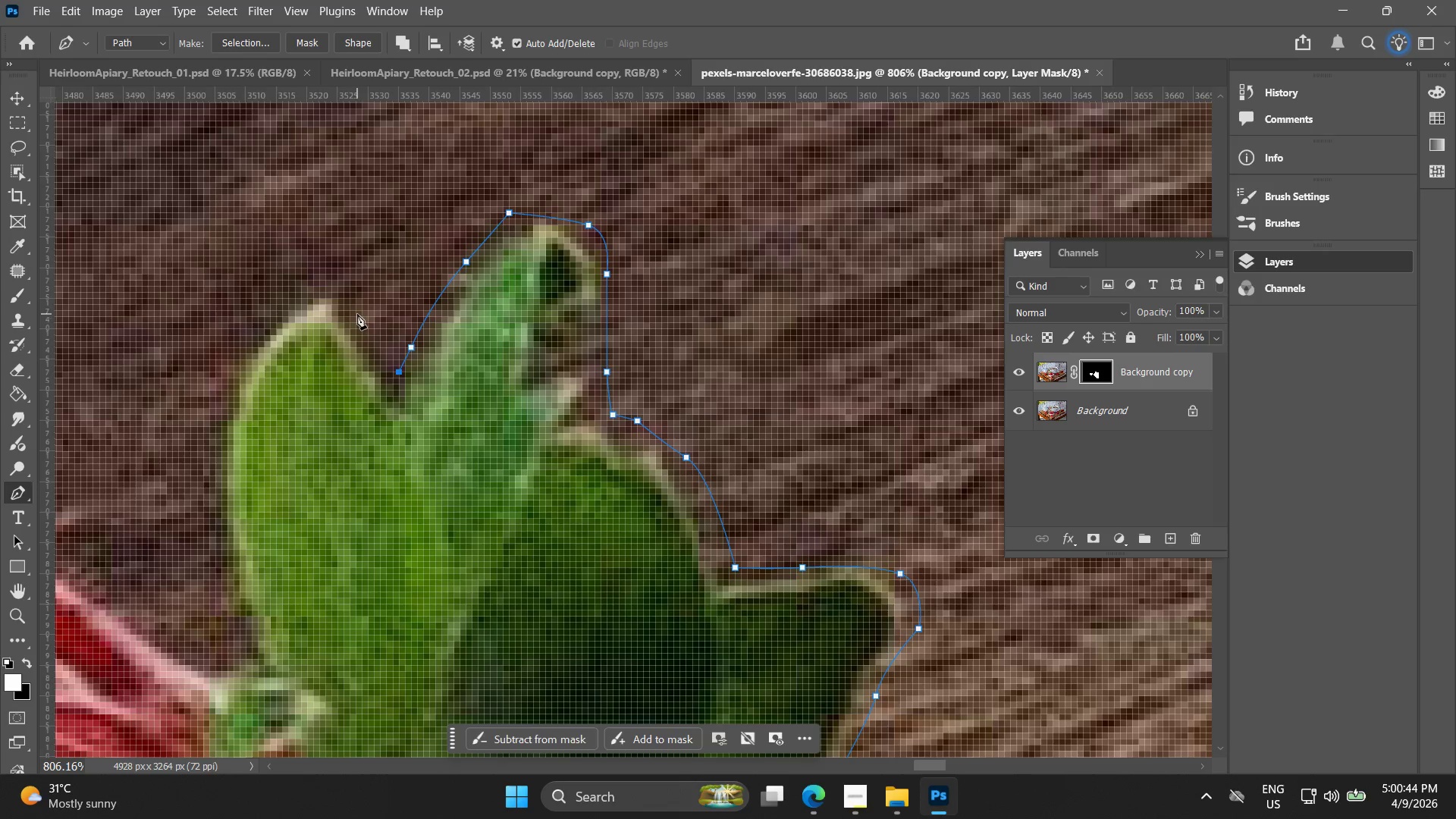 
left_click_drag(start_coordinate=[357, 314], to_coordinate=[342, 299])
 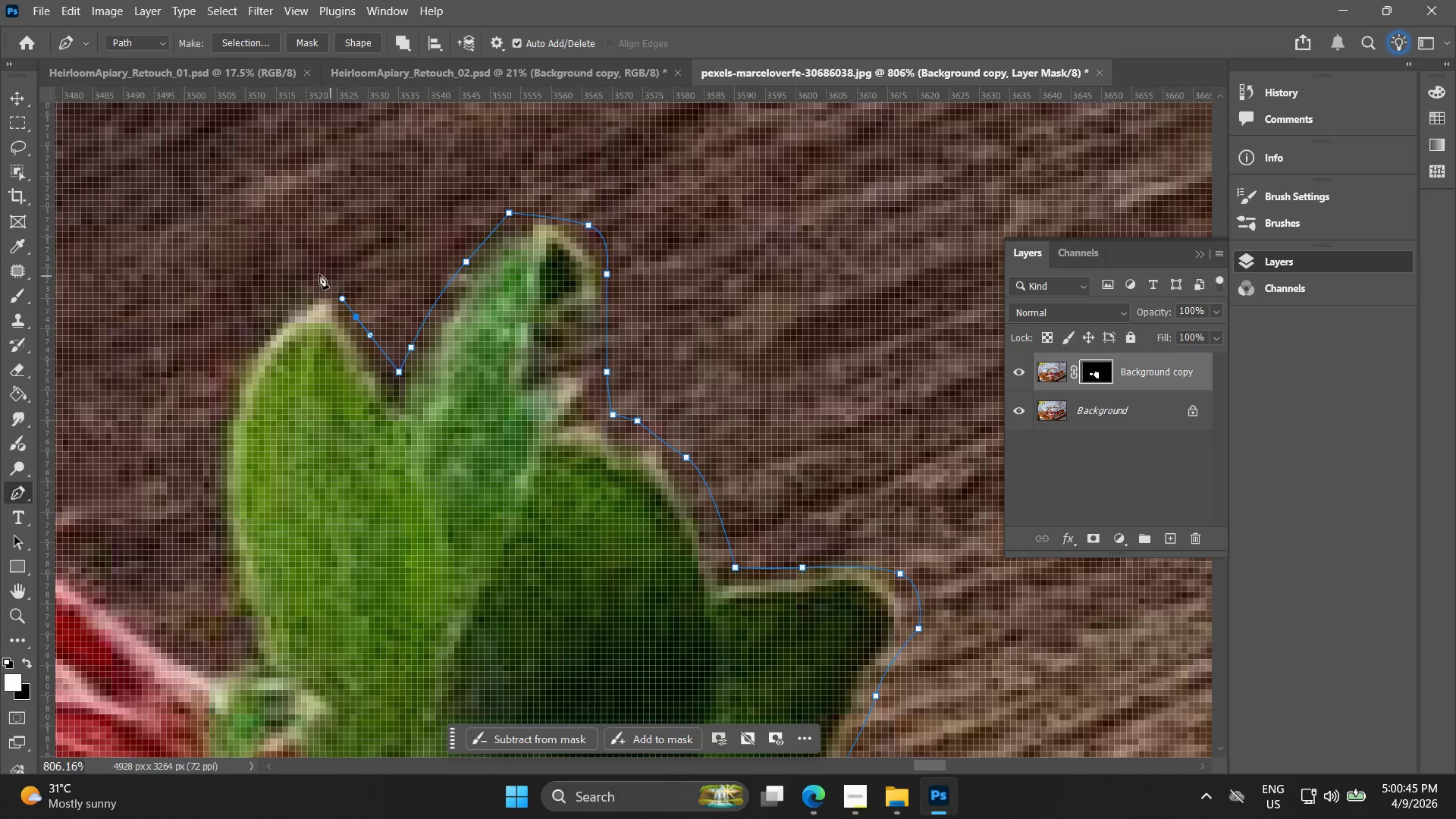 
left_click([311, 275])
 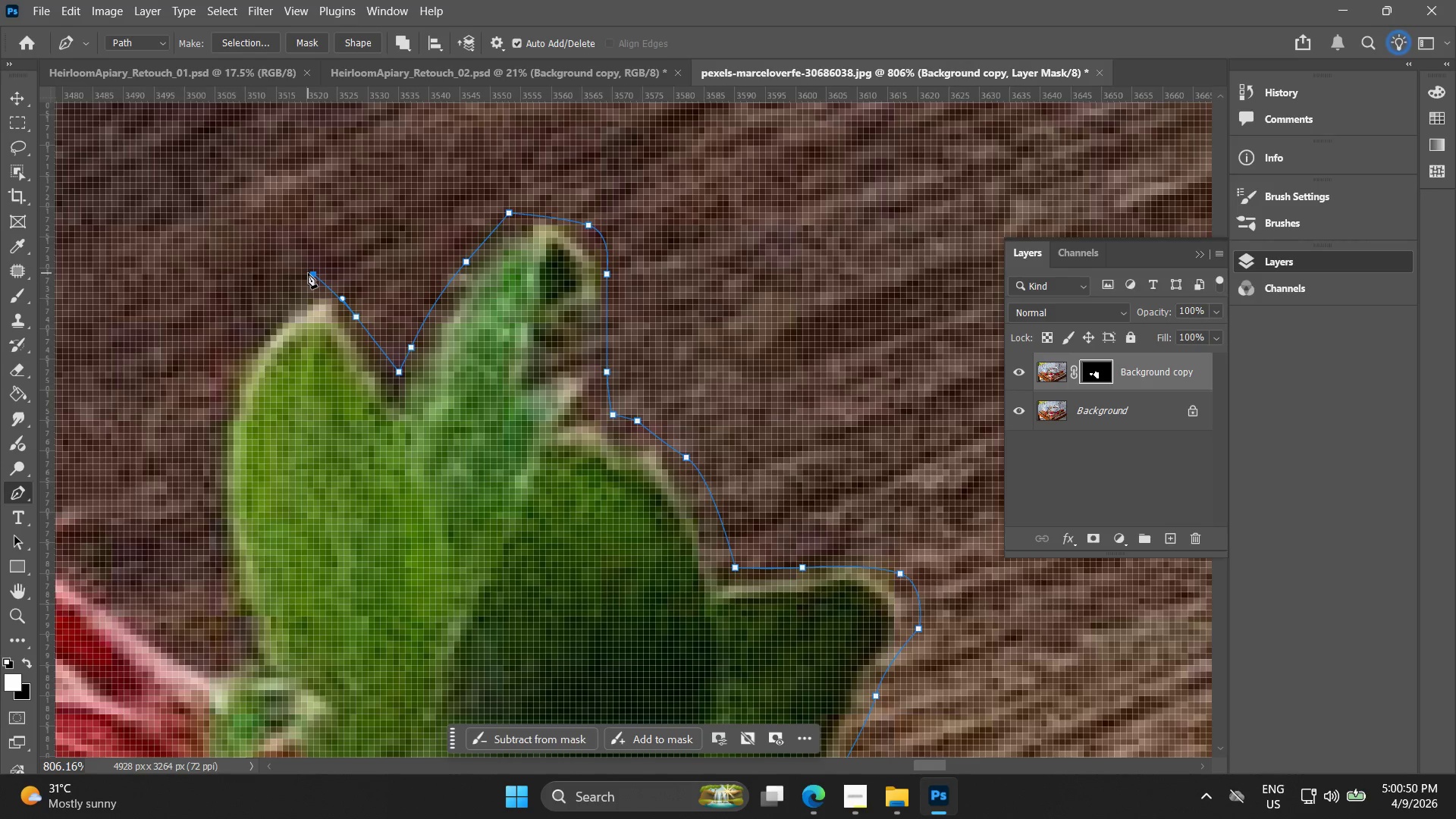 
wait(6.3)
 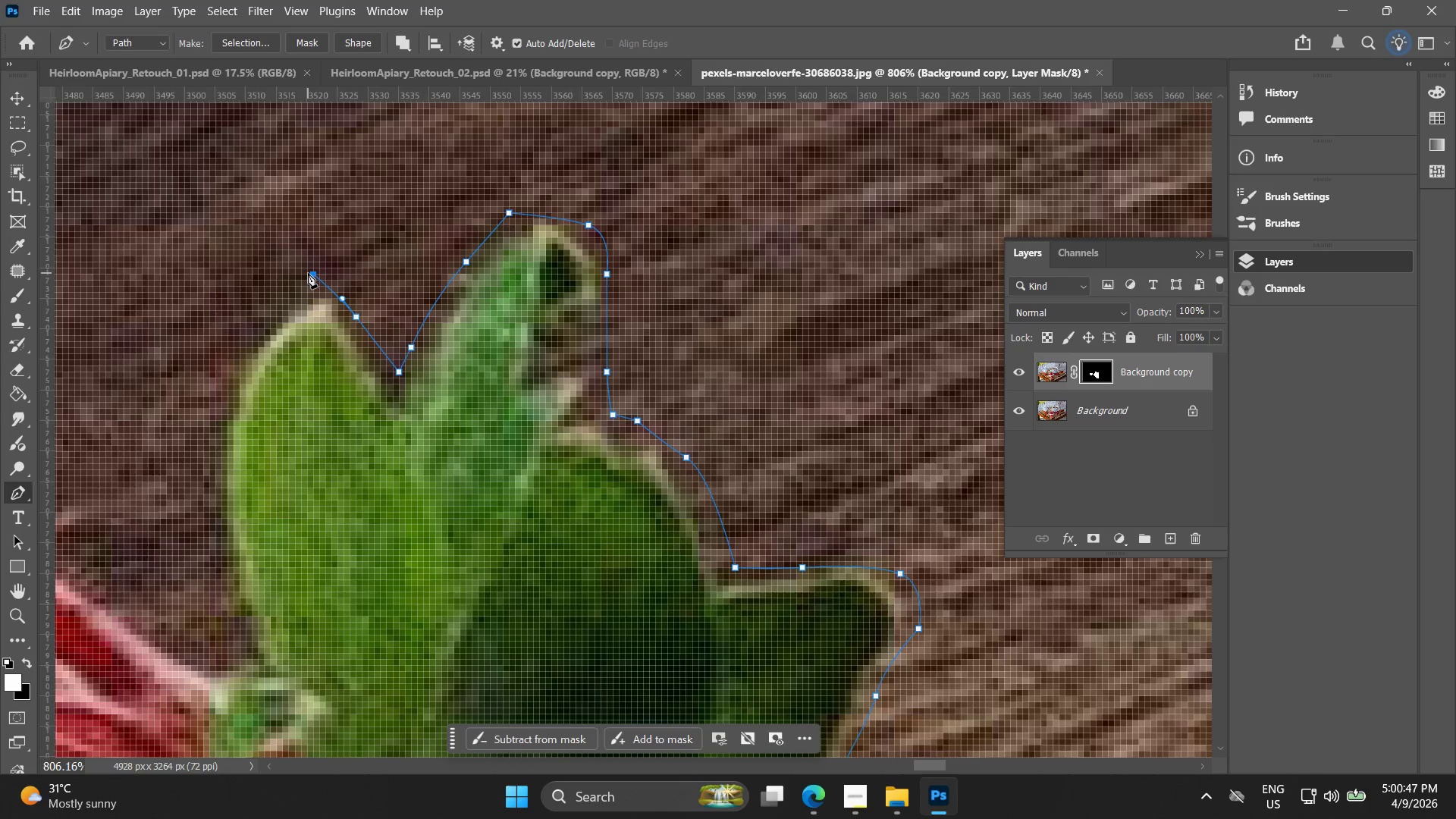 
left_click_drag(start_coordinate=[259, 318], to_coordinate=[240, 347])
 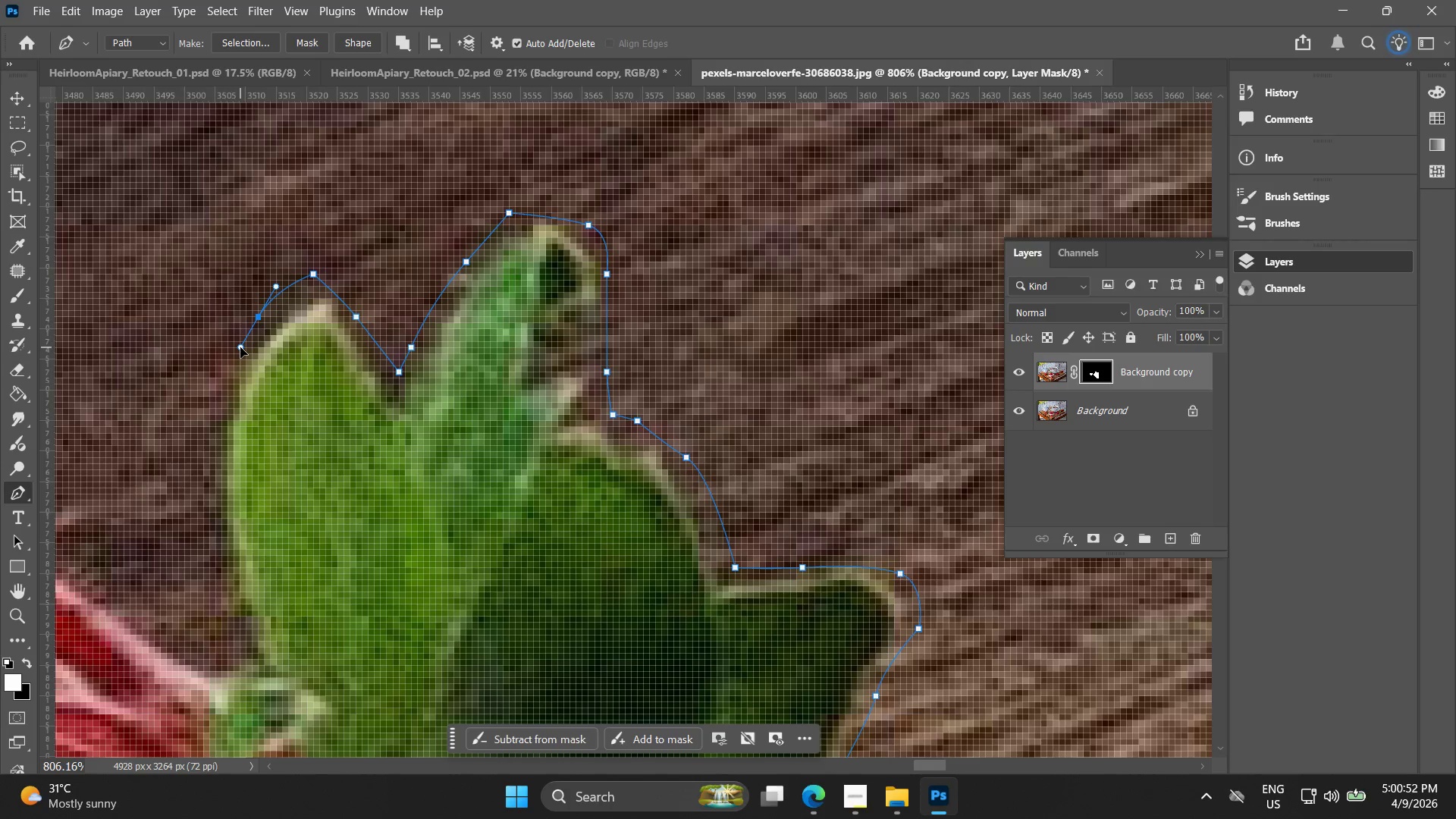 
key(Control+ControlLeft)
 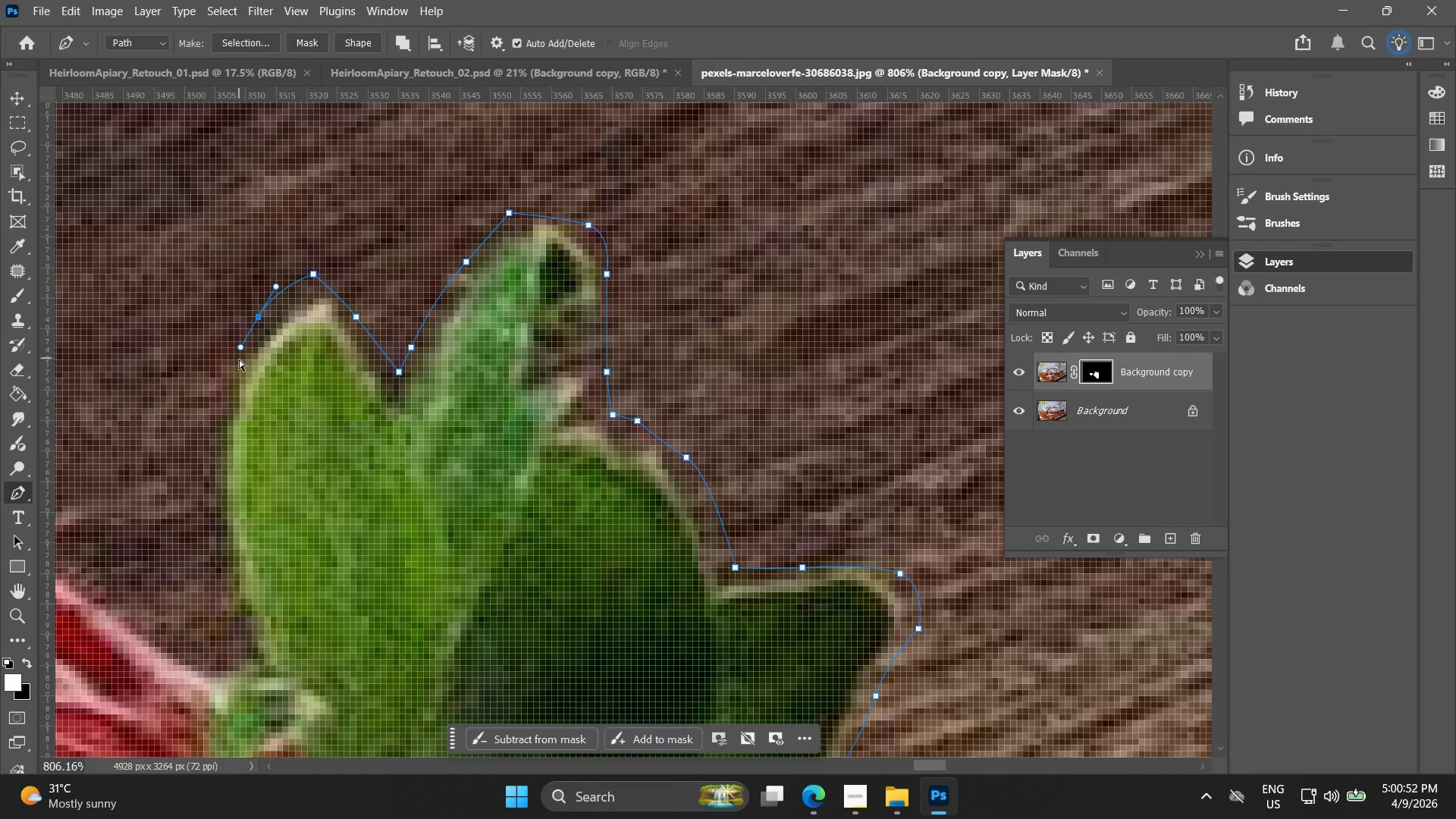 
key(Control+Z)
 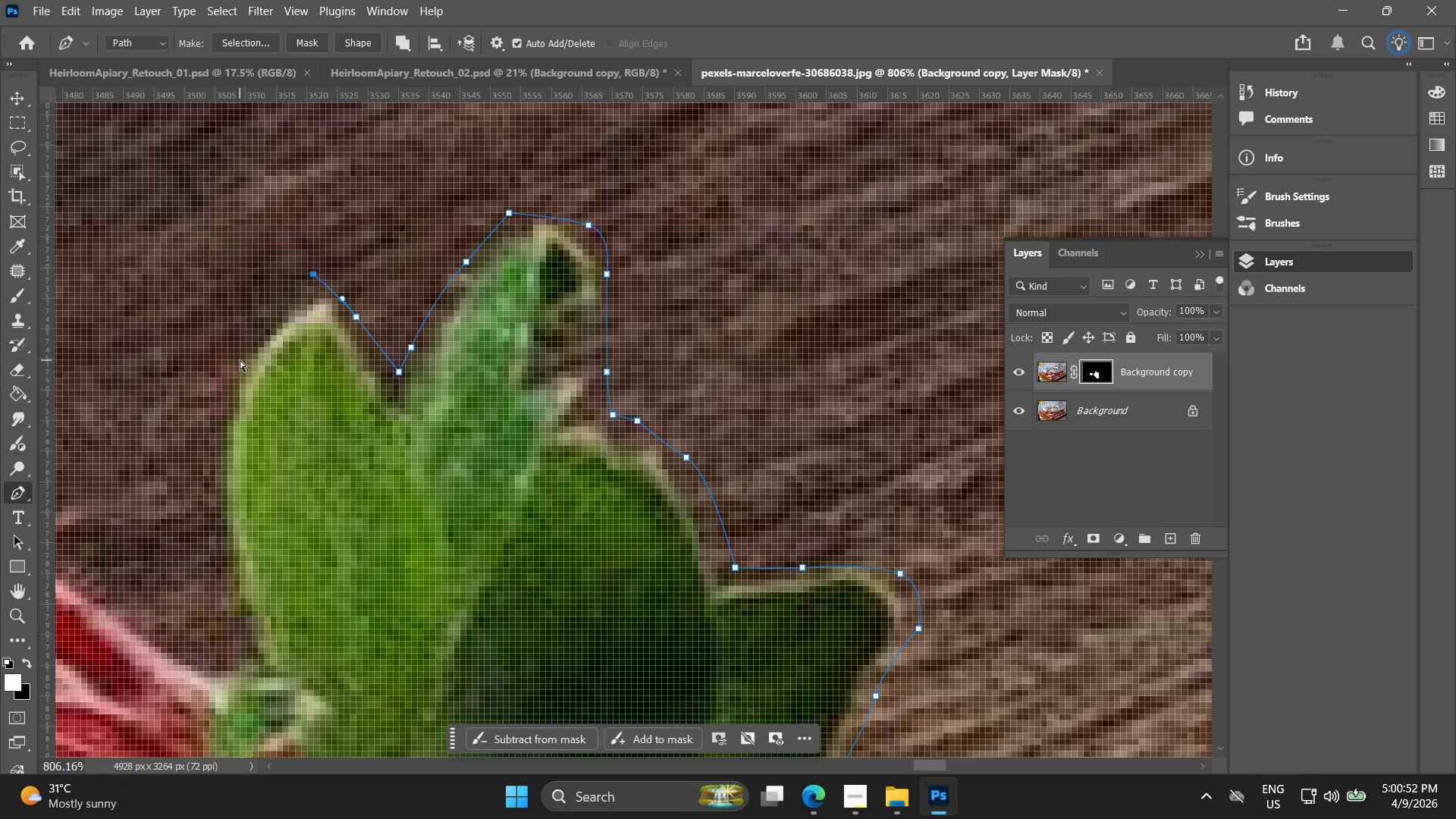 
left_click_drag(start_coordinate=[241, 360], to_coordinate=[215, 435])
 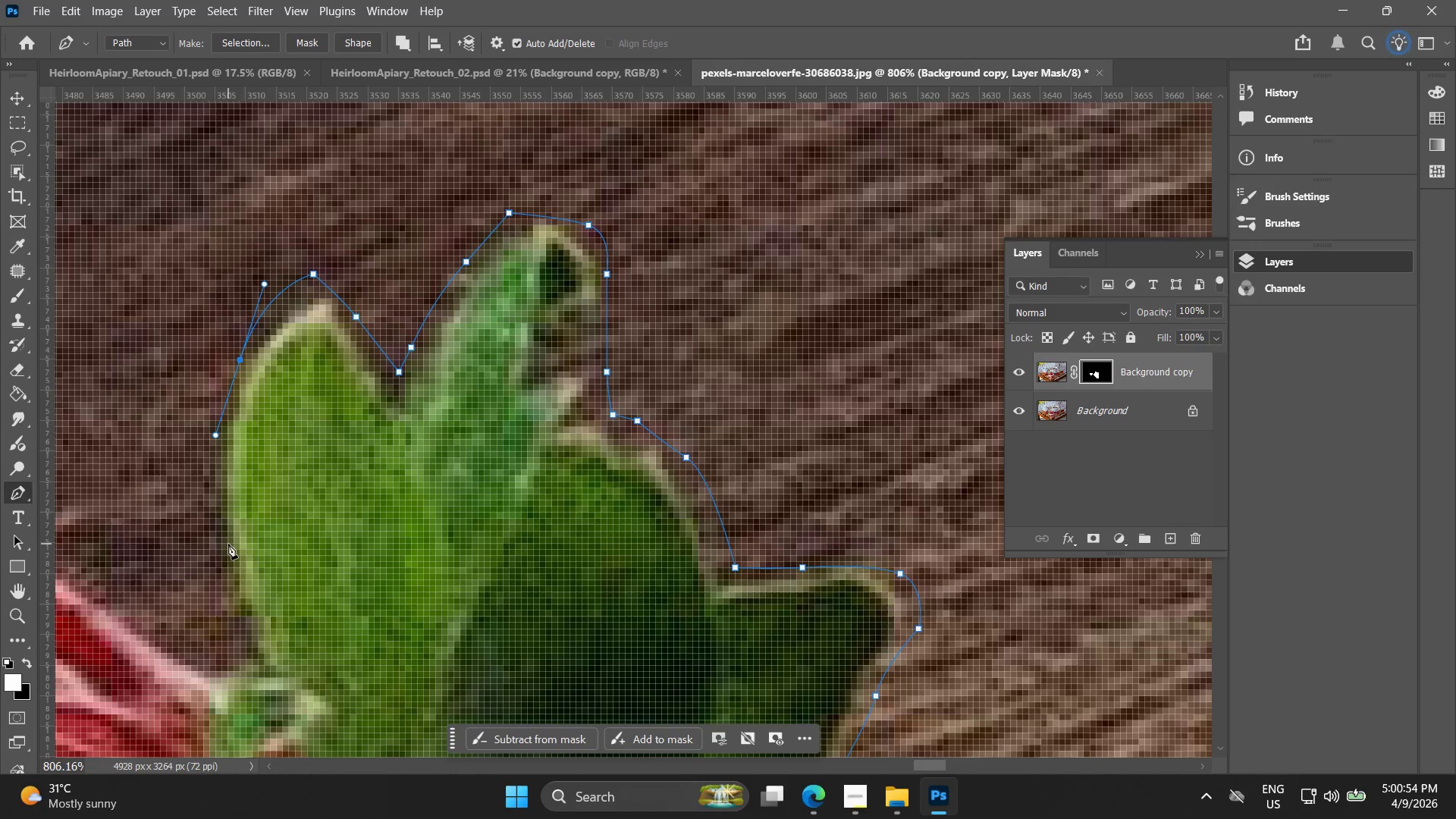 
left_click_drag(start_coordinate=[224, 552], to_coordinate=[247, 628])
 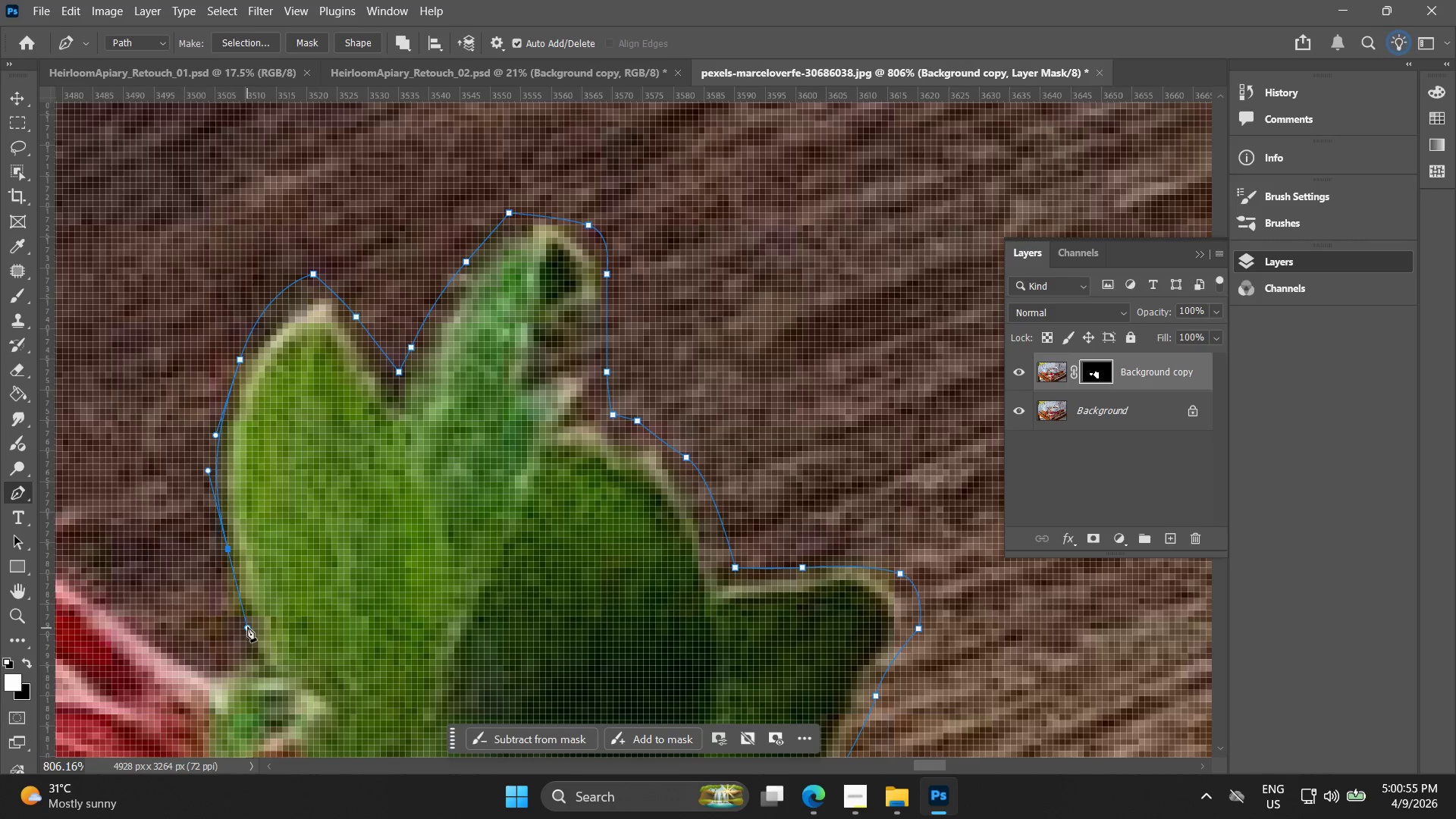 
key(Control+ControlLeft)
 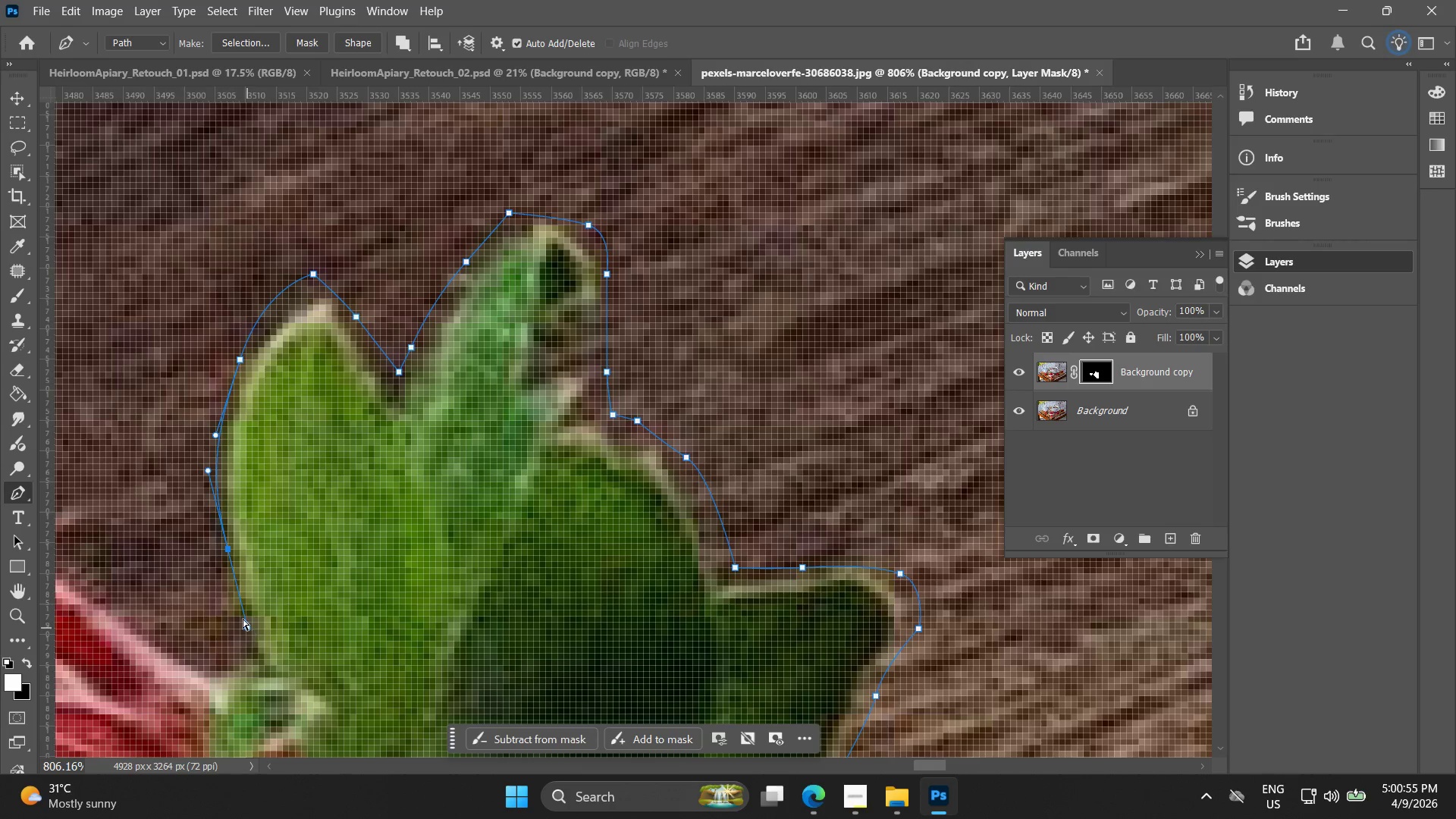 
key(Control+Z)
 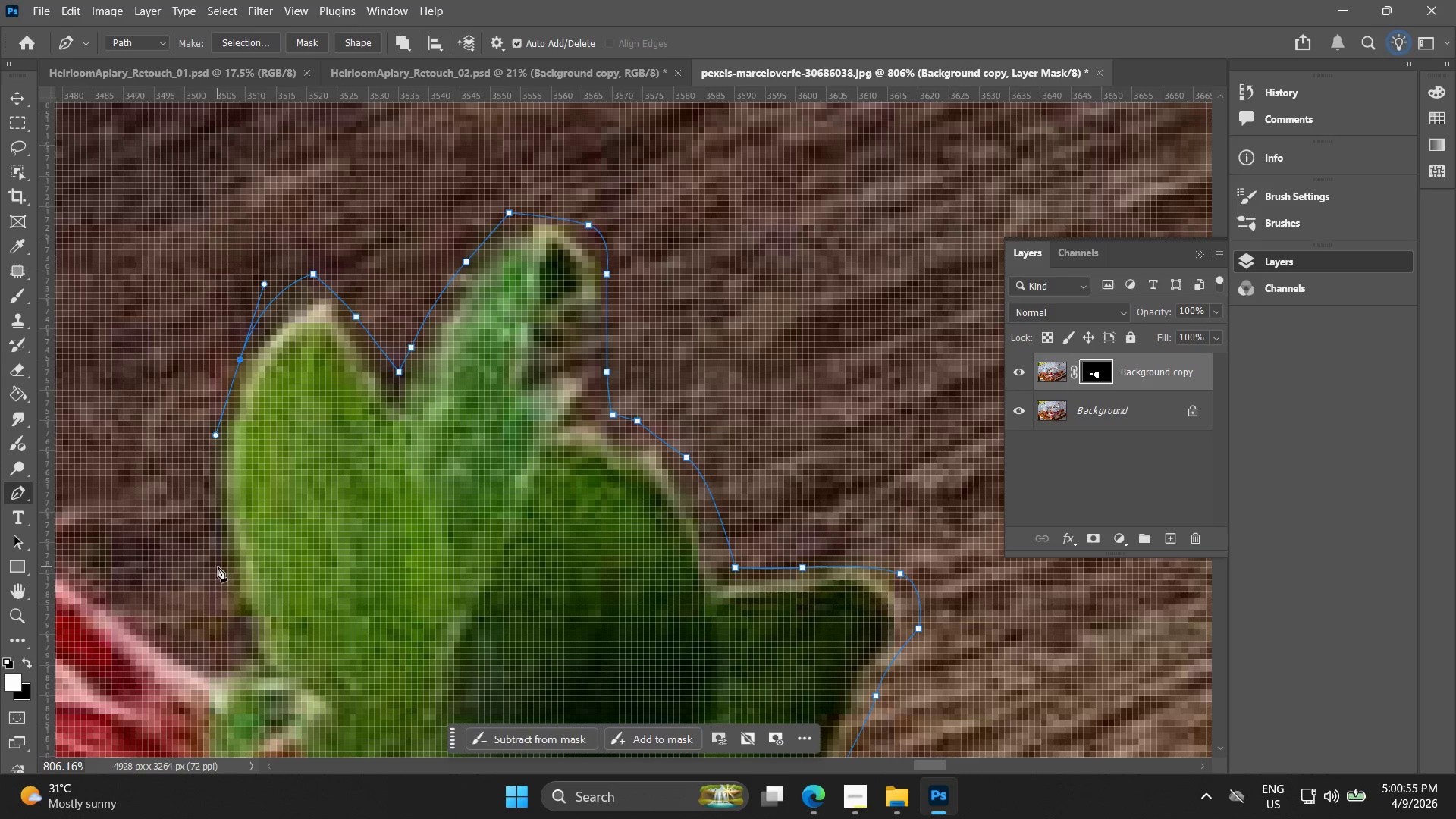 
left_click_drag(start_coordinate=[220, 572], to_coordinate=[241, 620])
 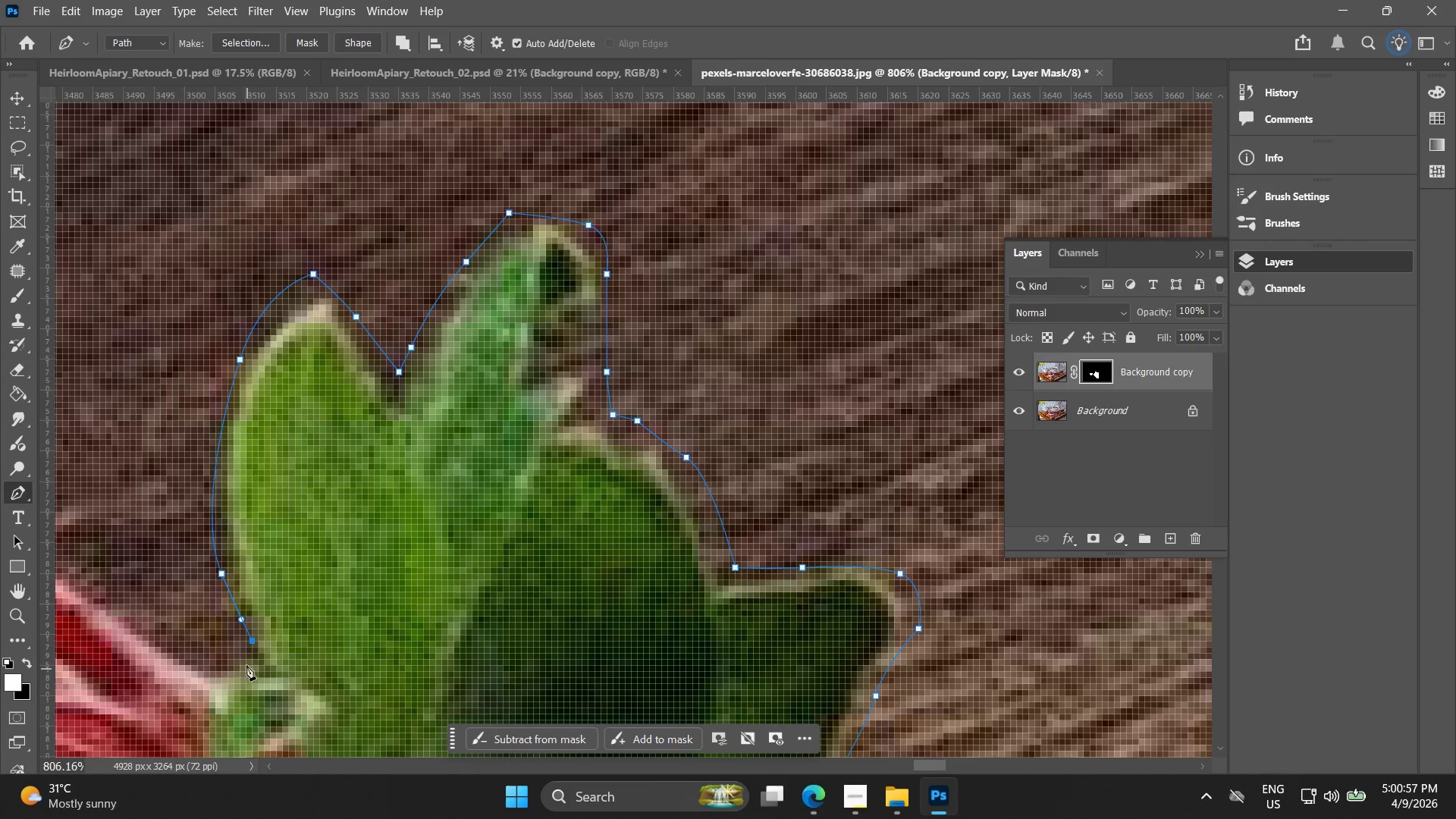 
left_click([245, 661])
 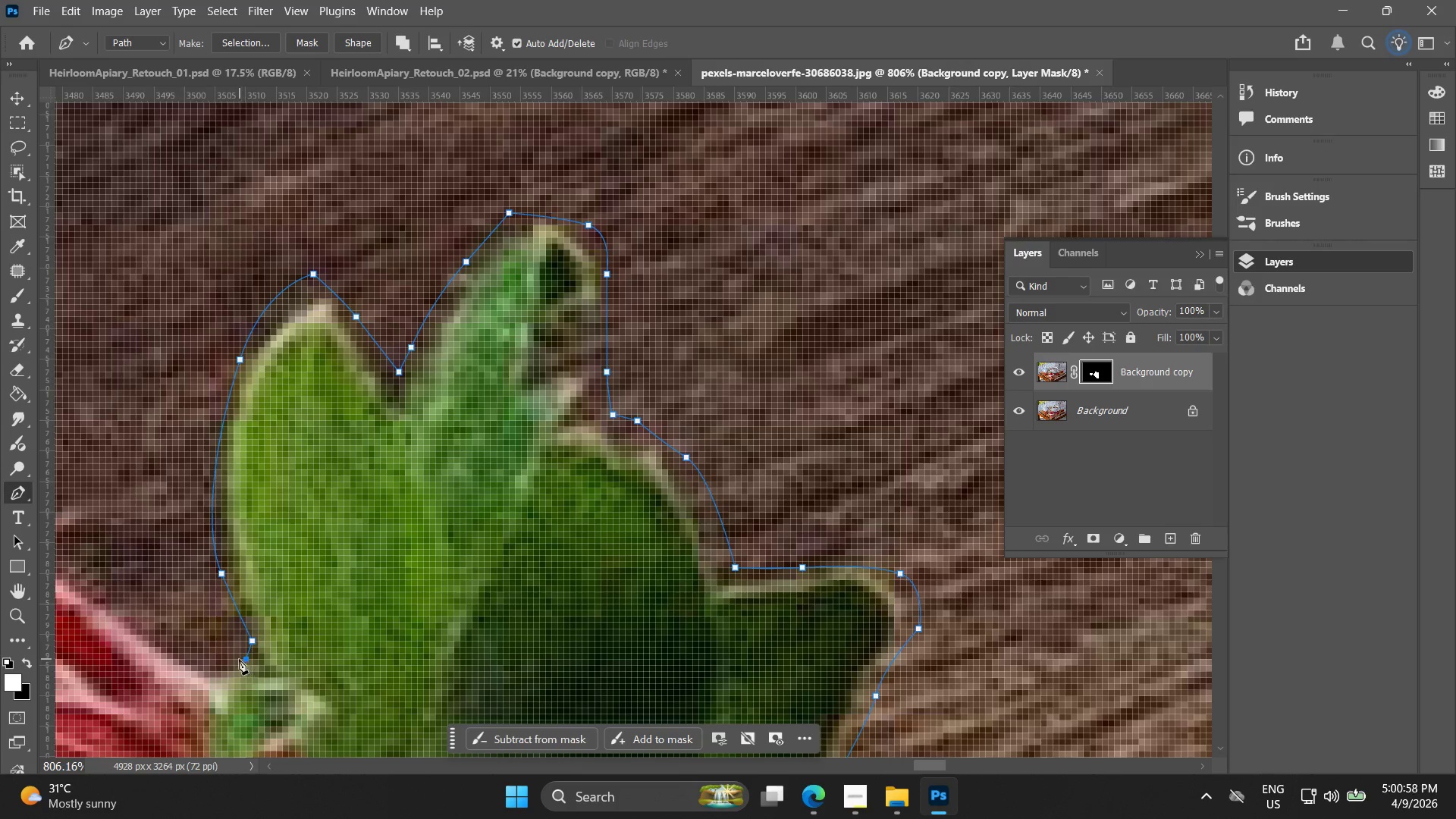 
key(Control+ControlLeft)
 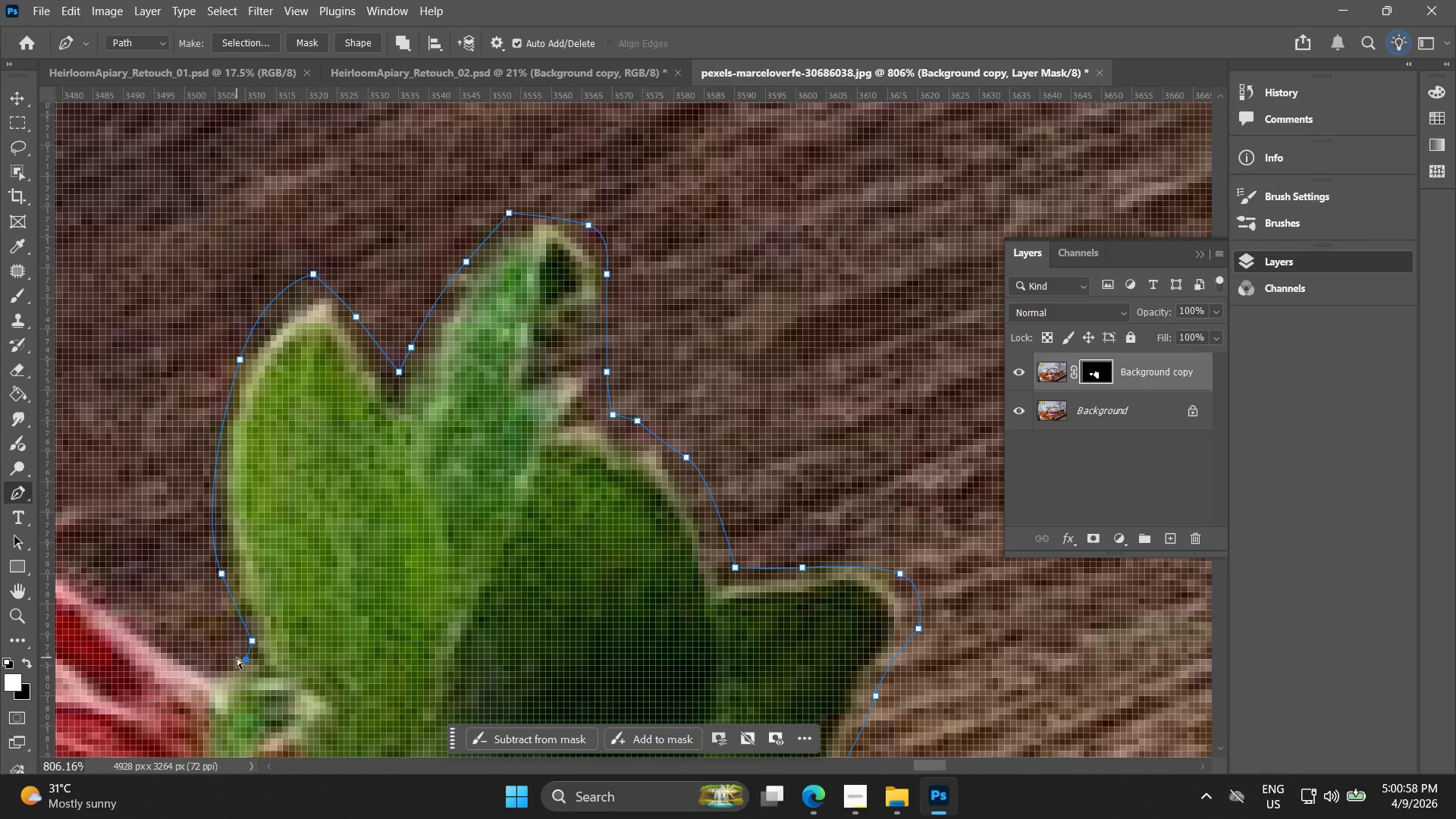 
key(Control+Z)
 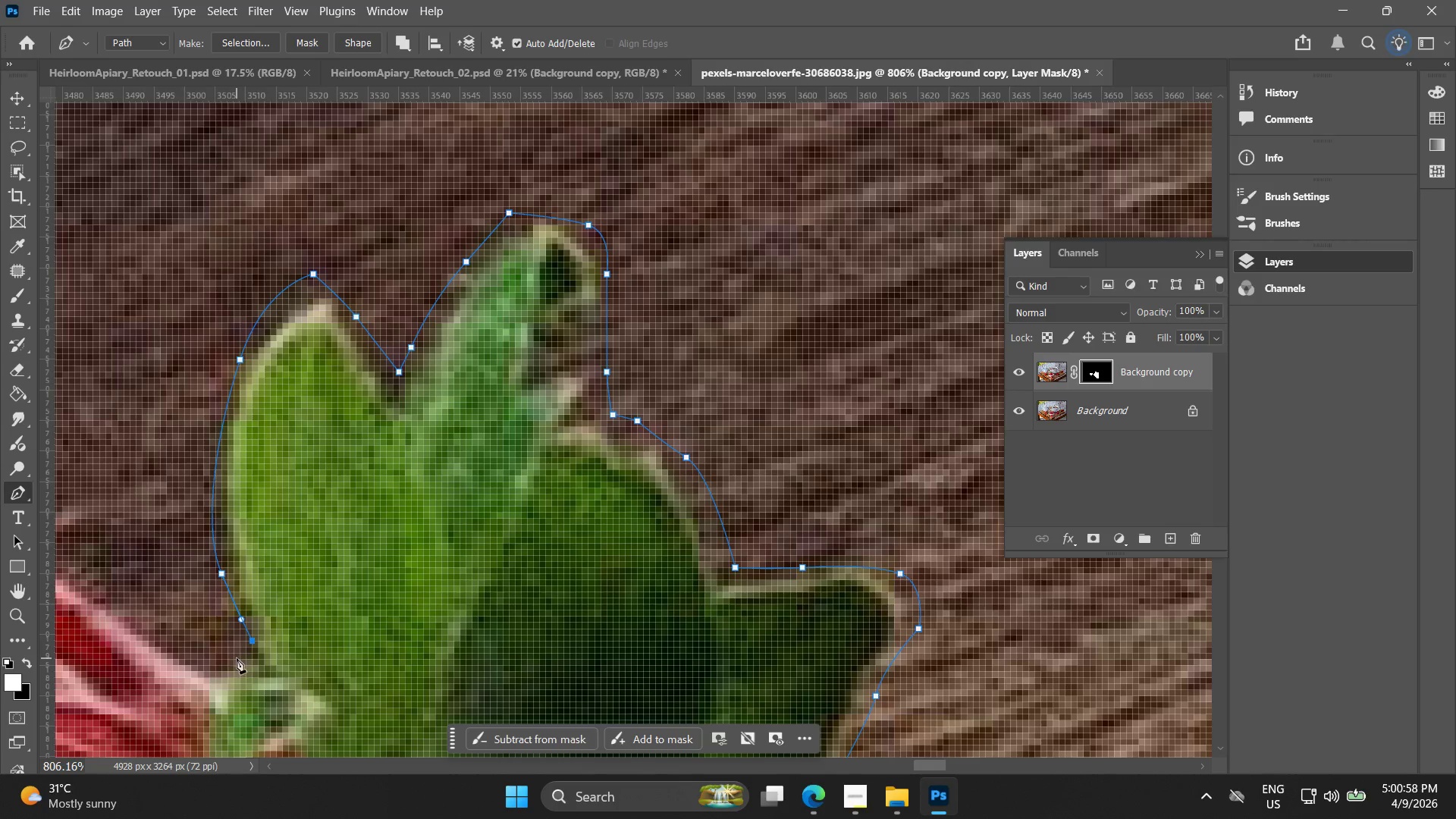 
left_click([239, 658])
 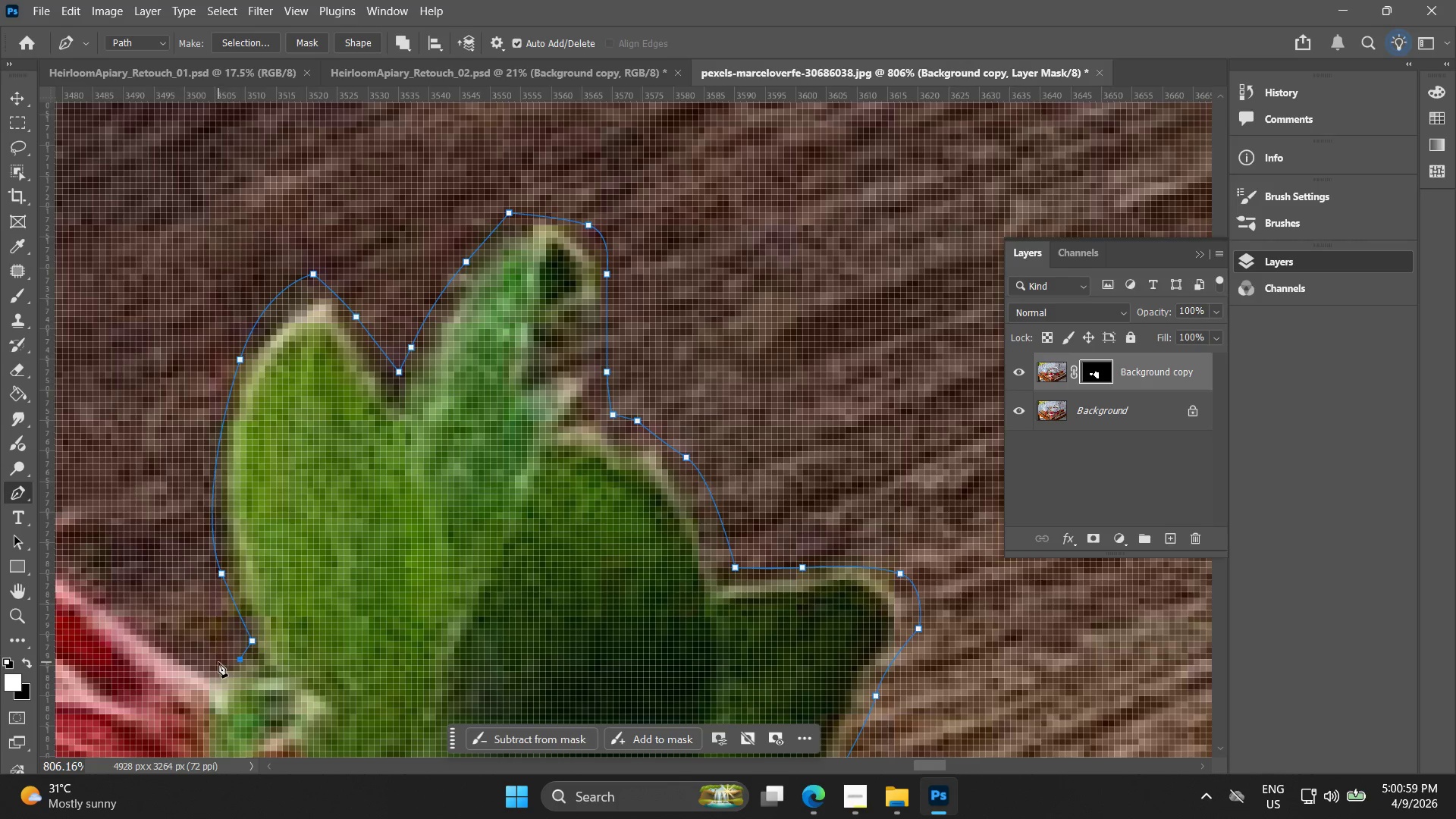 
left_click([218, 662])
 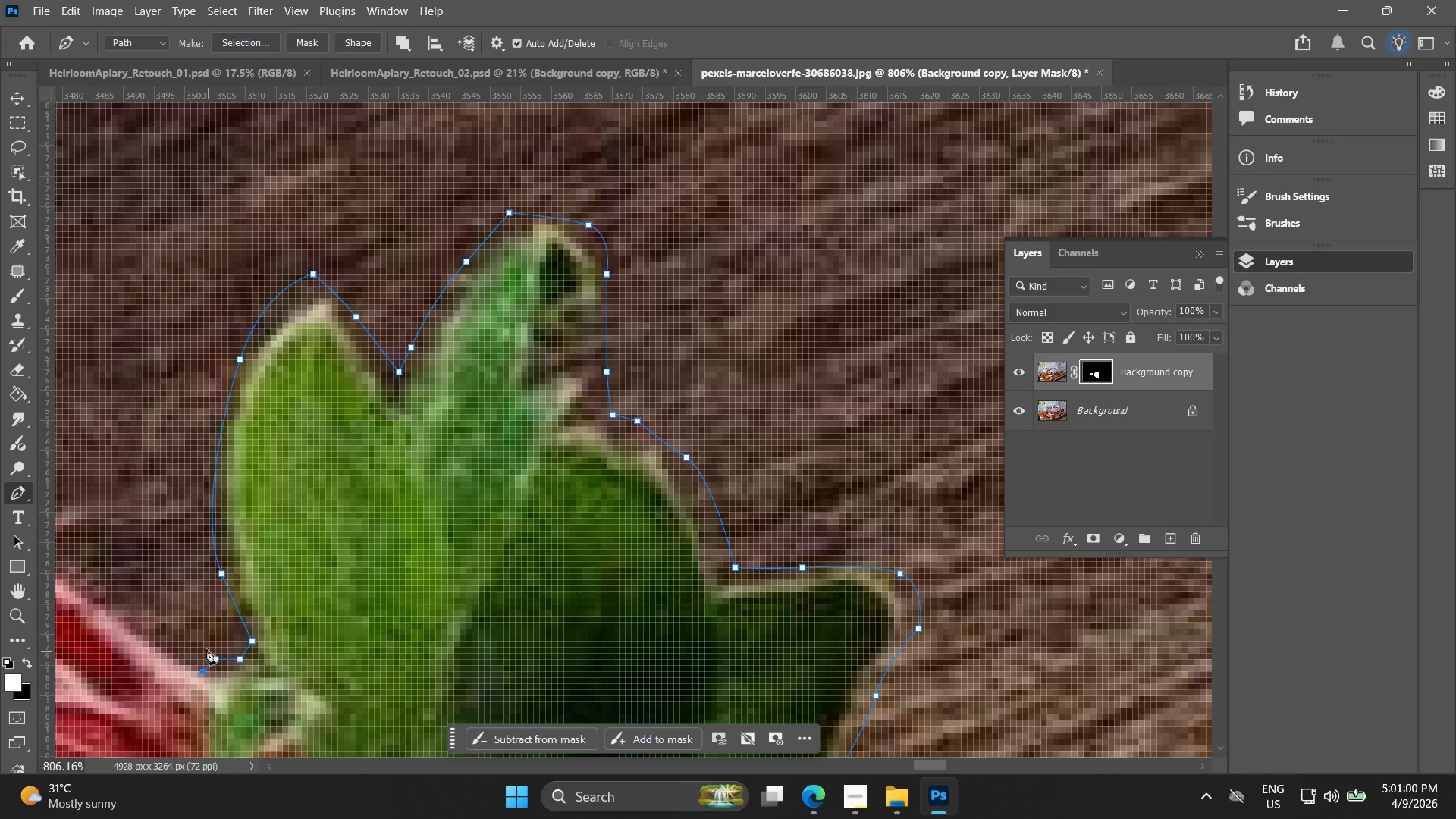 
hold_key(key=Space, duration=0.39)
 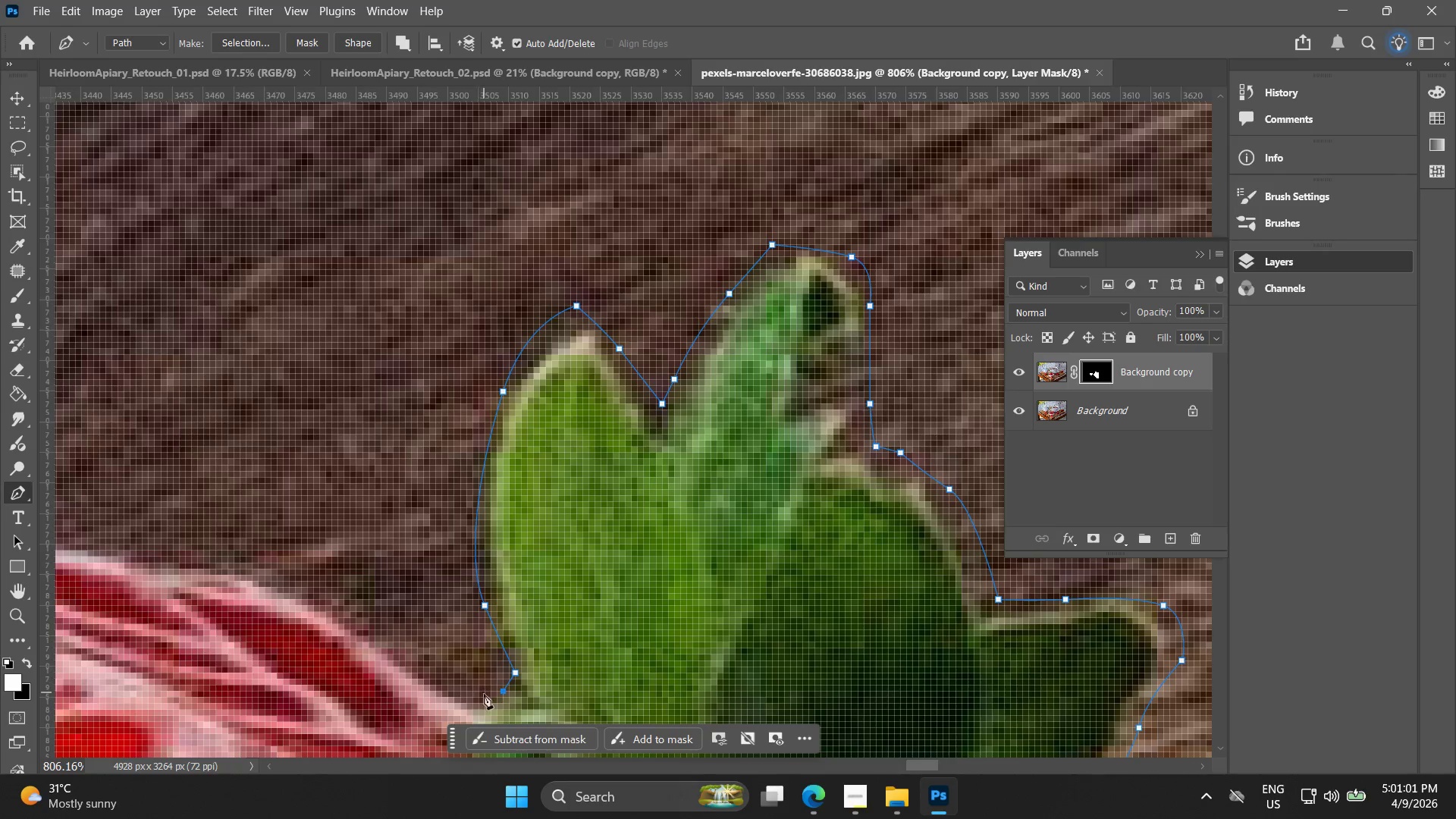 
left_click_drag(start_coordinate=[196, 632], to_coordinate=[460, 664])
 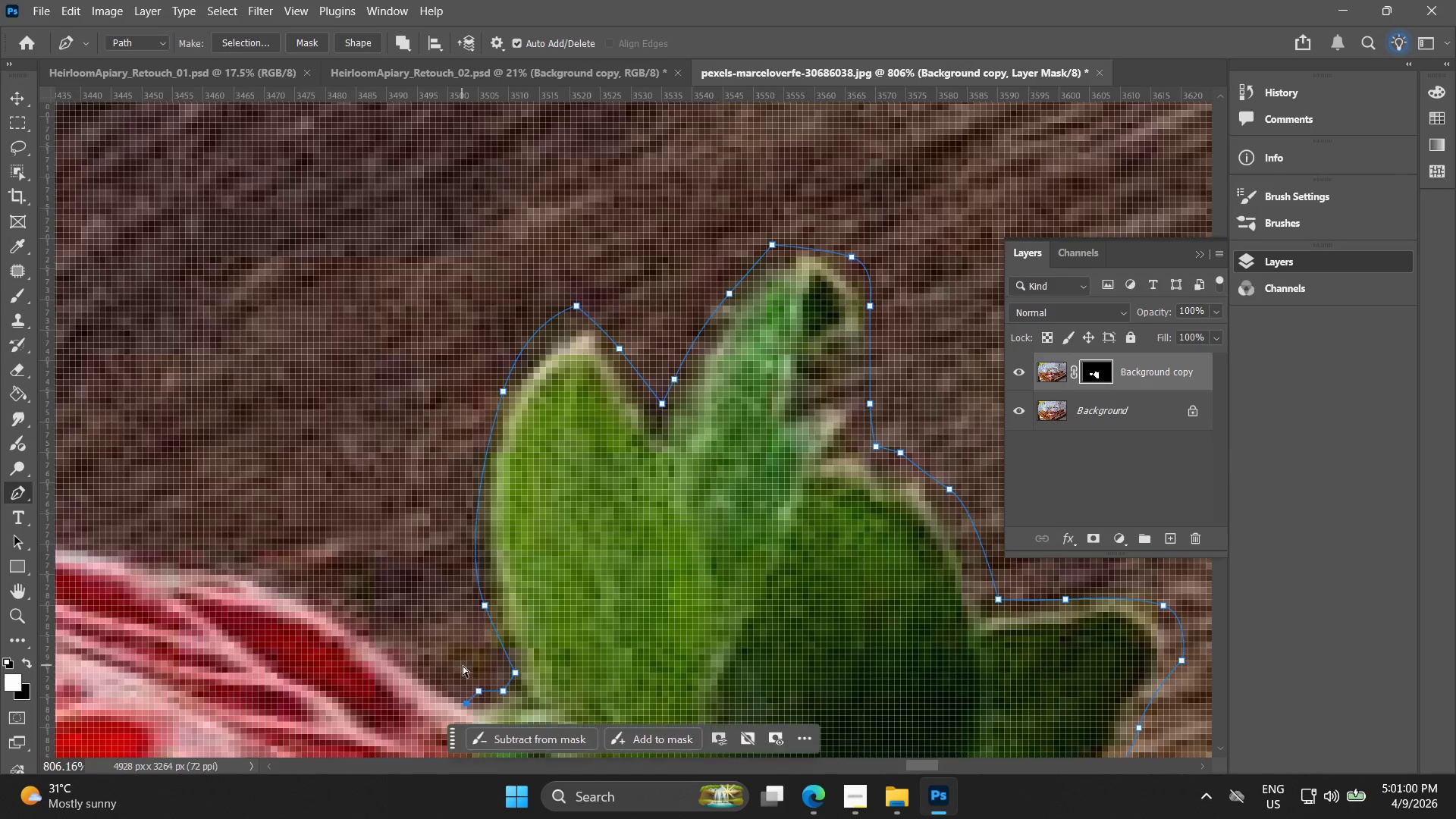 
key(Control+Z)
 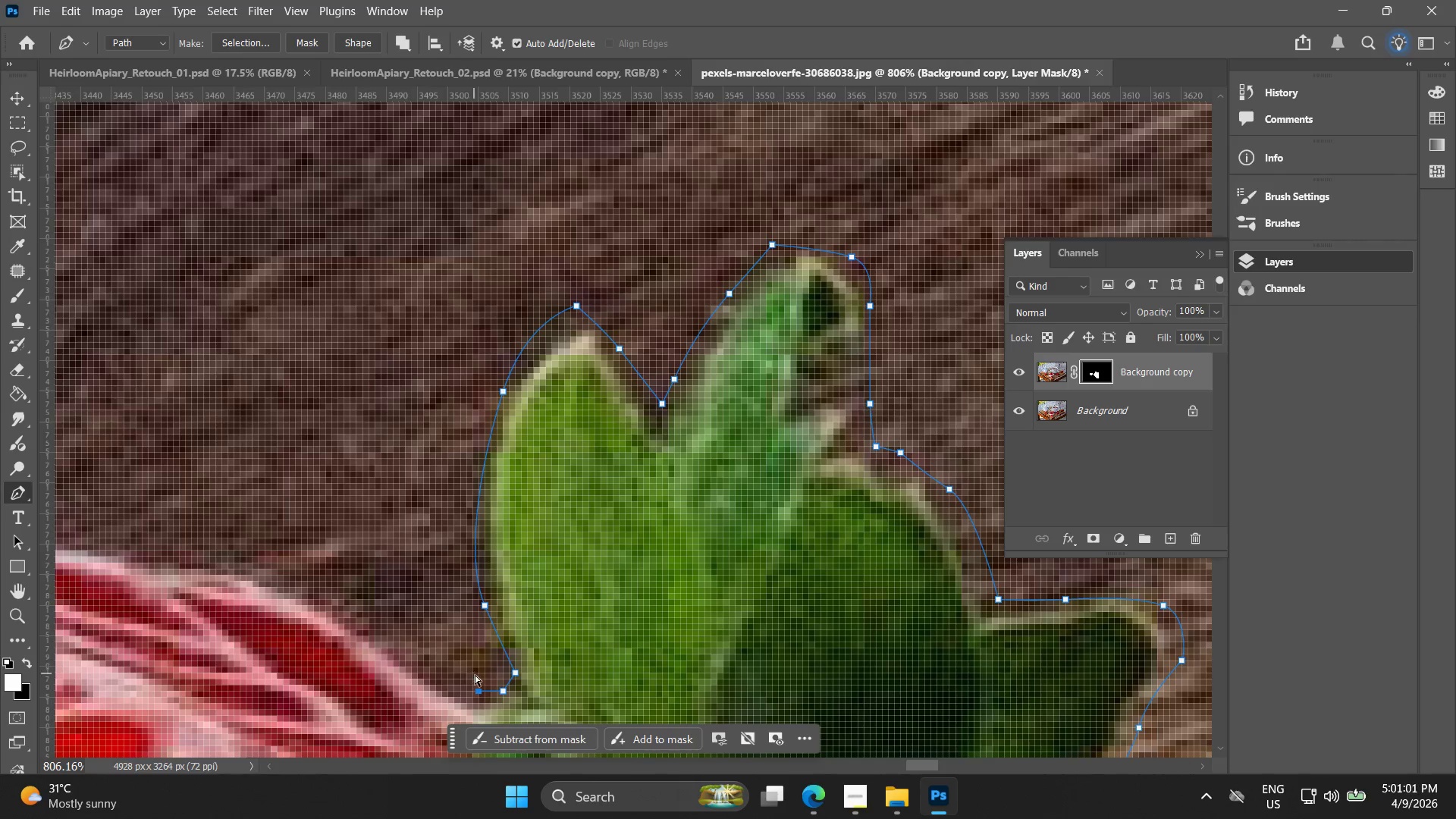 
key(Control+Z)
 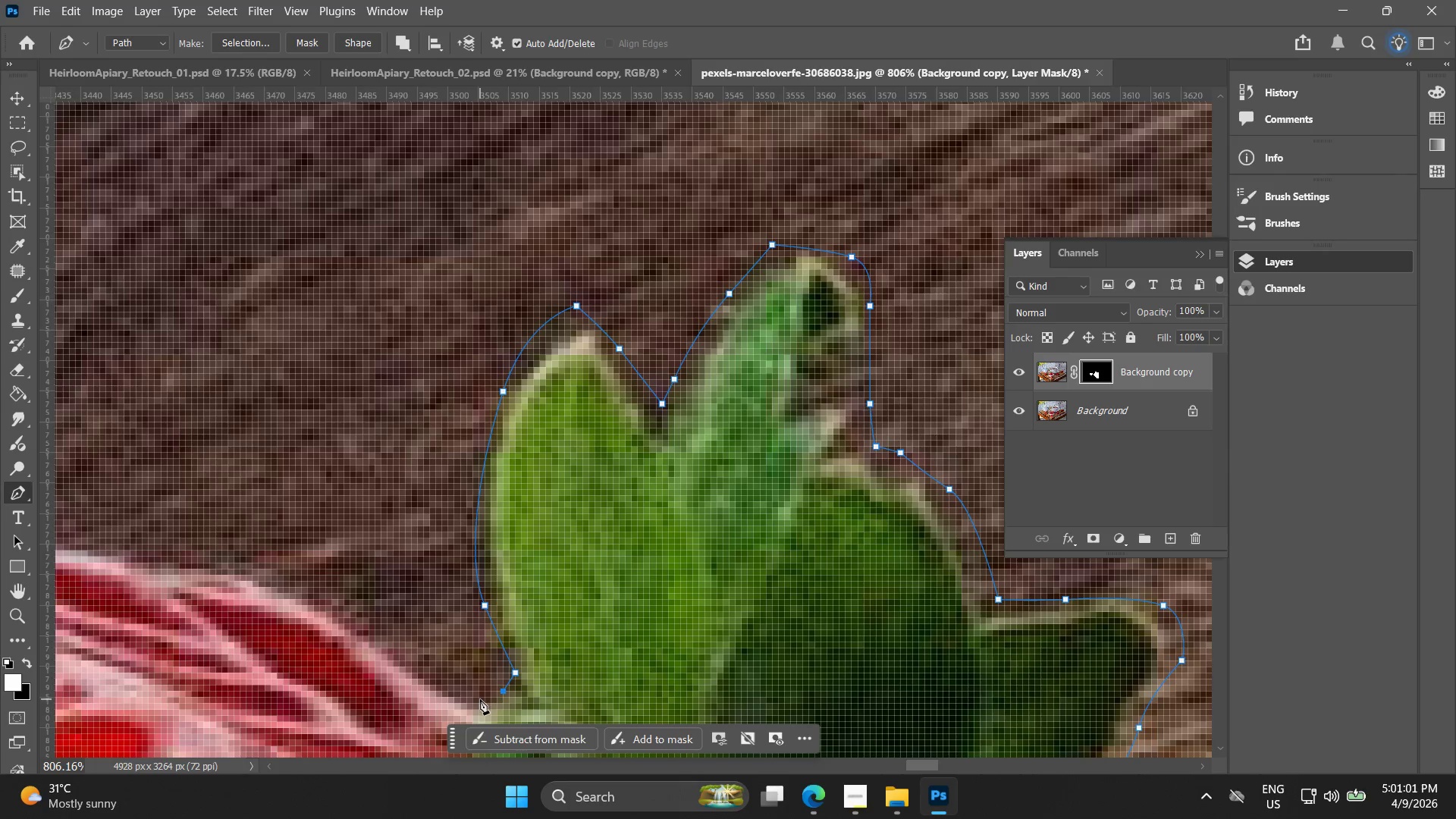 
left_click([480, 699])
 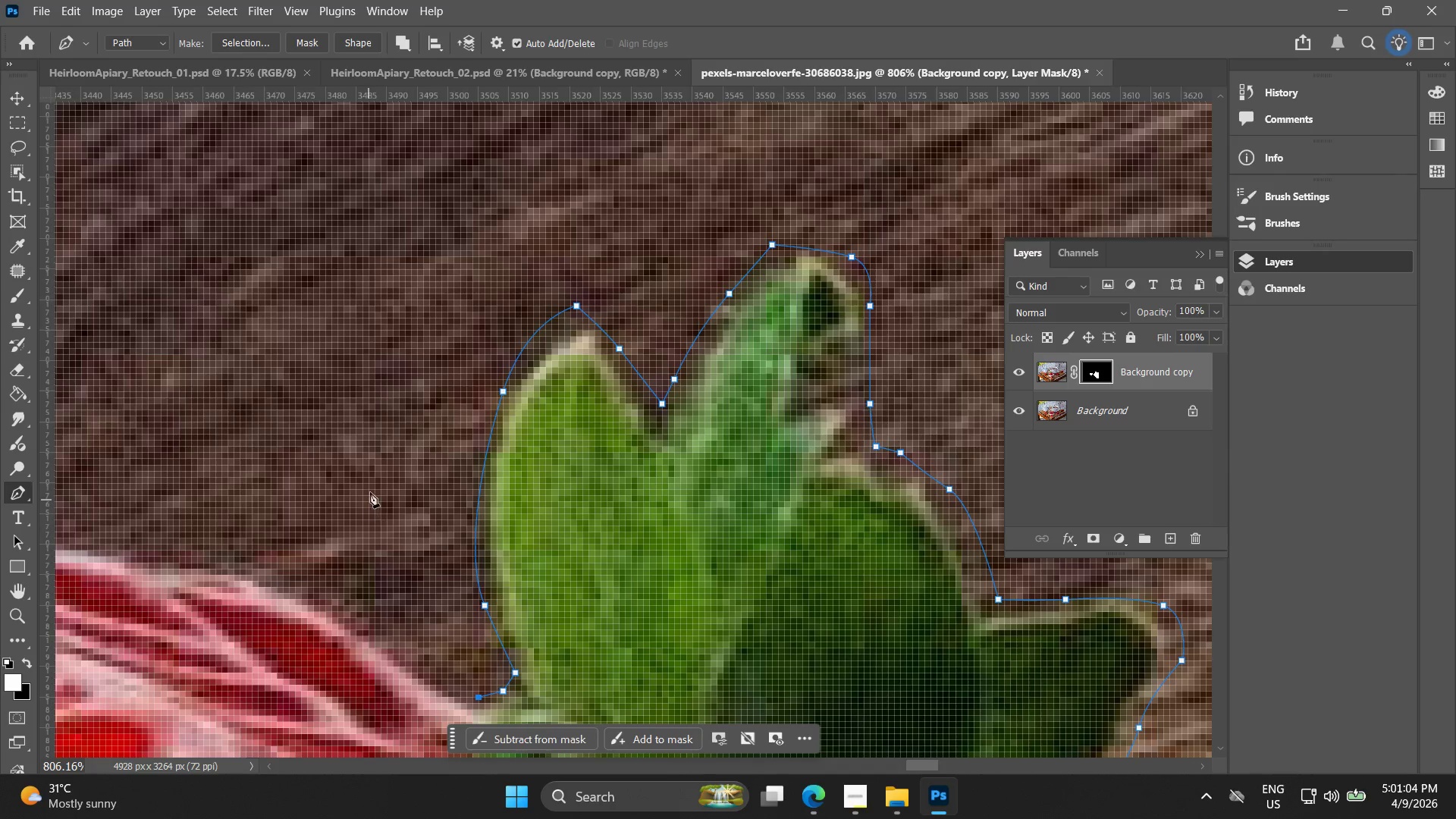 
left_click_drag(start_coordinate=[294, 582], to_coordinate=[271, 576])
 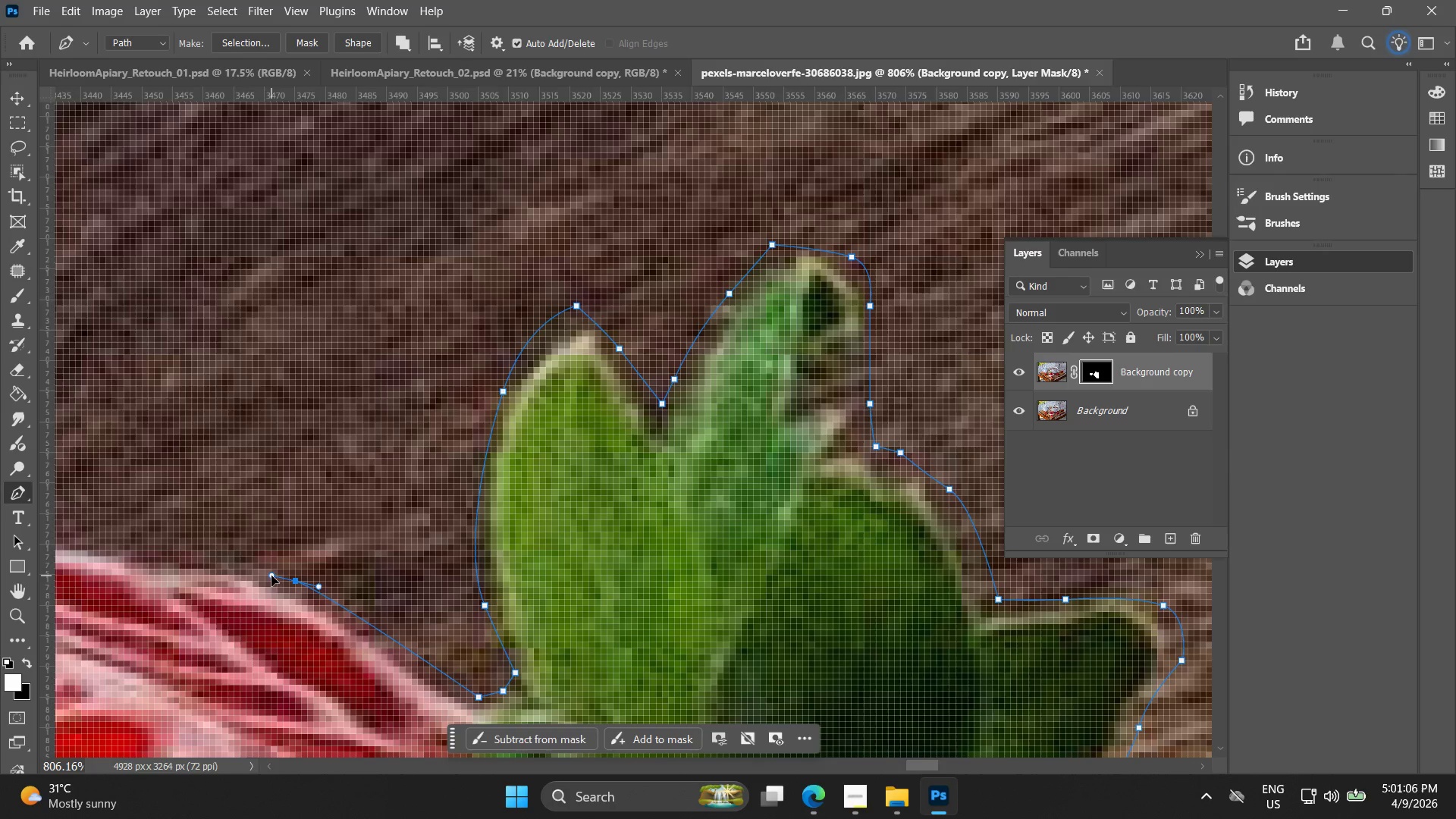 
key(Control+ControlLeft)
 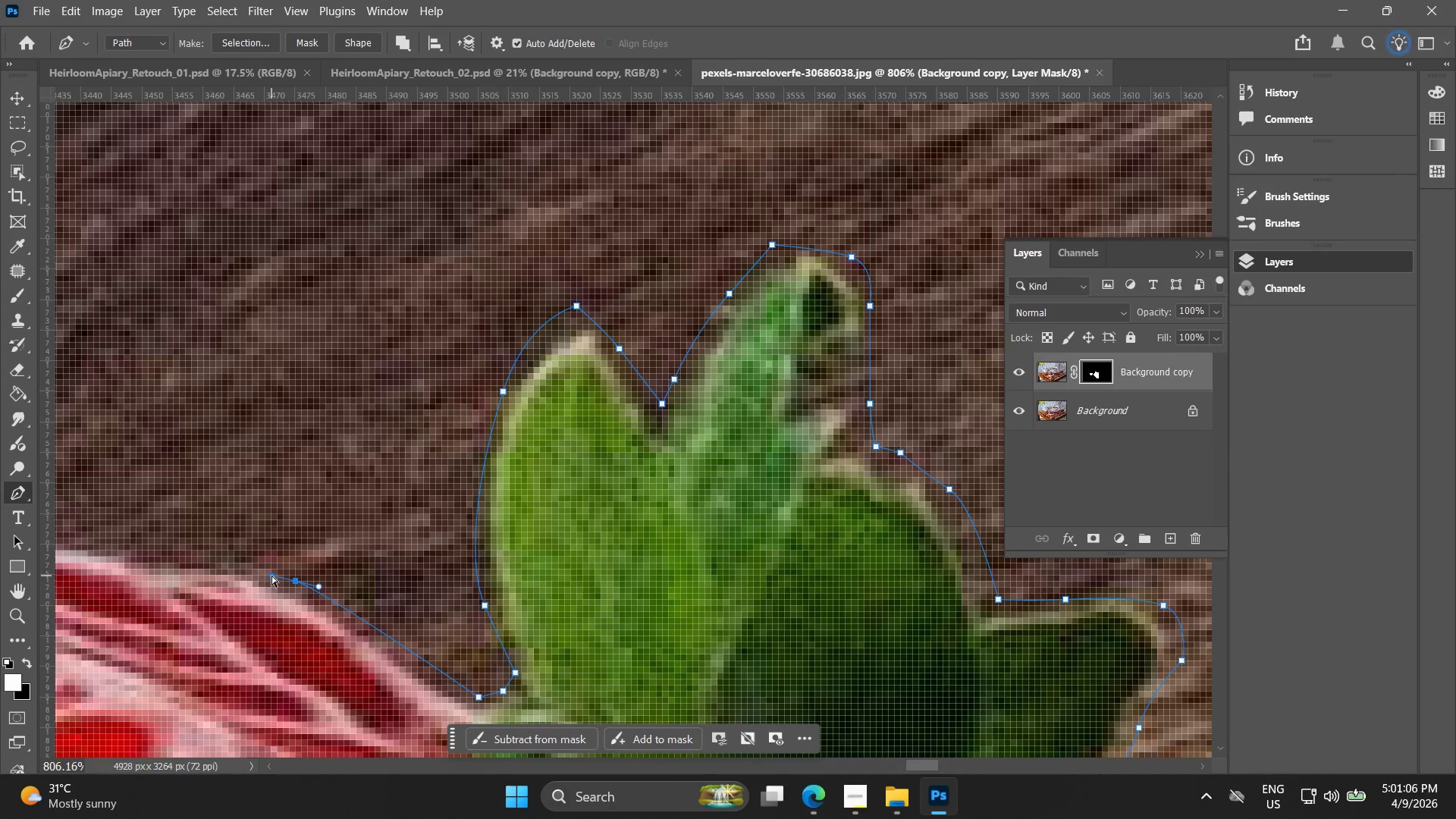 
key(Control+Z)
 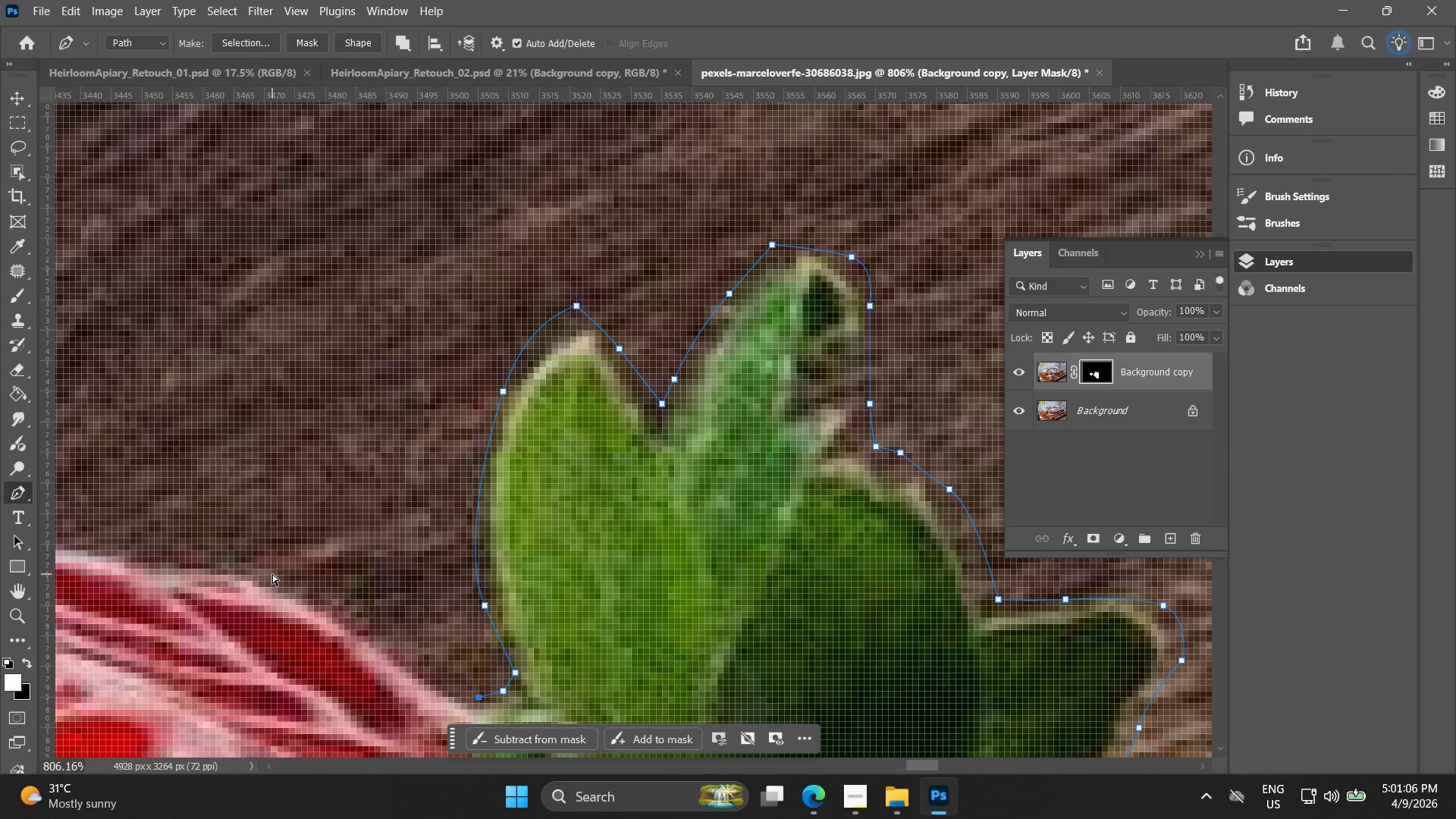 
left_click_drag(start_coordinate=[272, 574], to_coordinate=[218, 555])
 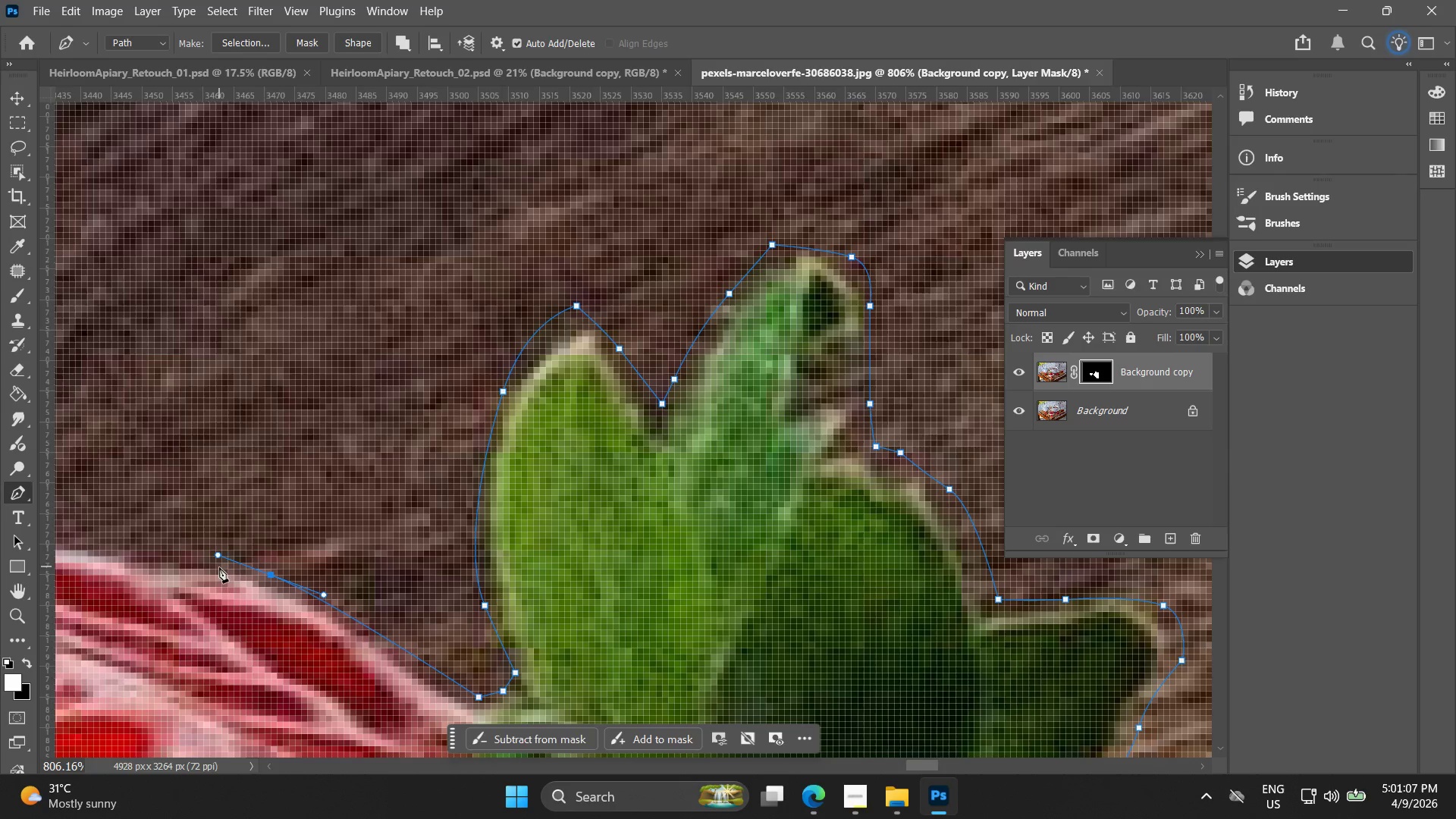 
hold_key(key=Space, duration=0.55)
 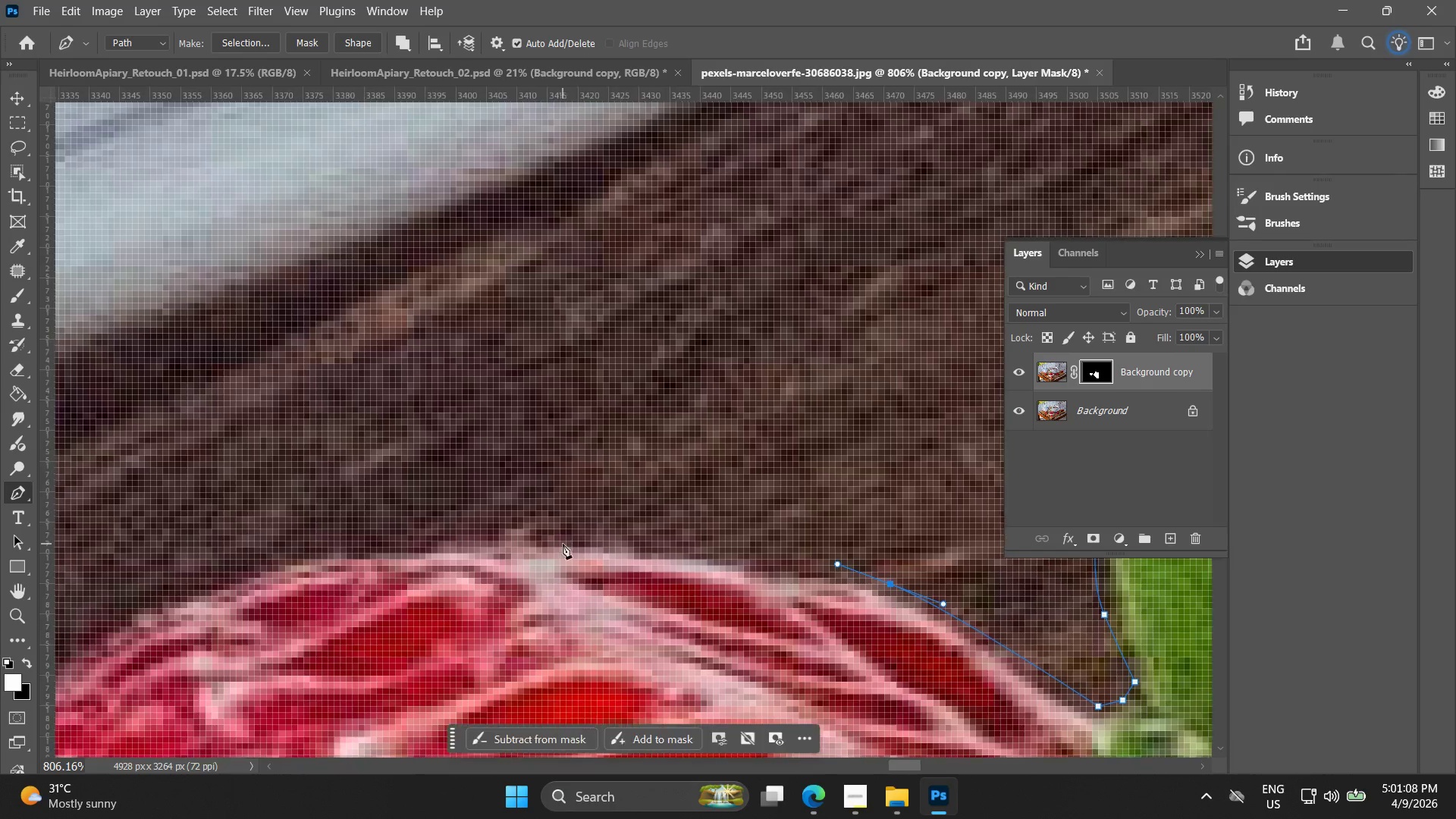 
left_click_drag(start_coordinate=[143, 535], to_coordinate=[672, 564])
 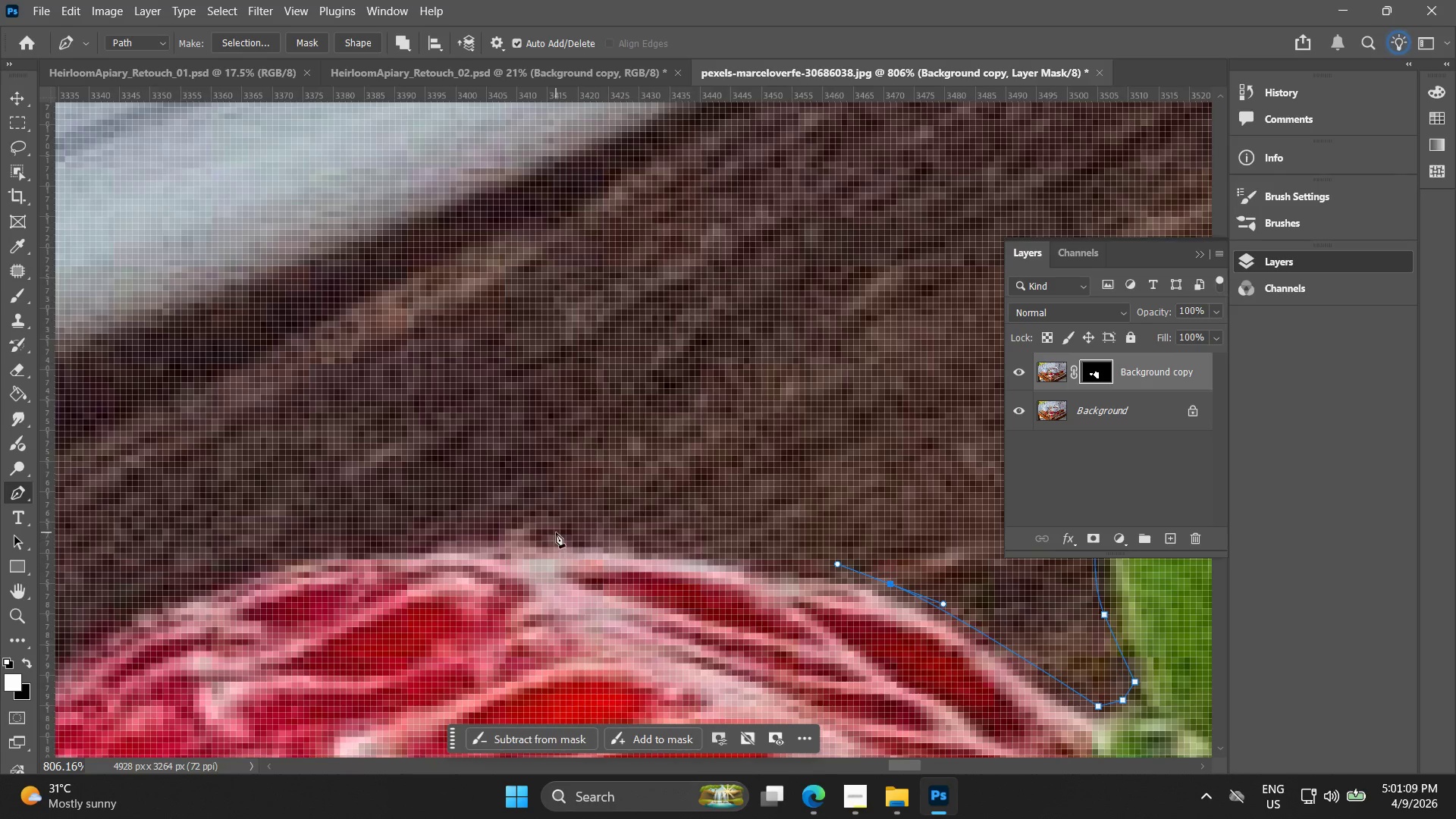 
left_click_drag(start_coordinate=[551, 532], to_coordinate=[516, 530])
 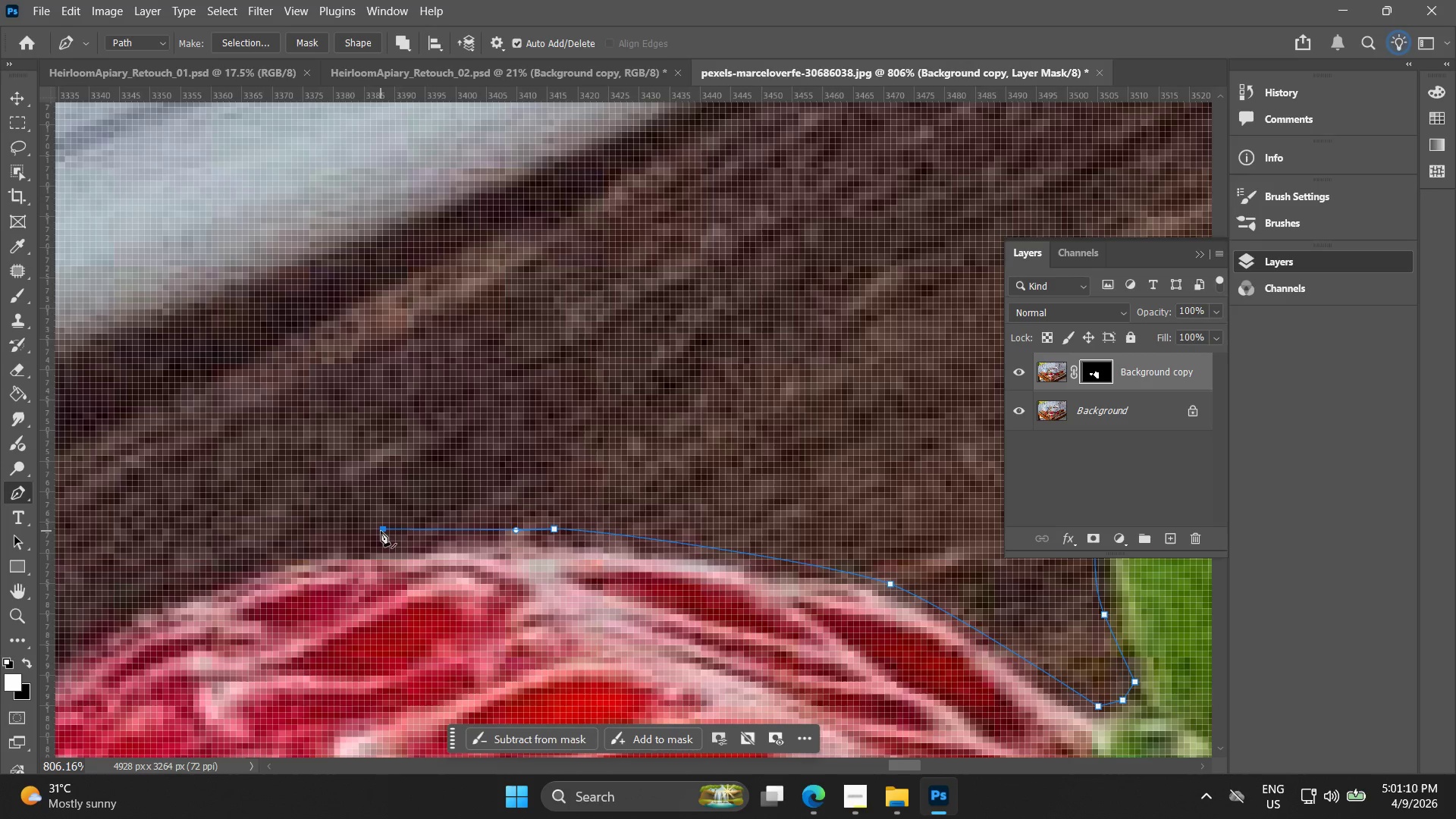 
key(Control+ControlLeft)
 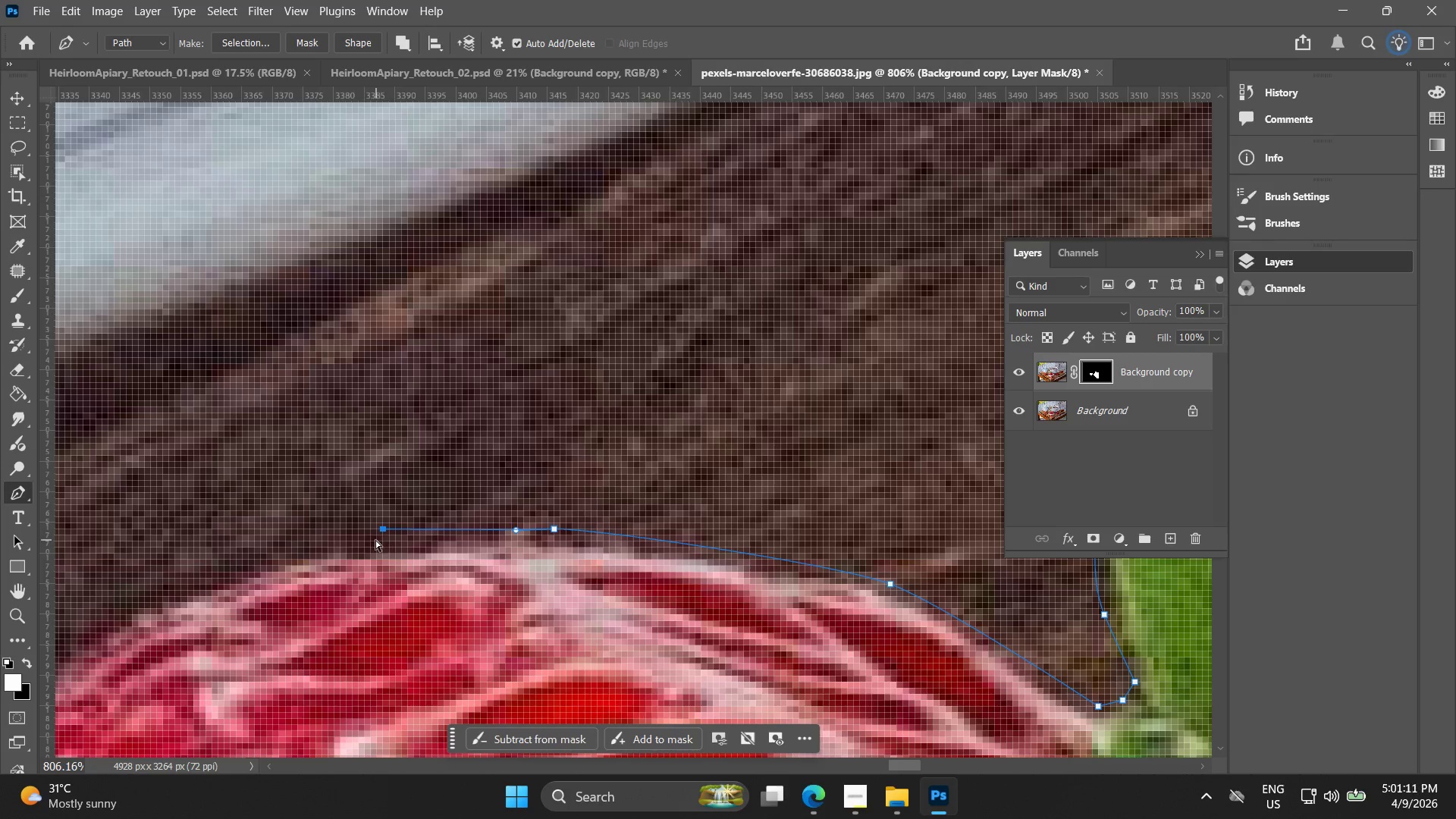 
key(Control+Z)
 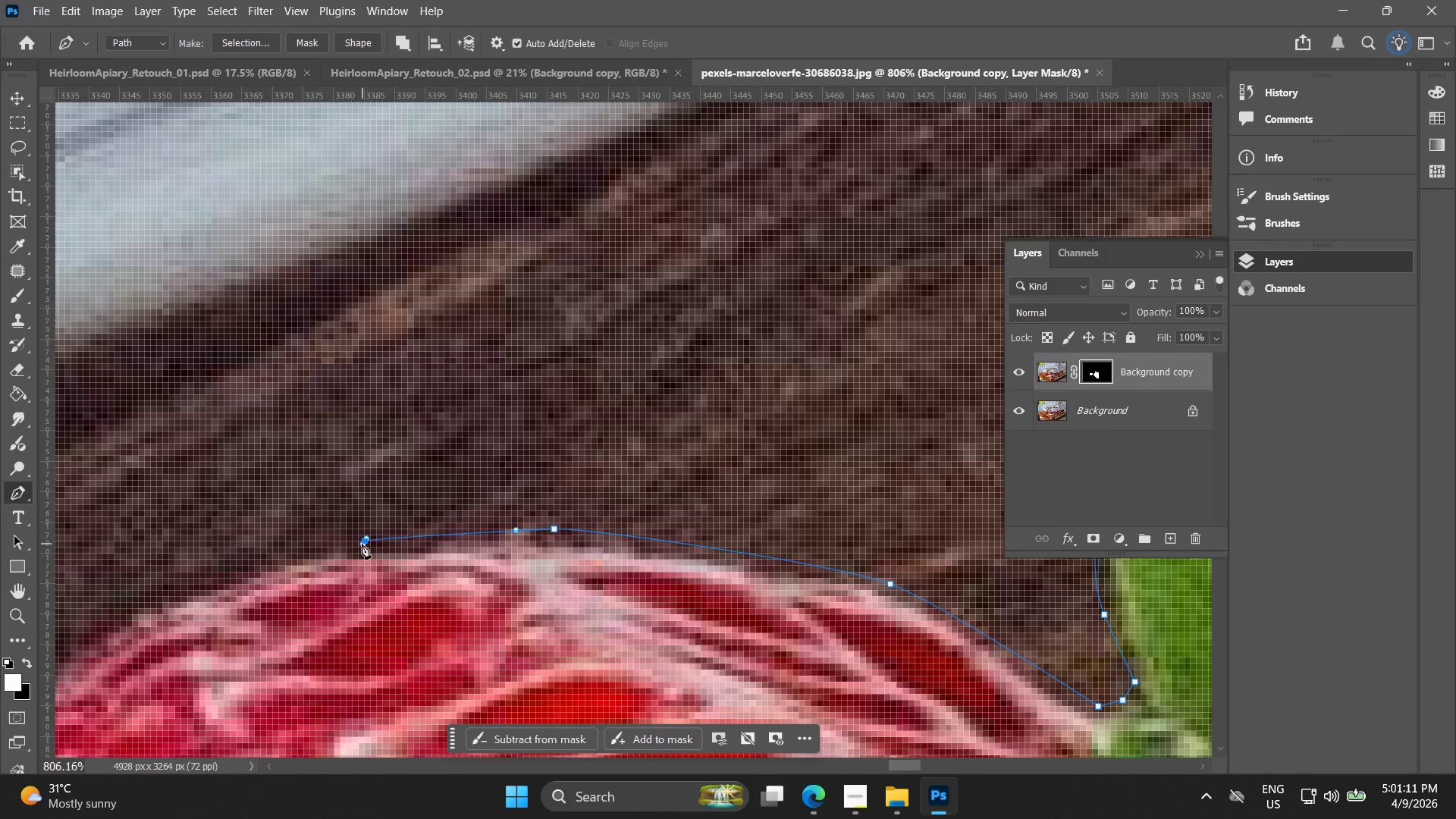 
hold_key(key=Space, duration=0.5)
 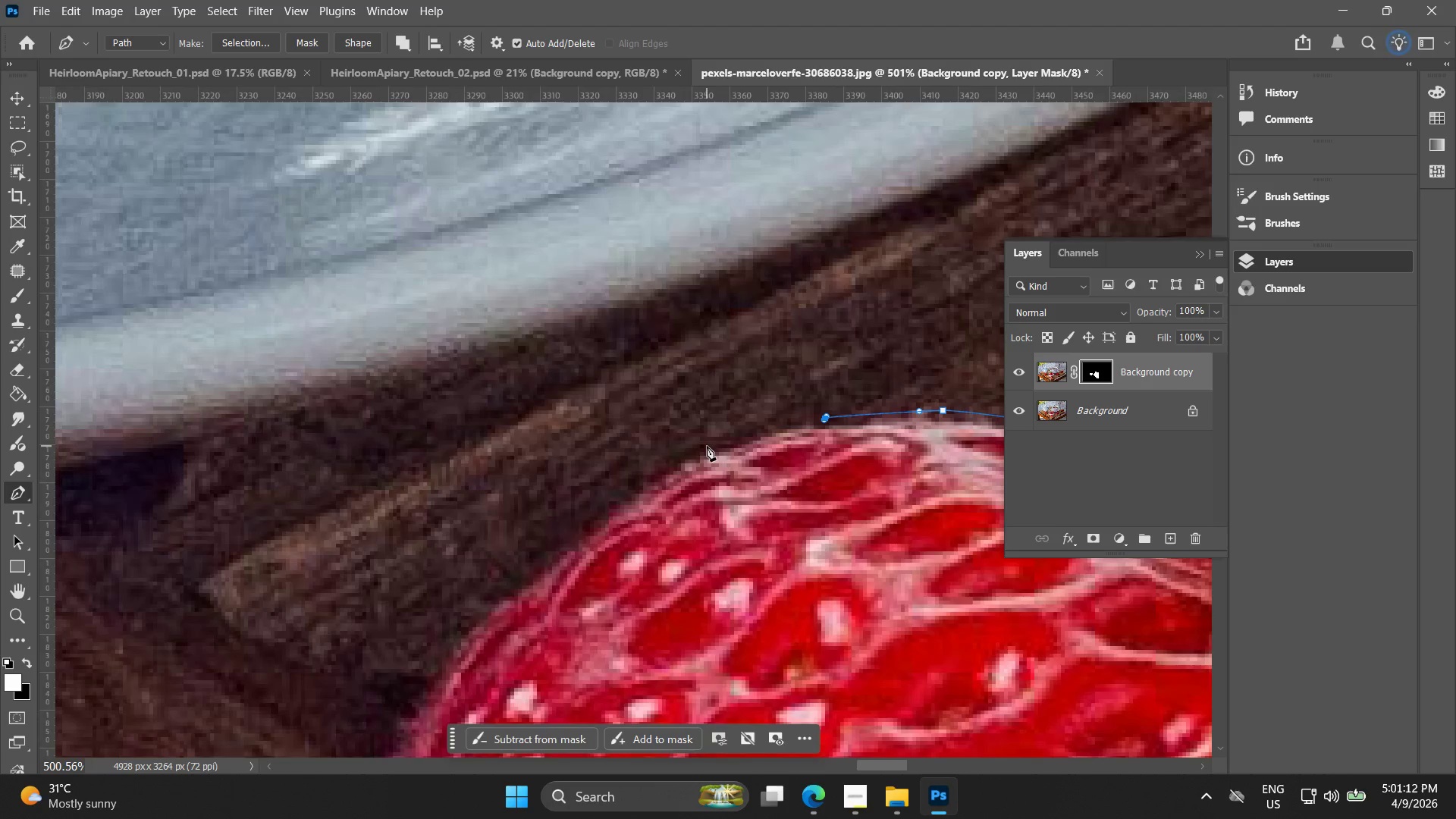 
left_click_drag(start_coordinate=[322, 541], to_coordinate=[838, 415])
 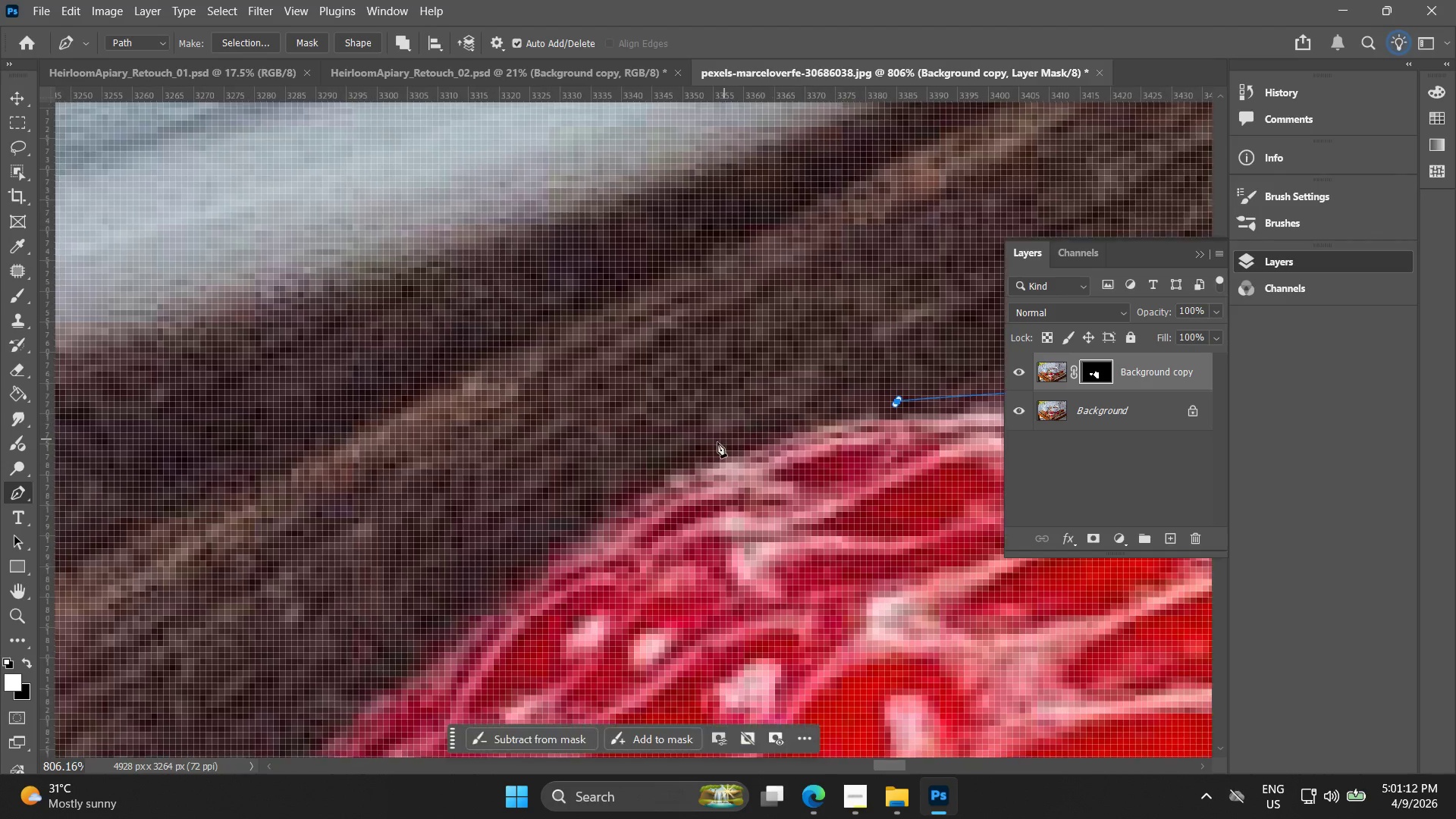 
hold_key(key=AltLeft, duration=0.34)
scroll: coordinate [707, 446], scroll_direction: down, amount: 5.0
 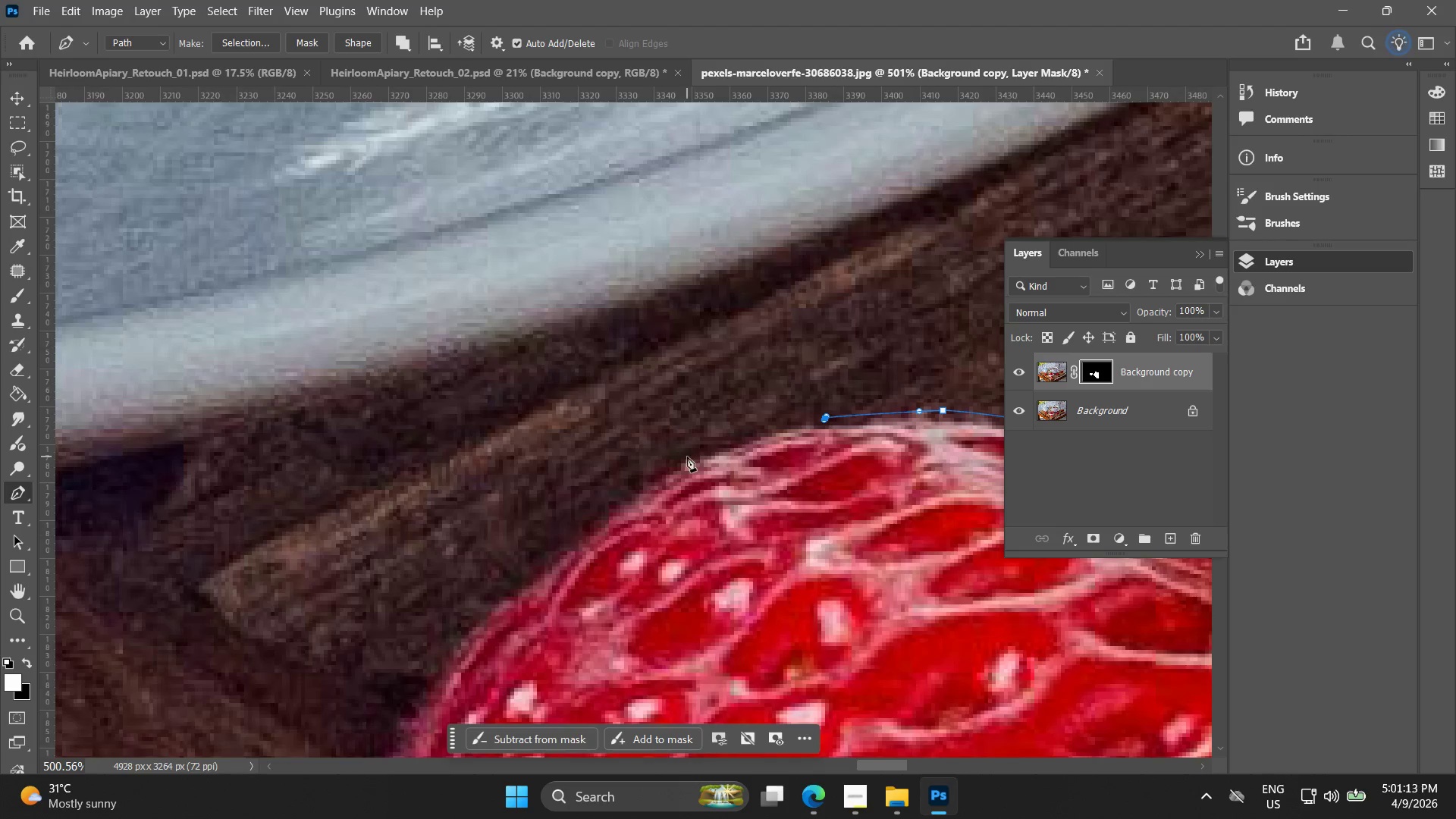 
left_click_drag(start_coordinate=[680, 456], to_coordinate=[646, 472])
 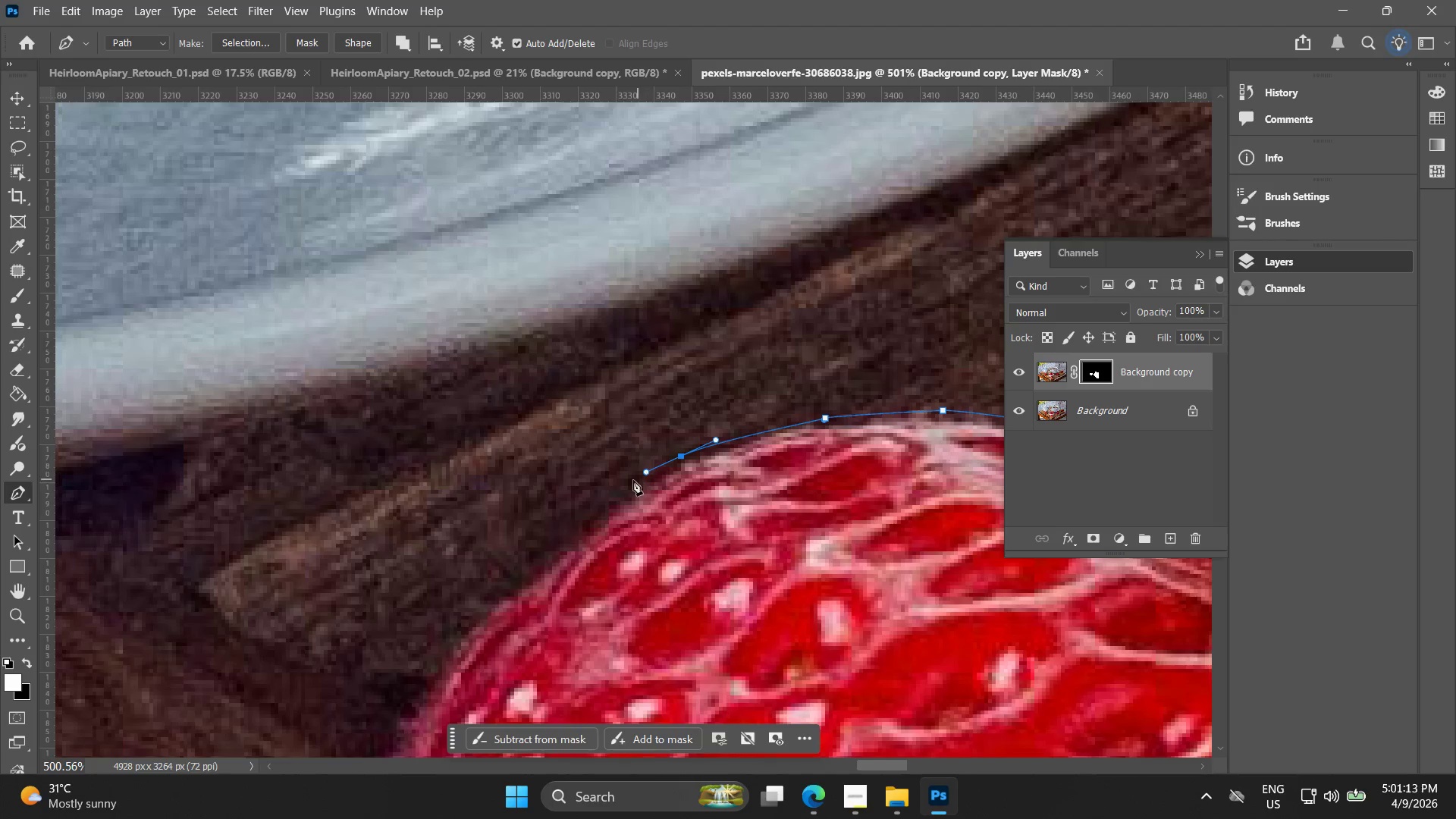 
hold_key(key=Space, duration=0.5)
 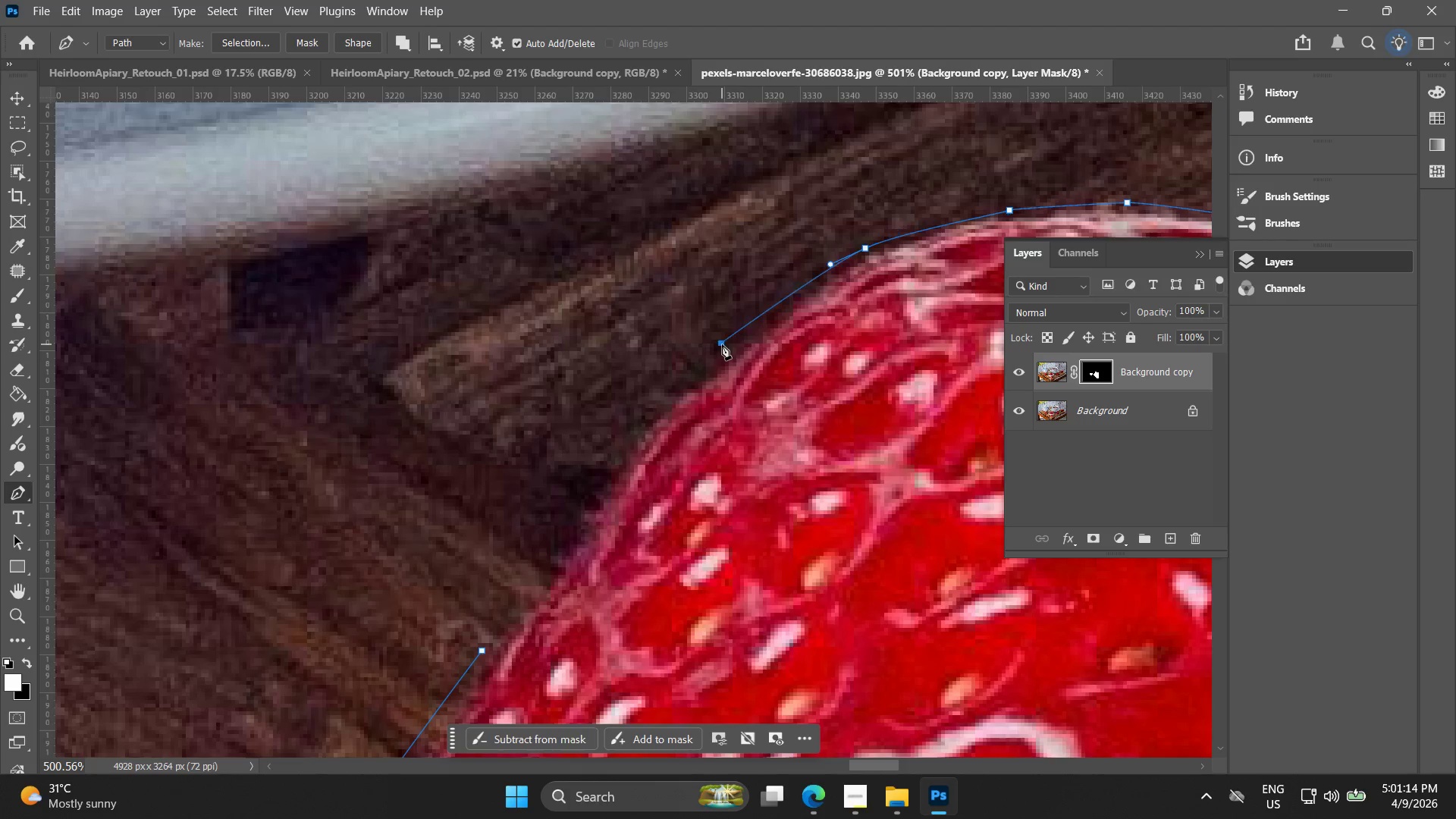 
left_click_drag(start_coordinate=[577, 504], to_coordinate=[761, 296])
 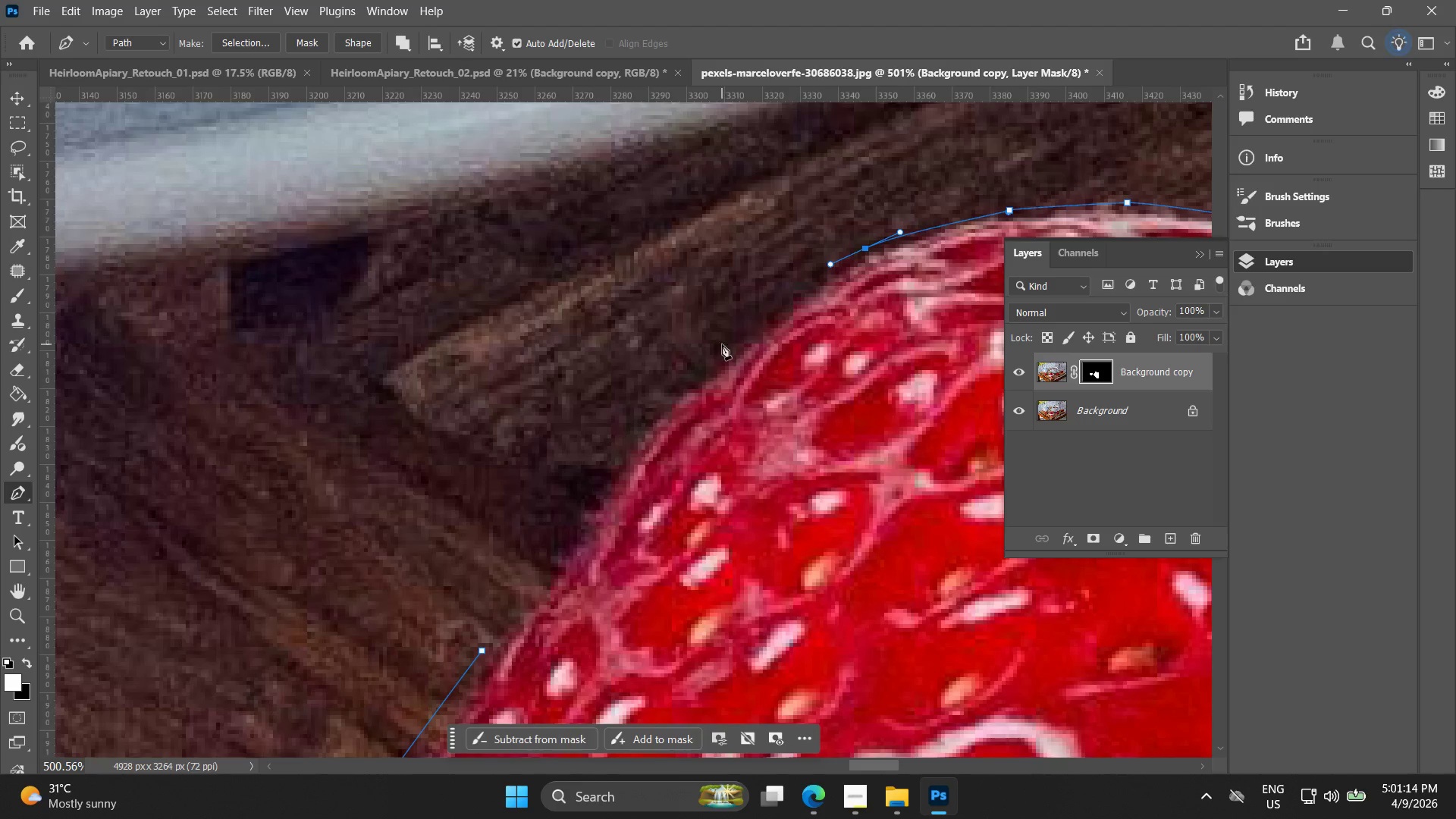 
left_click_drag(start_coordinate=[722, 344], to_coordinate=[714, 359])
 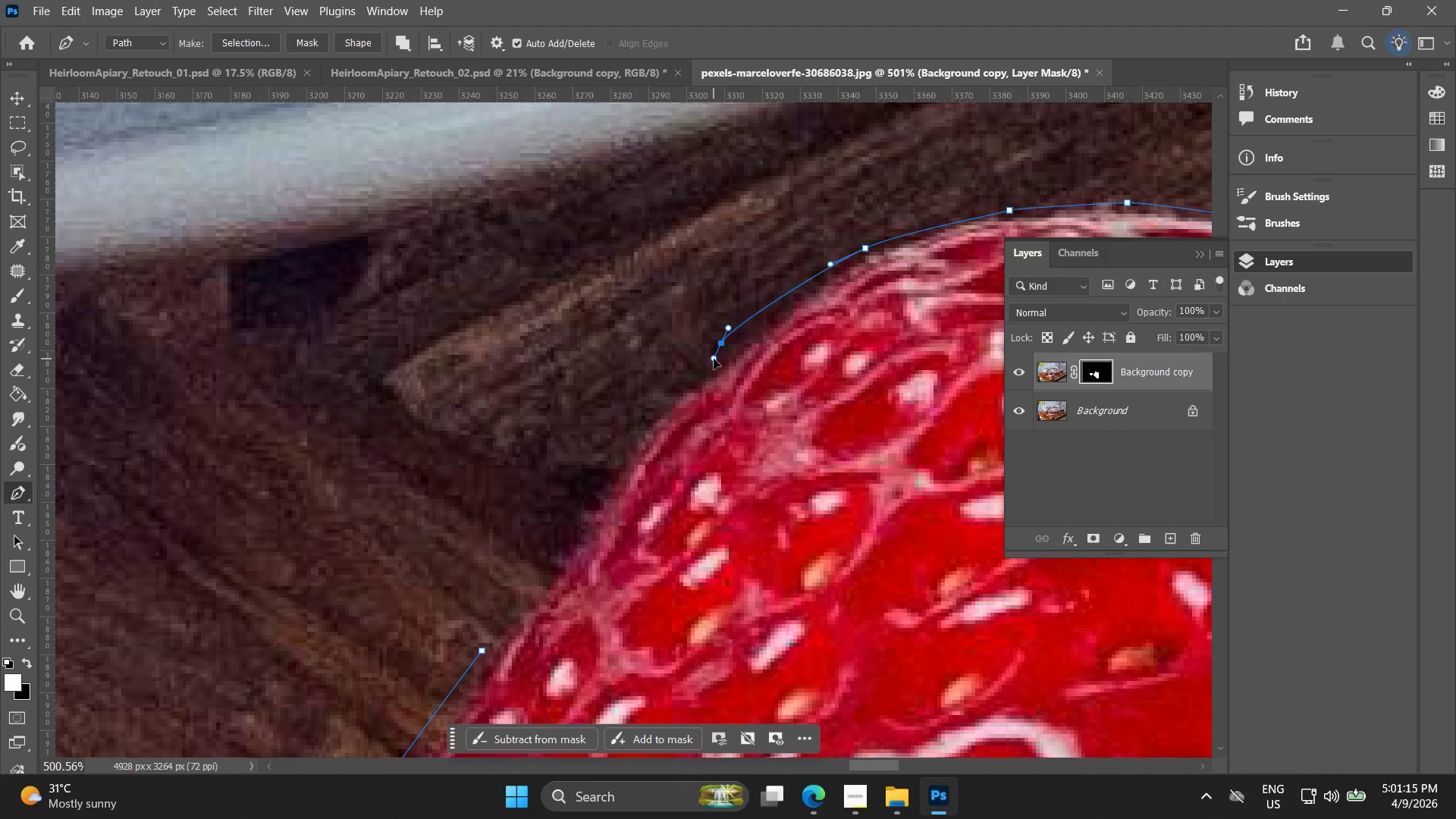 
key(Control+ControlLeft)
 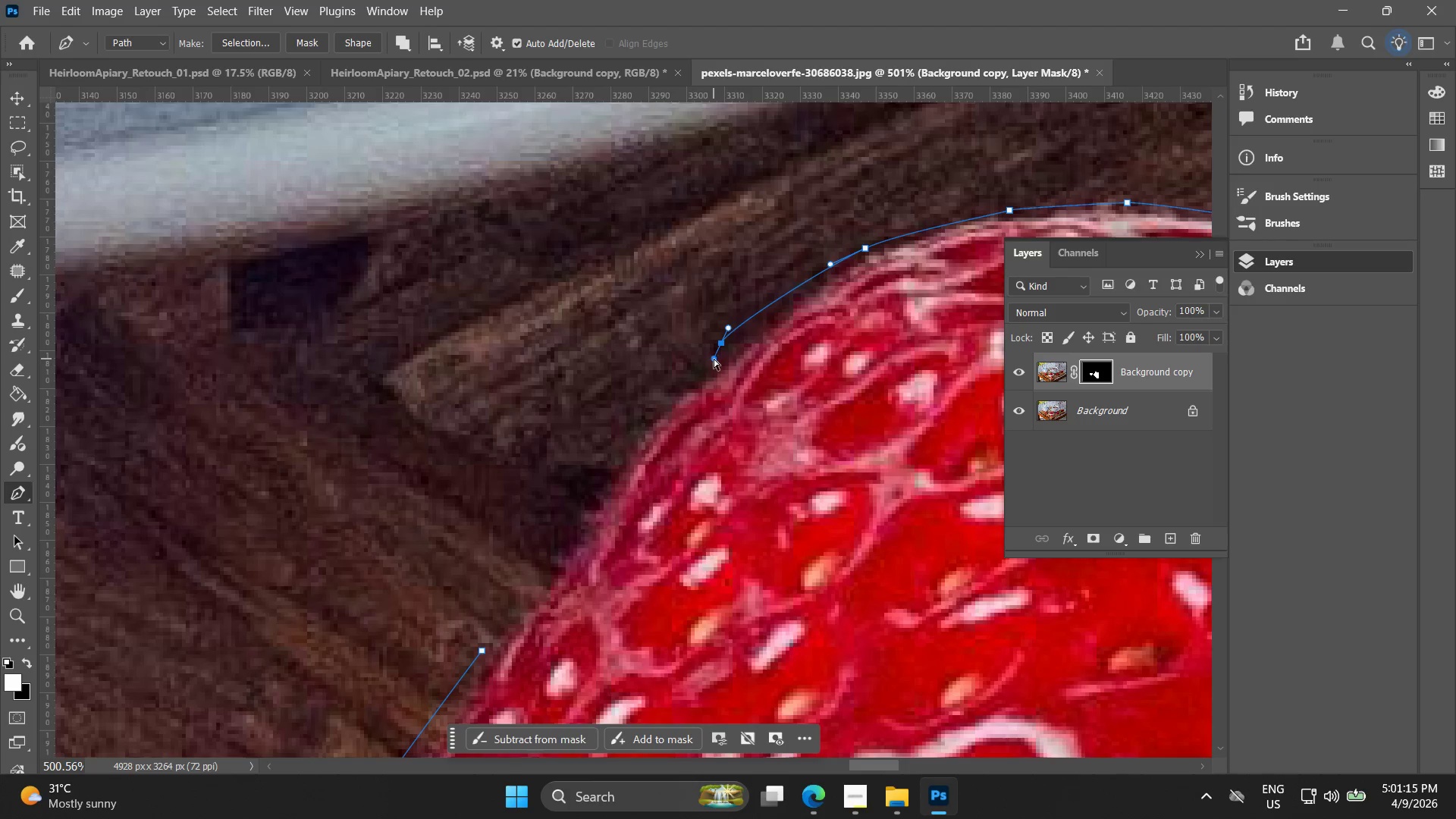 
key(Control+Z)
 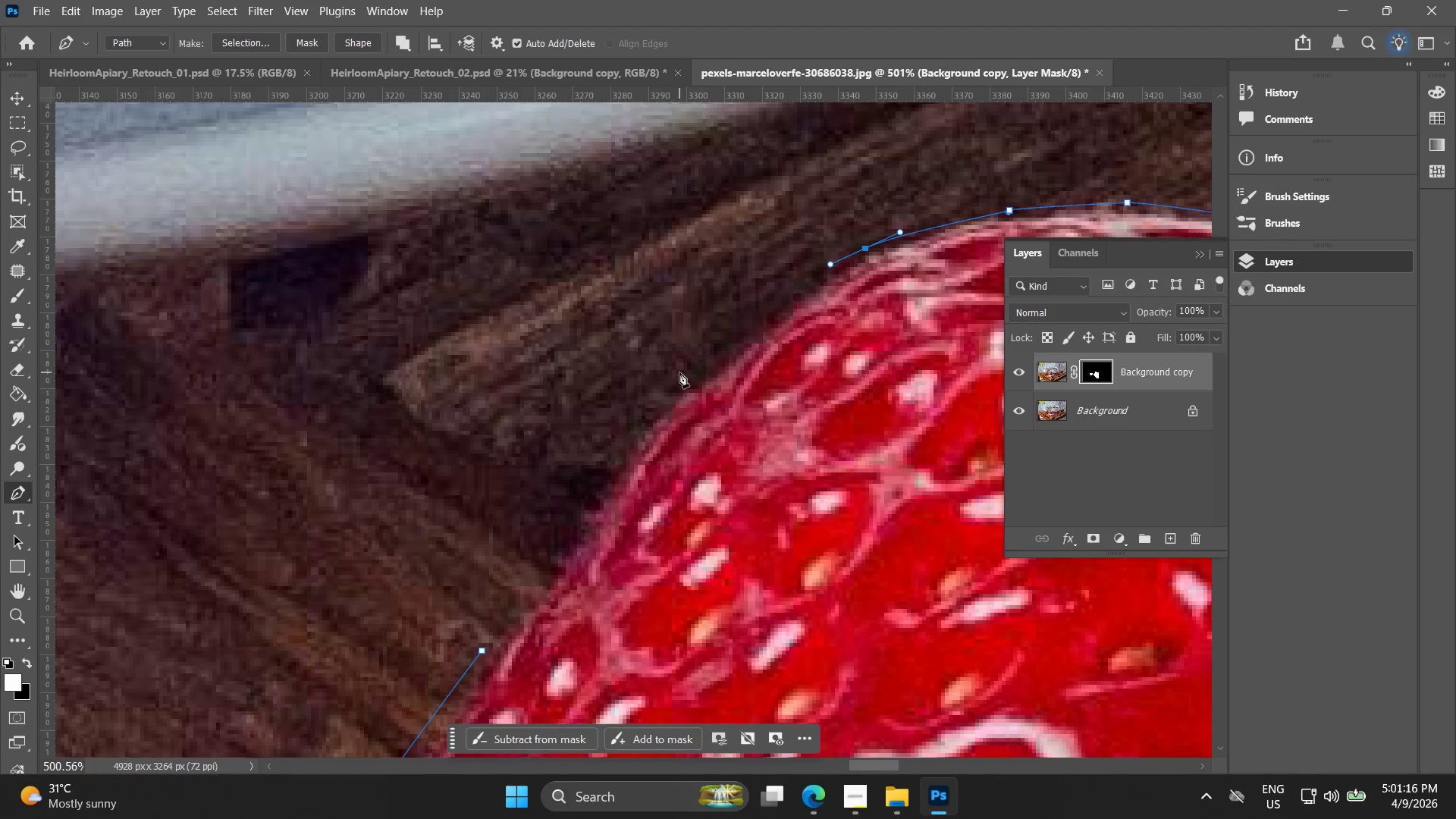 
left_click_drag(start_coordinate=[714, 358], to_coordinate=[688, 378])
 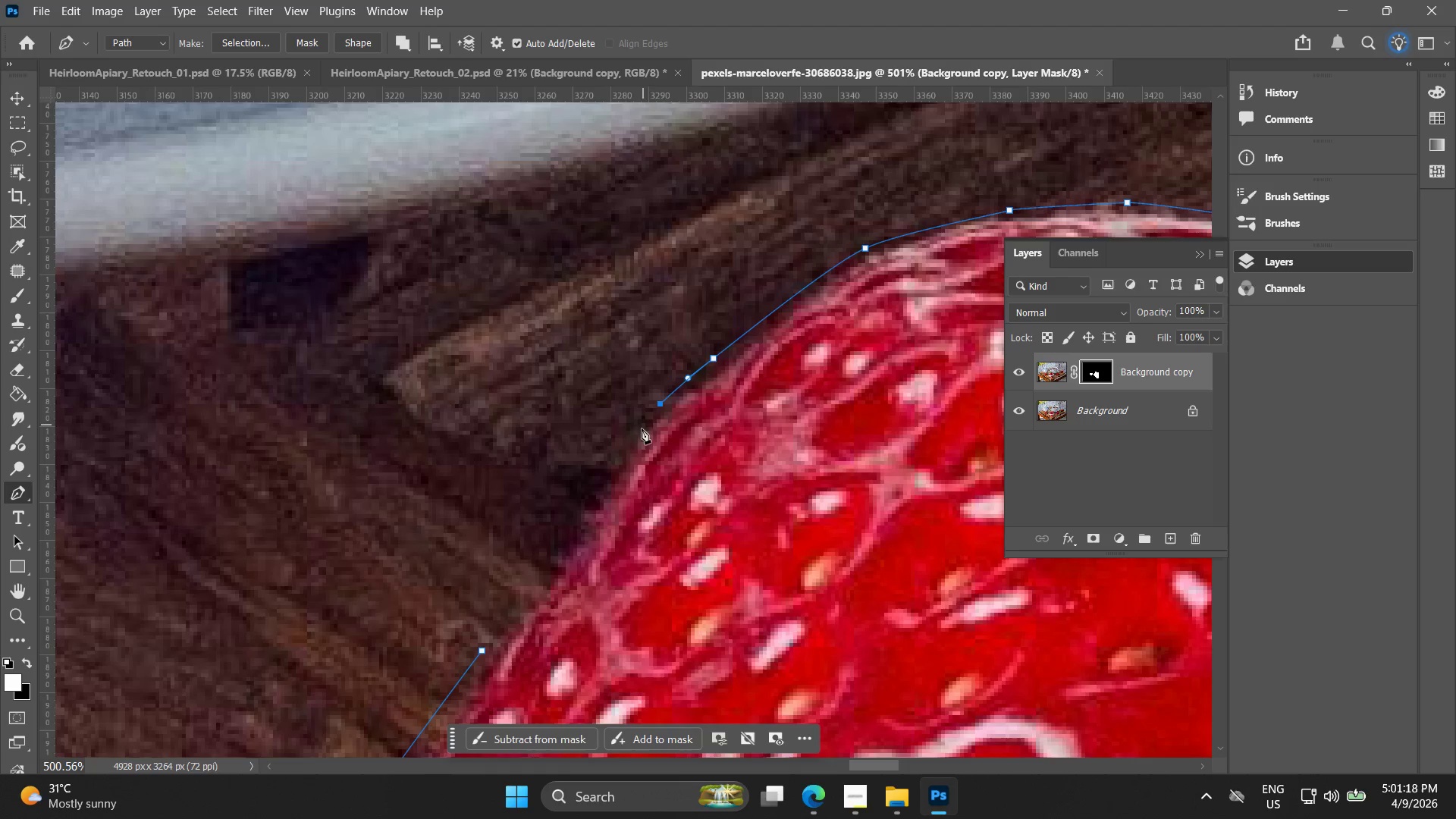 
hold_key(key=Space, duration=0.45)
 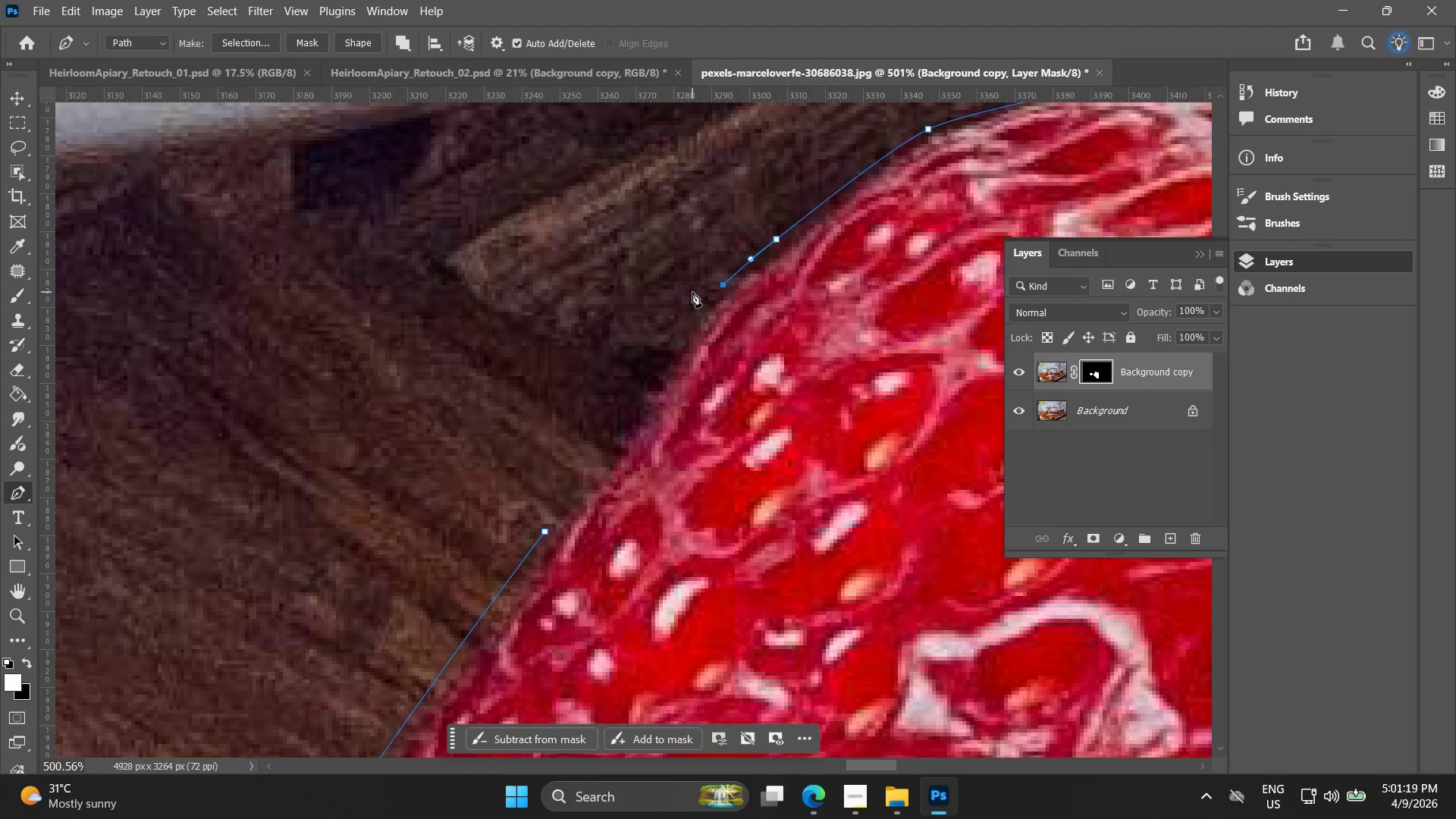 
left_click_drag(start_coordinate=[641, 420], to_coordinate=[704, 301])
 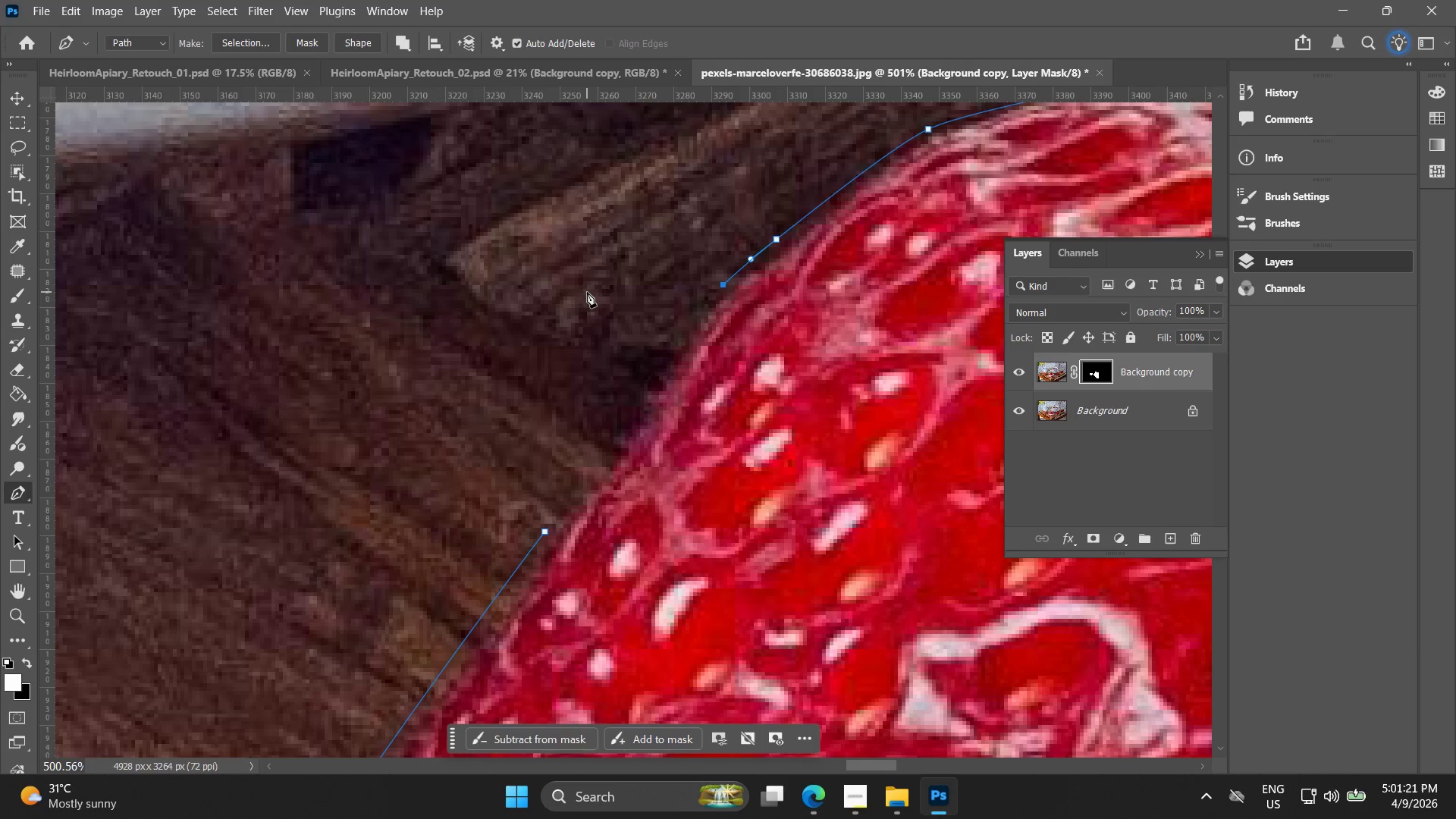 
left_click_drag(start_coordinate=[648, 400], to_coordinate=[620, 438])
 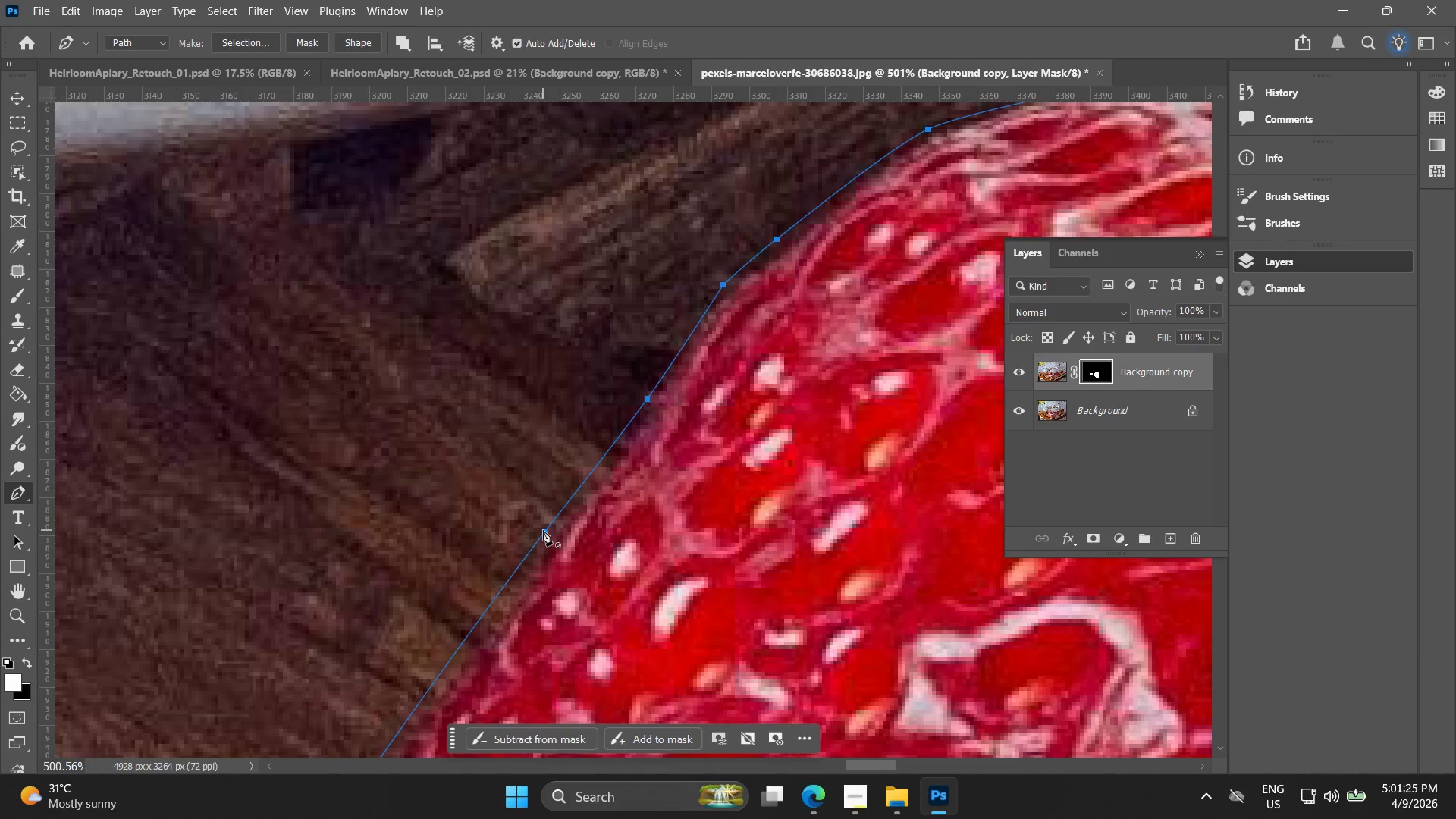 
hold_key(key=AltLeft, duration=1.28)
 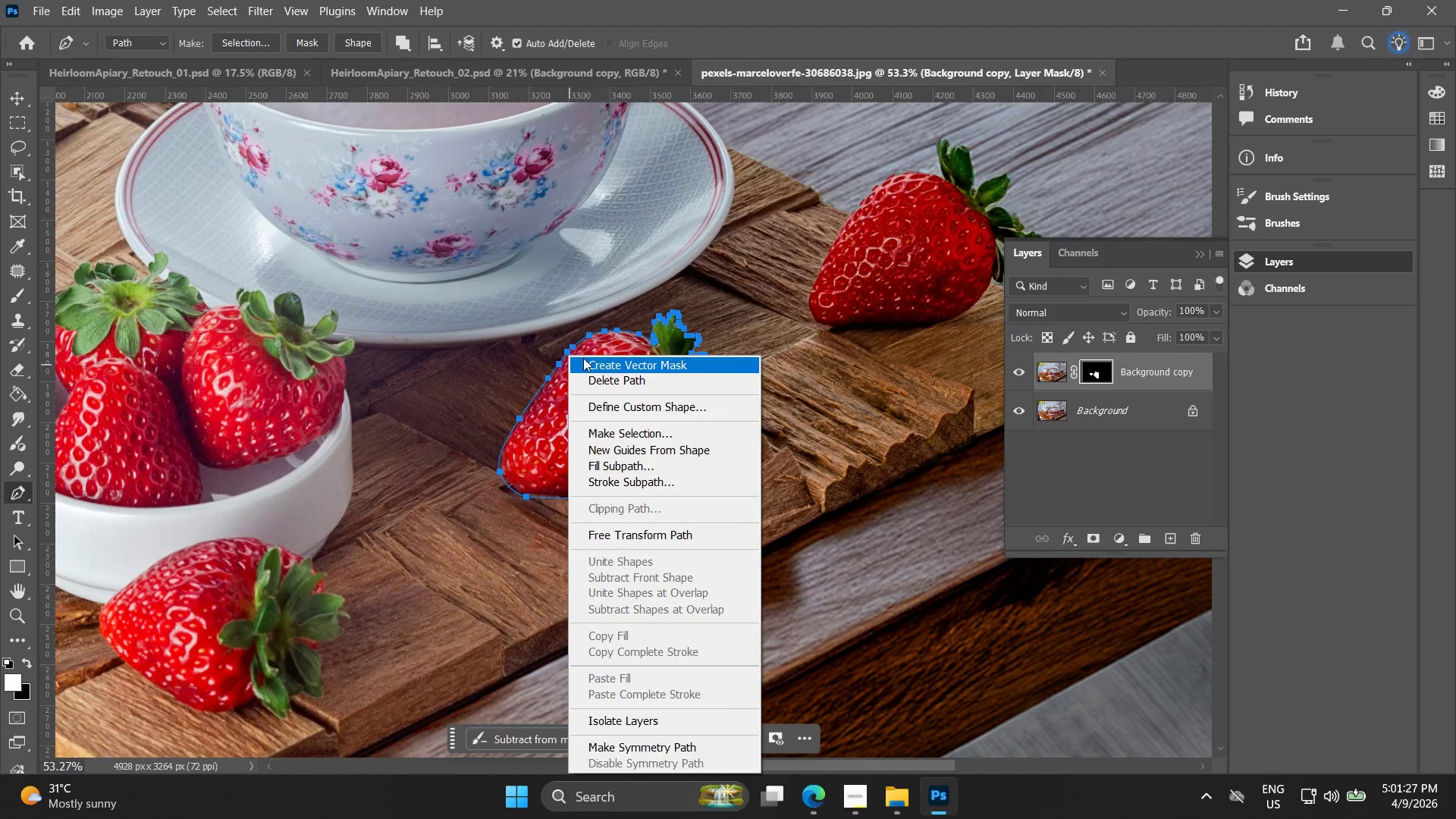 
right_click([567, 365])
 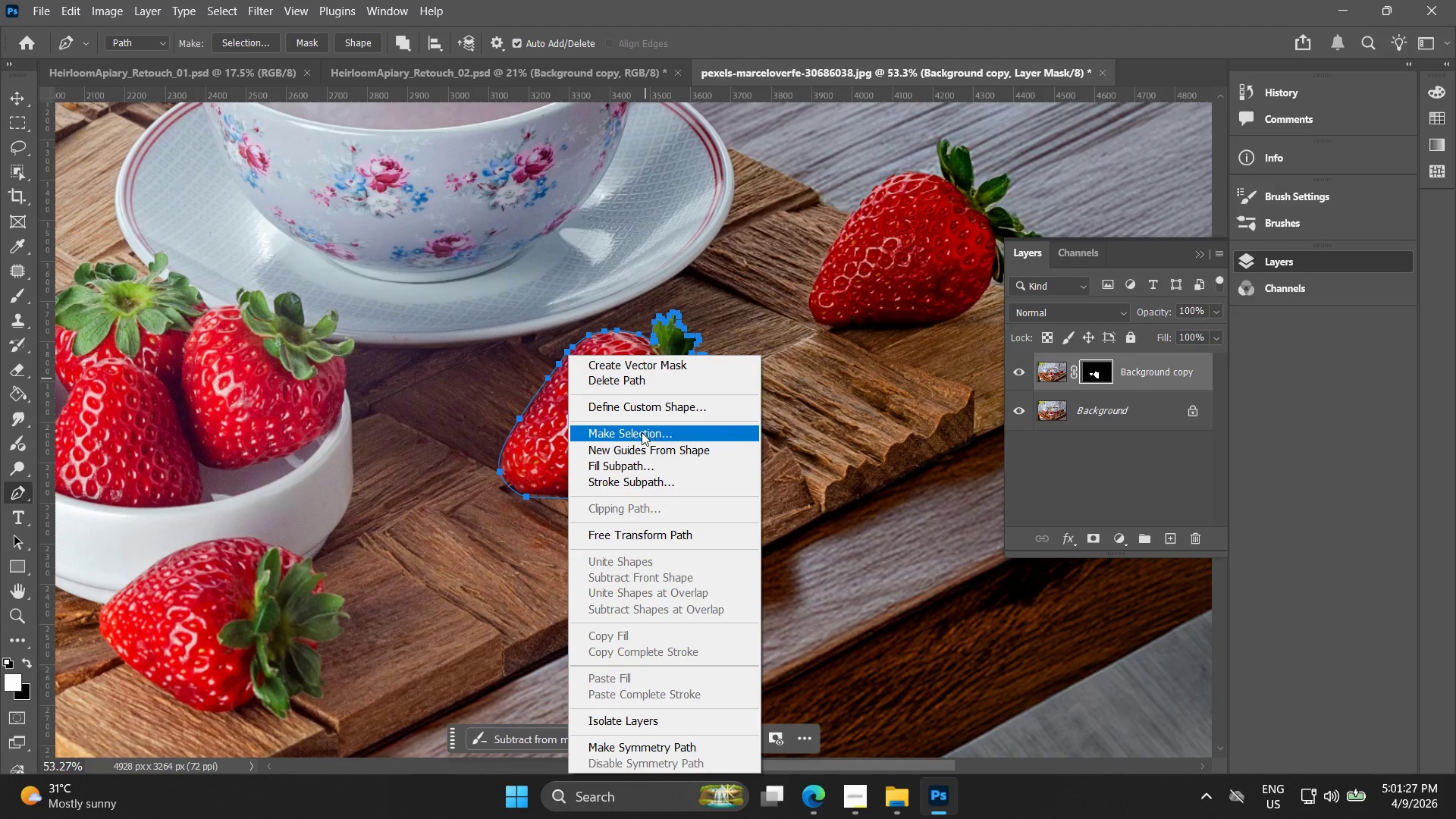 
scroll: coordinate [544, 356], scroll_direction: down, amount: 24.0
 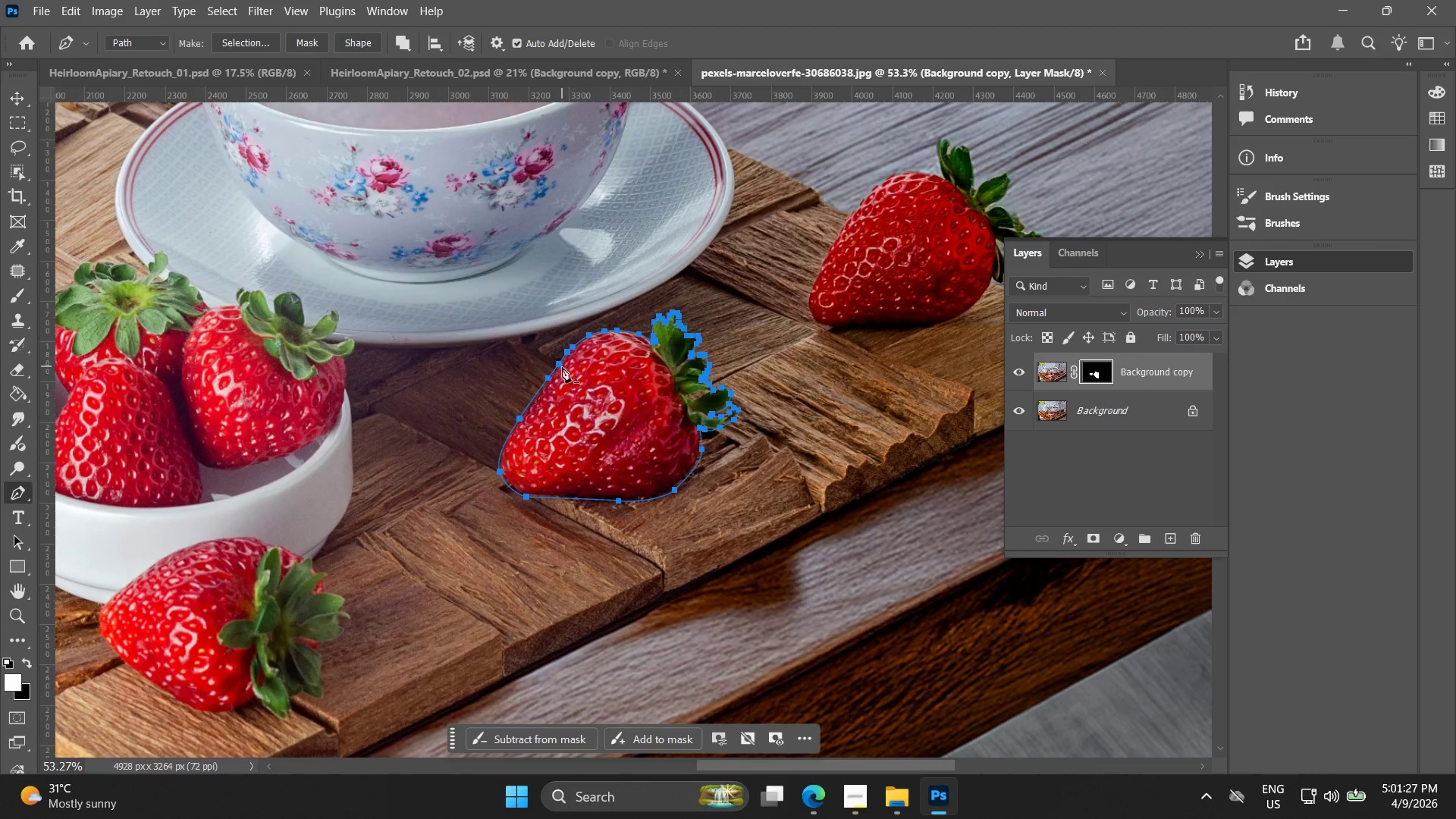 
left_click([643, 437])
 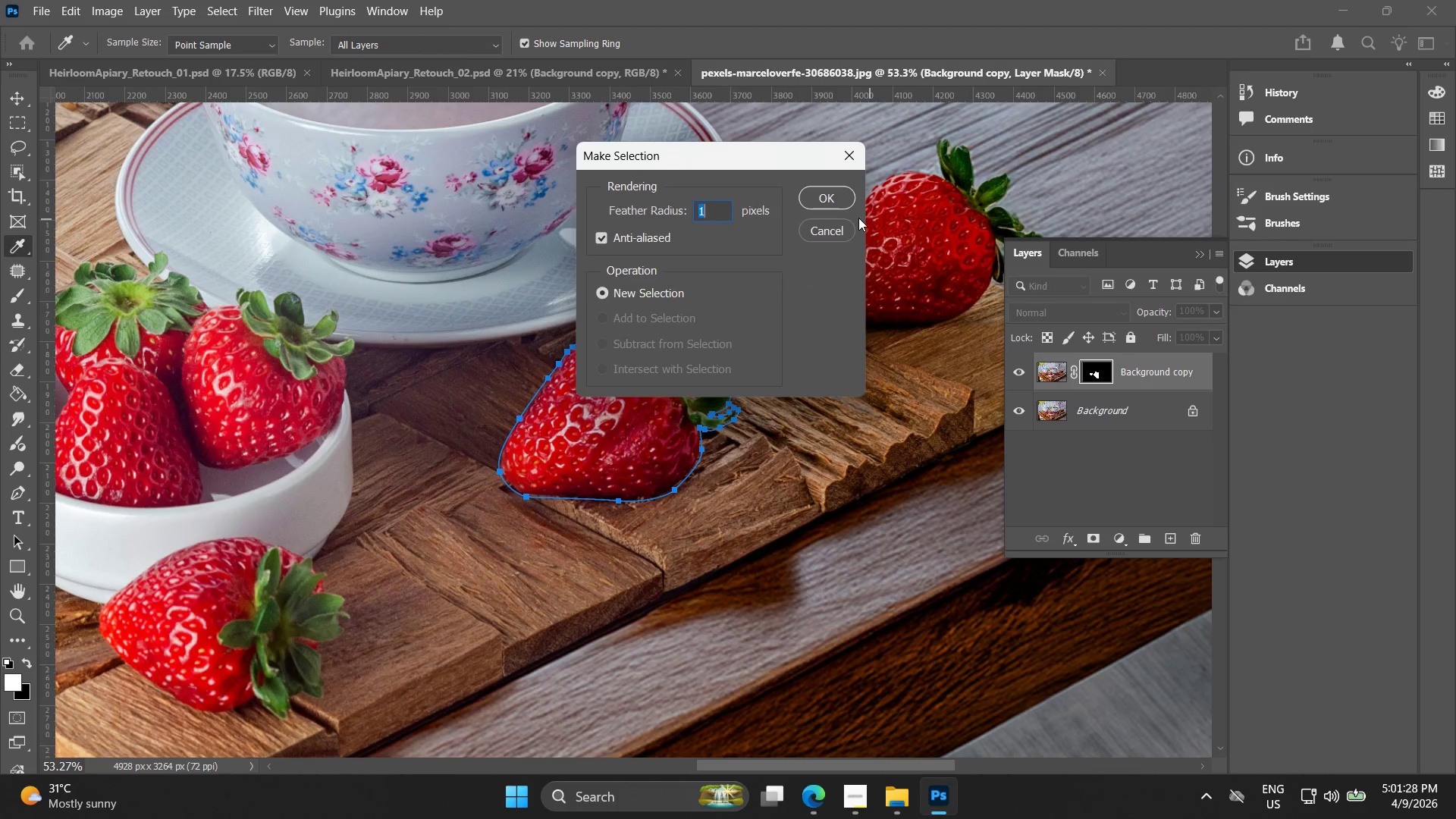 
left_click([835, 190])
 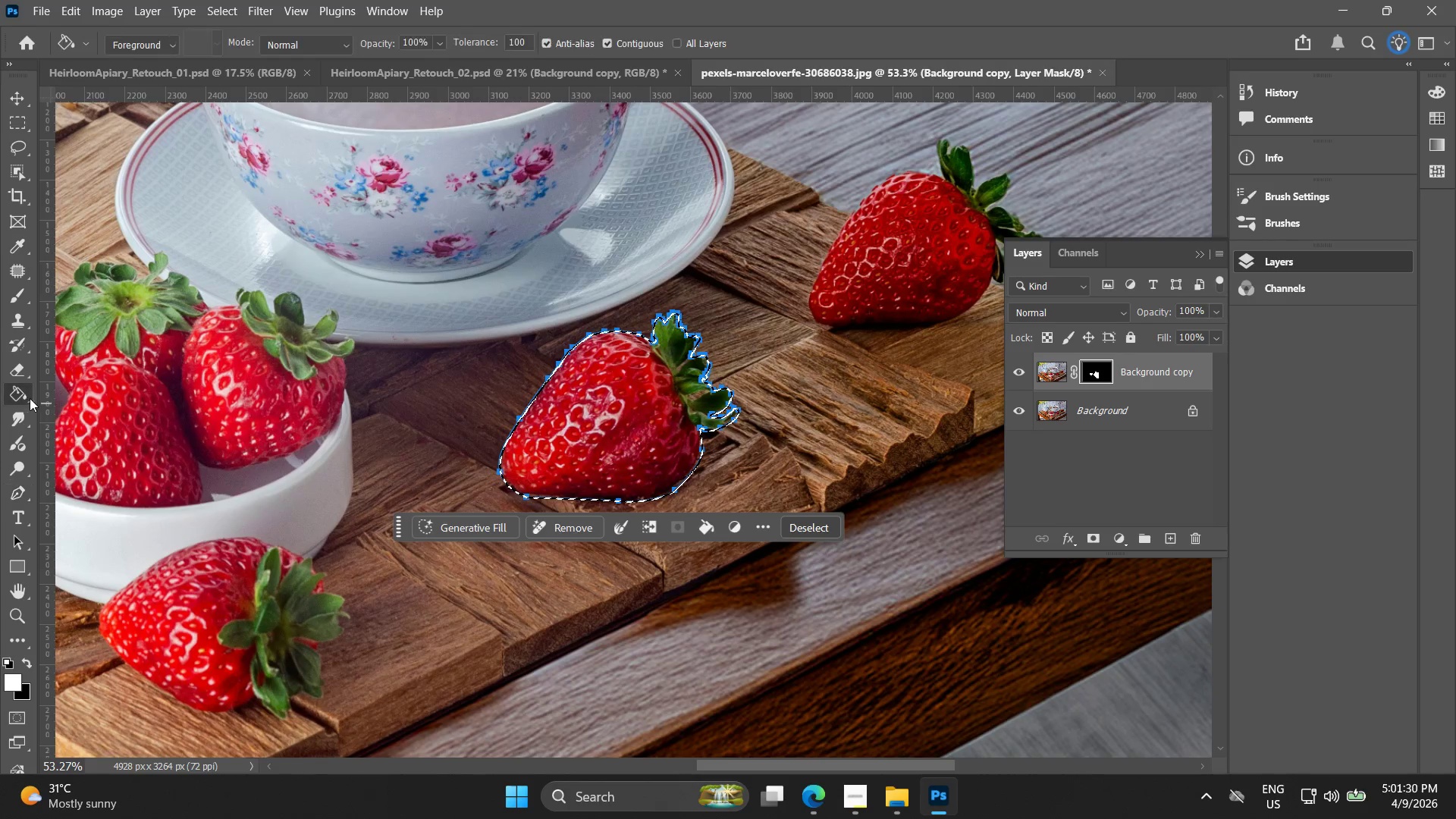 
left_click([660, 409])
 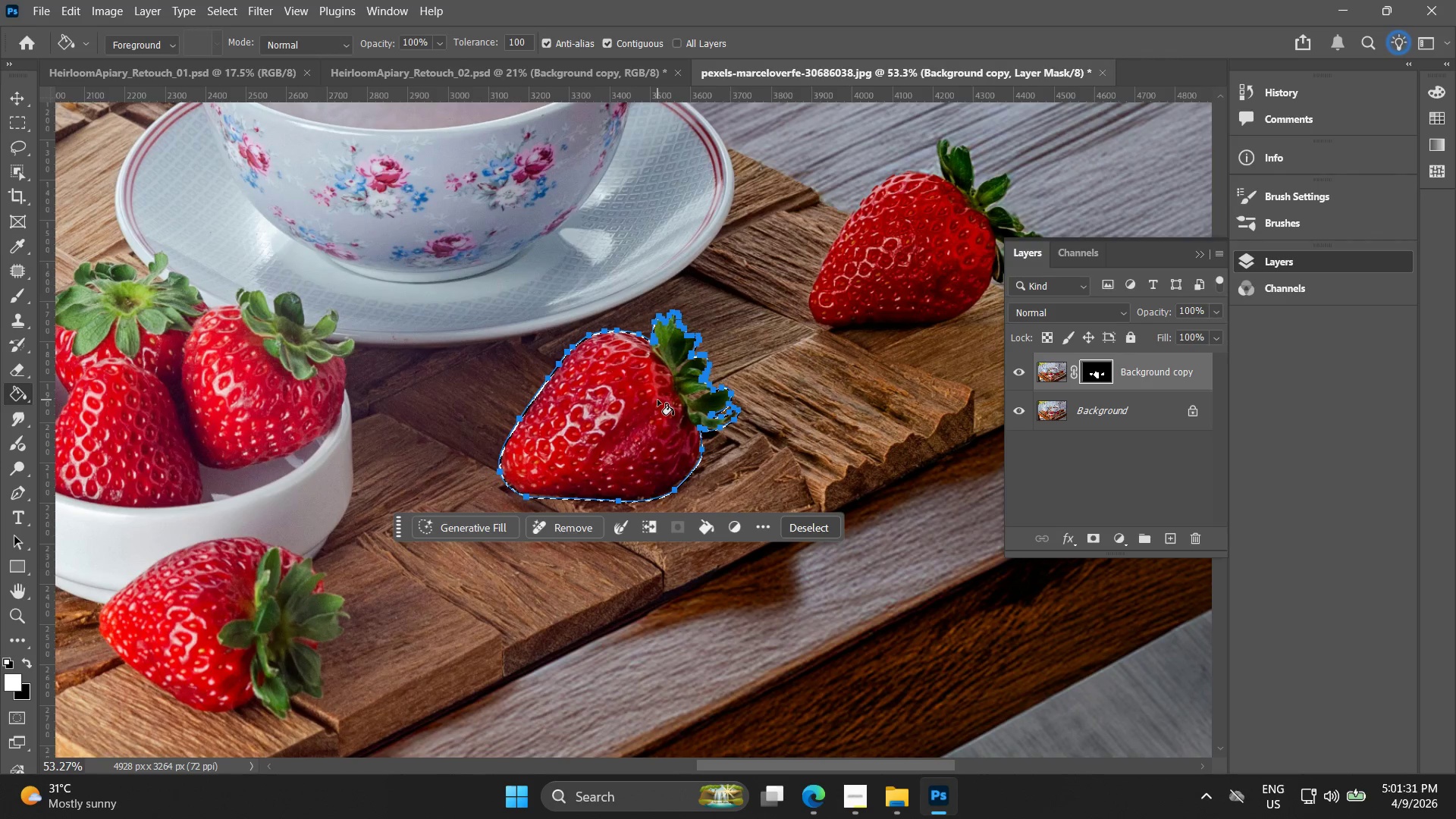 
left_click([662, 394])
 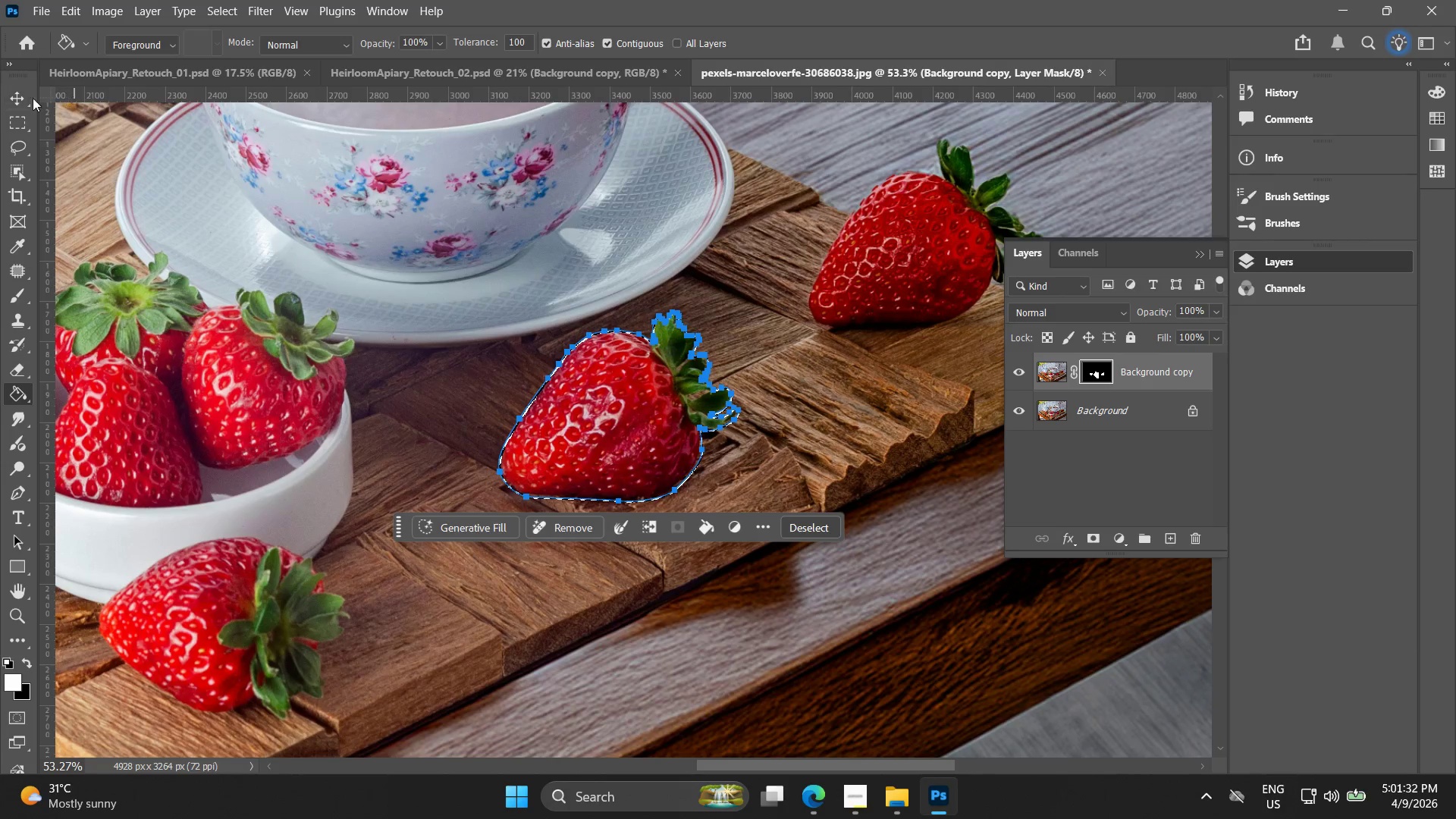 
left_click([16, 125])
 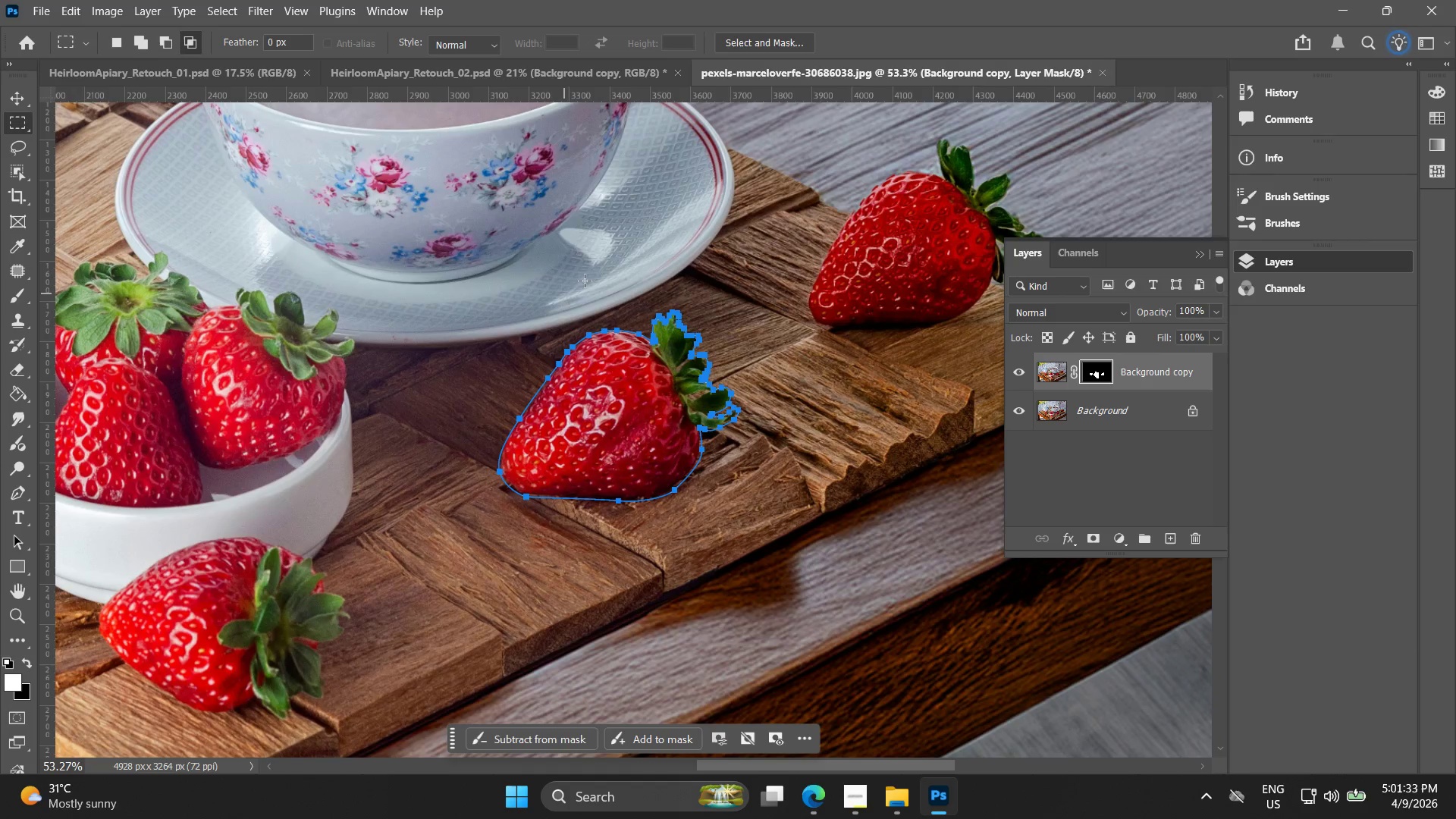 
left_click([619, 254])
 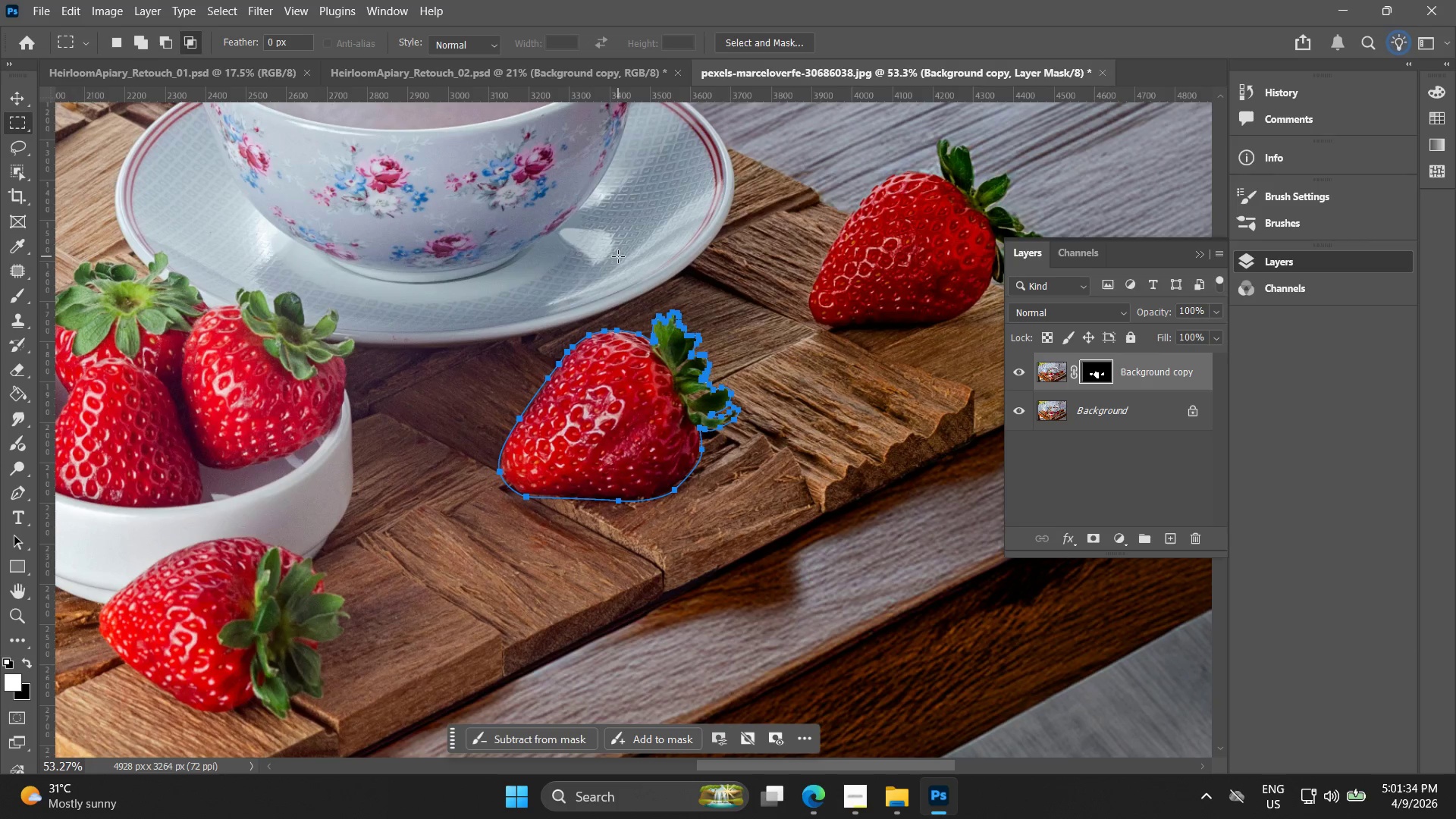 
key(Delete)
 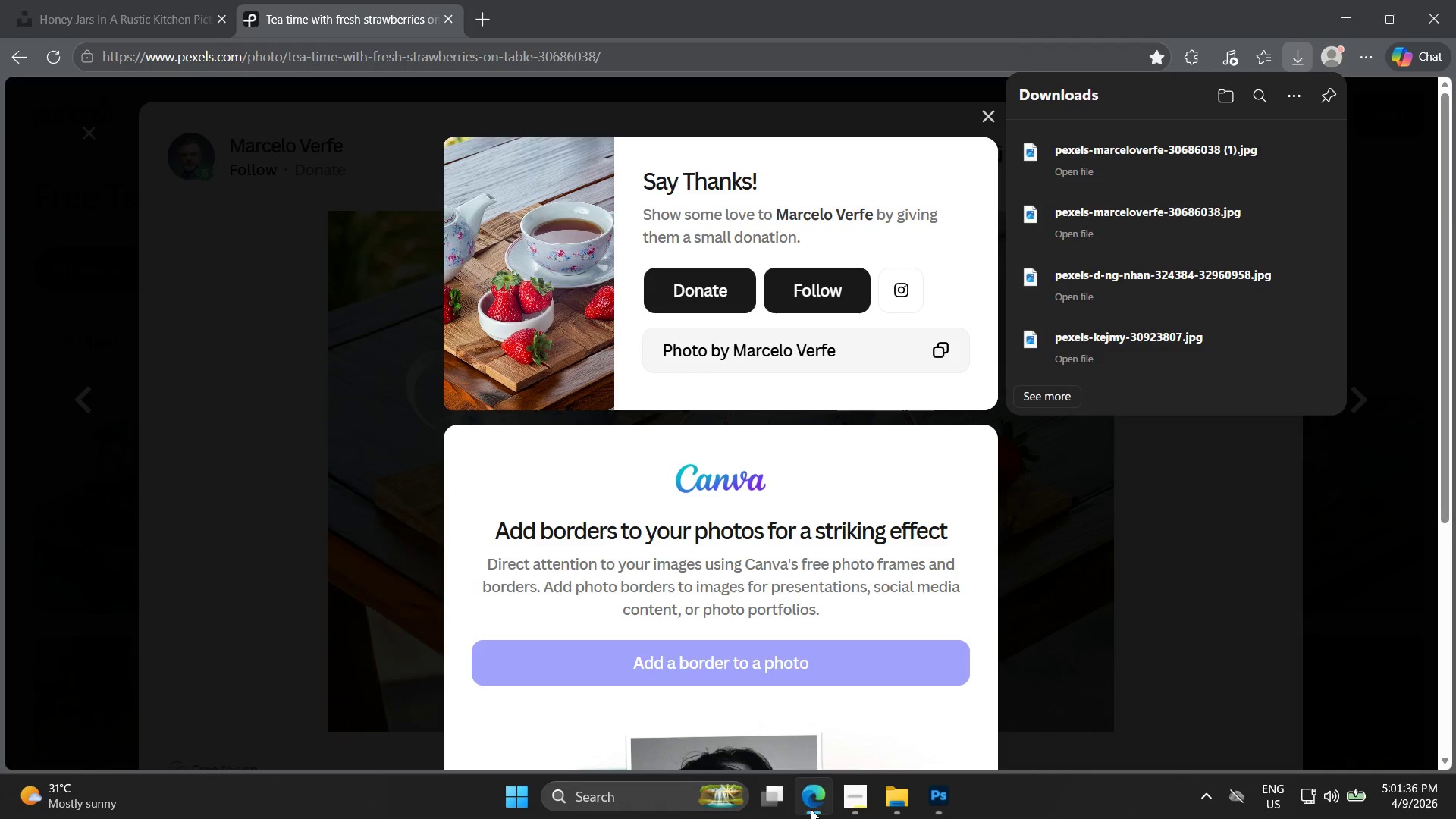 
left_click([293, 395])
 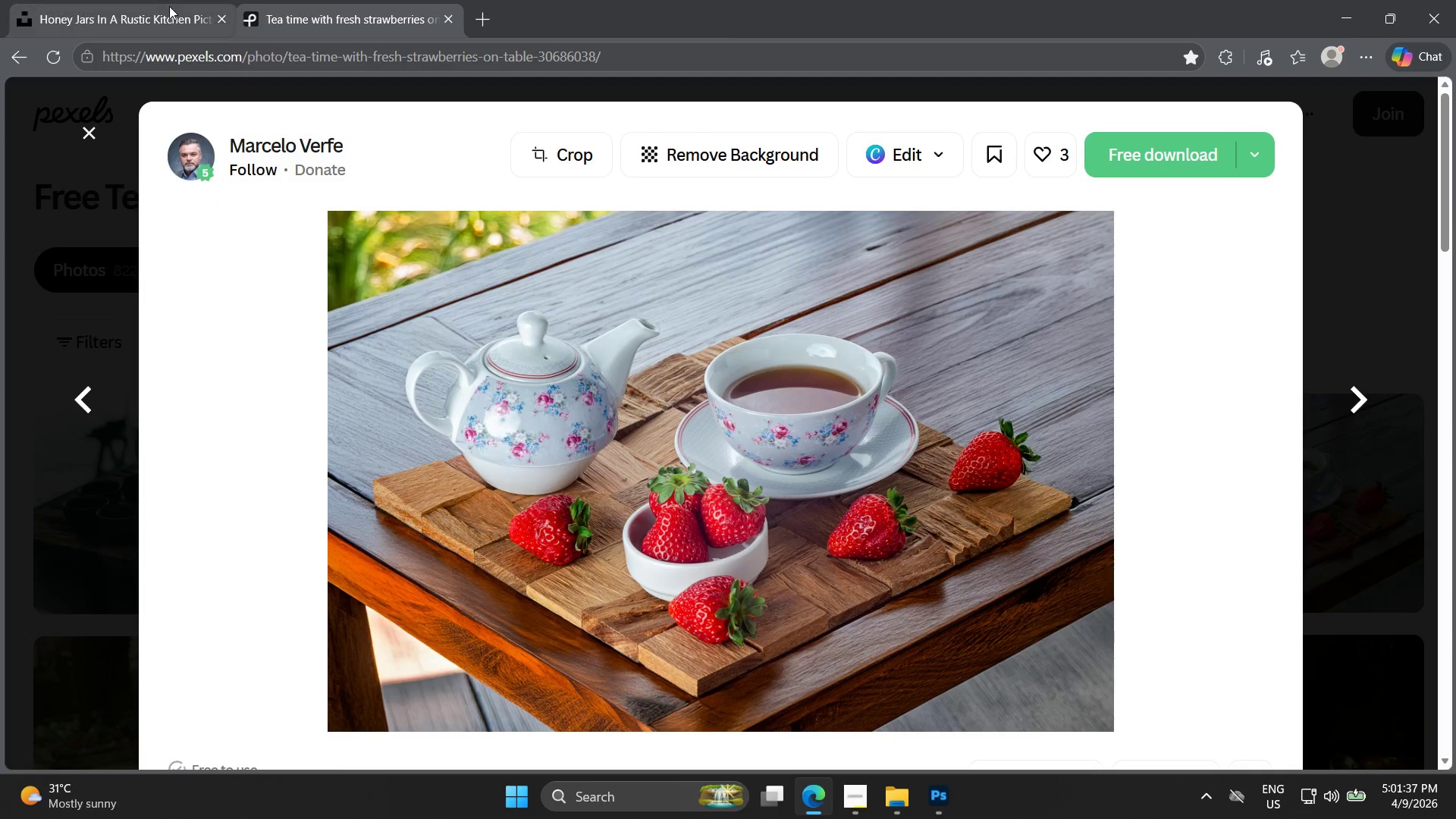 
left_click([169, 0])
 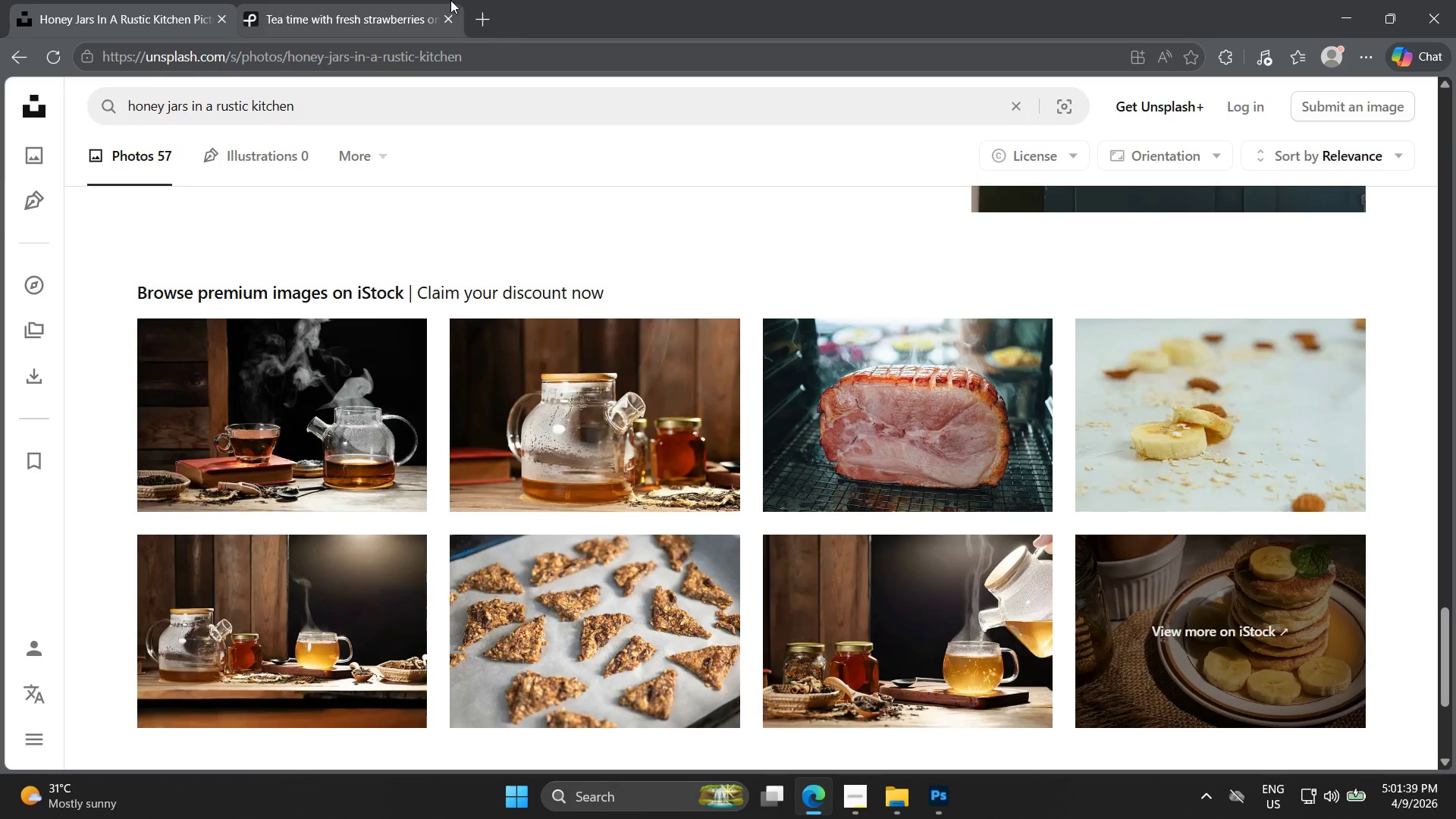 
left_click([399, 0])
 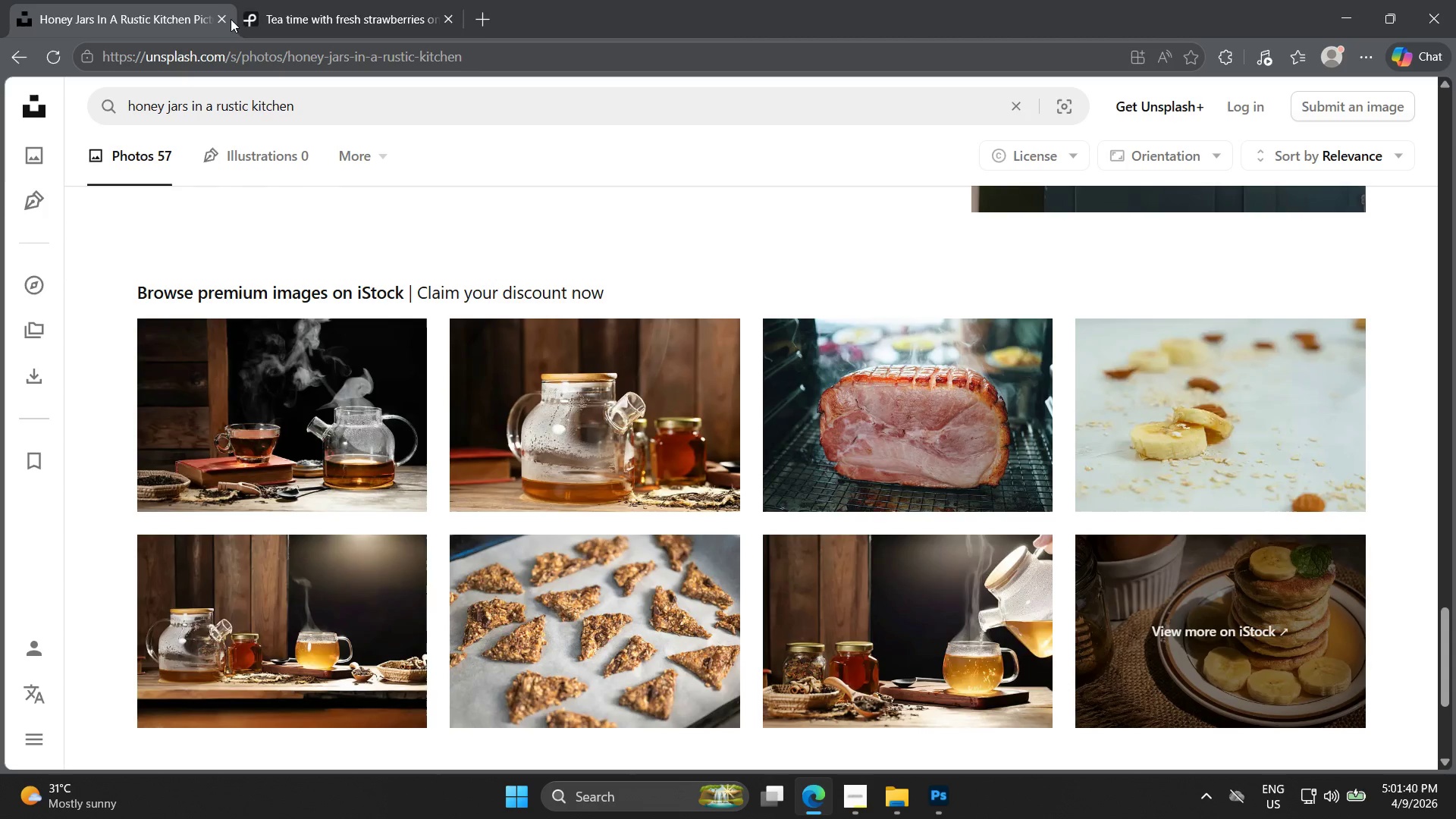 
mouse_move([306, 0])
 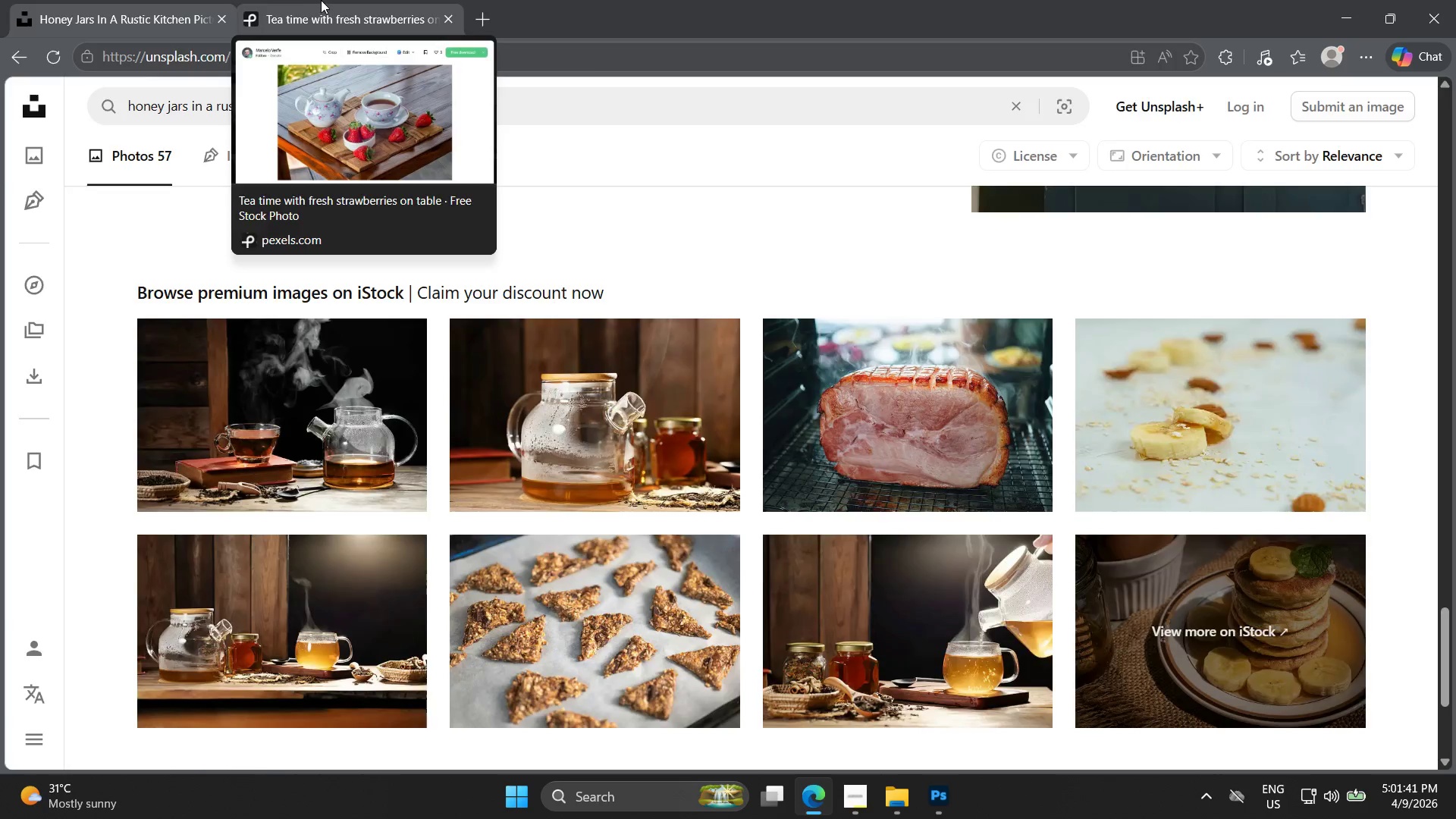 
left_click([321, 0])
 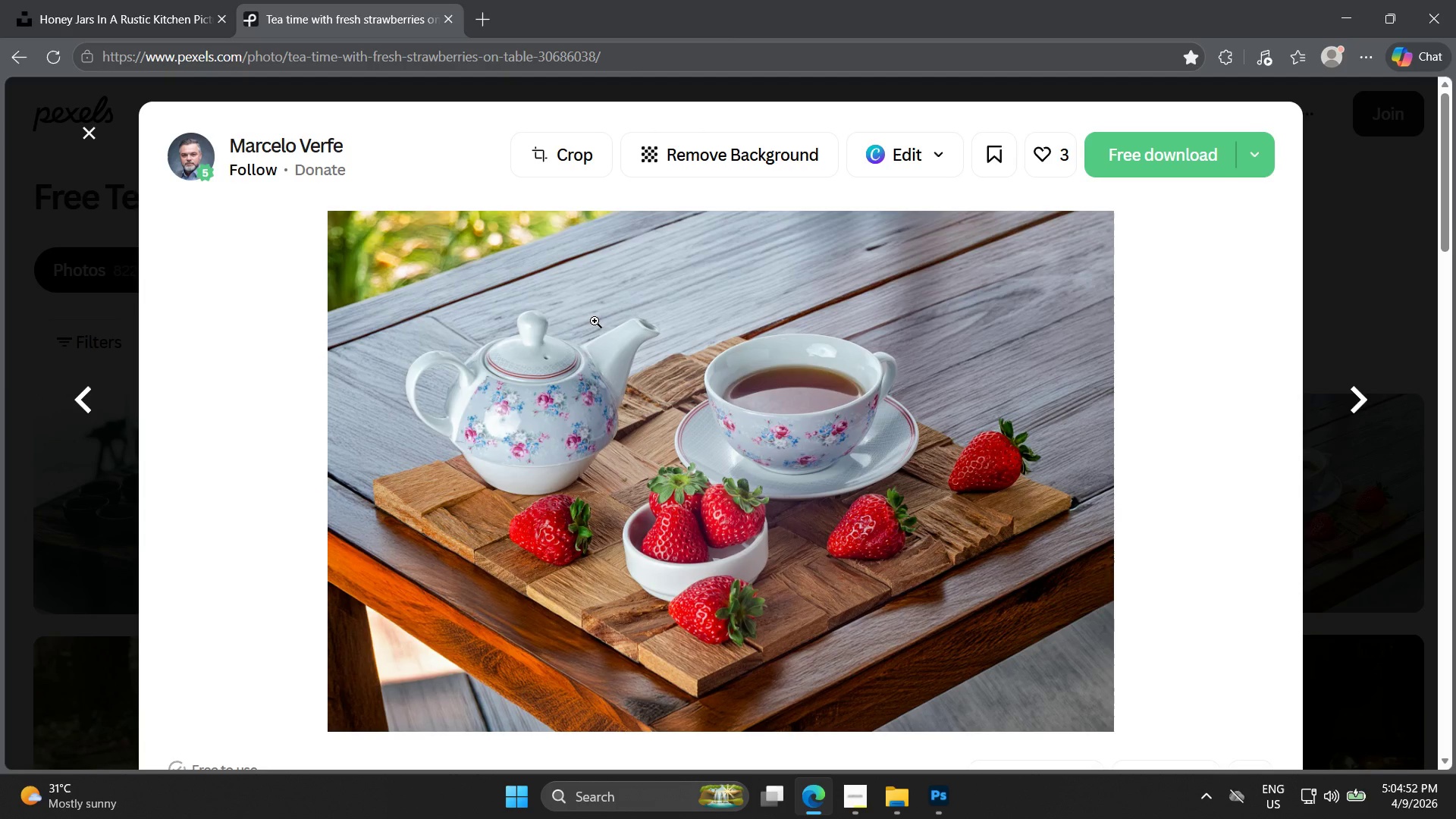 
wait(195.89)
 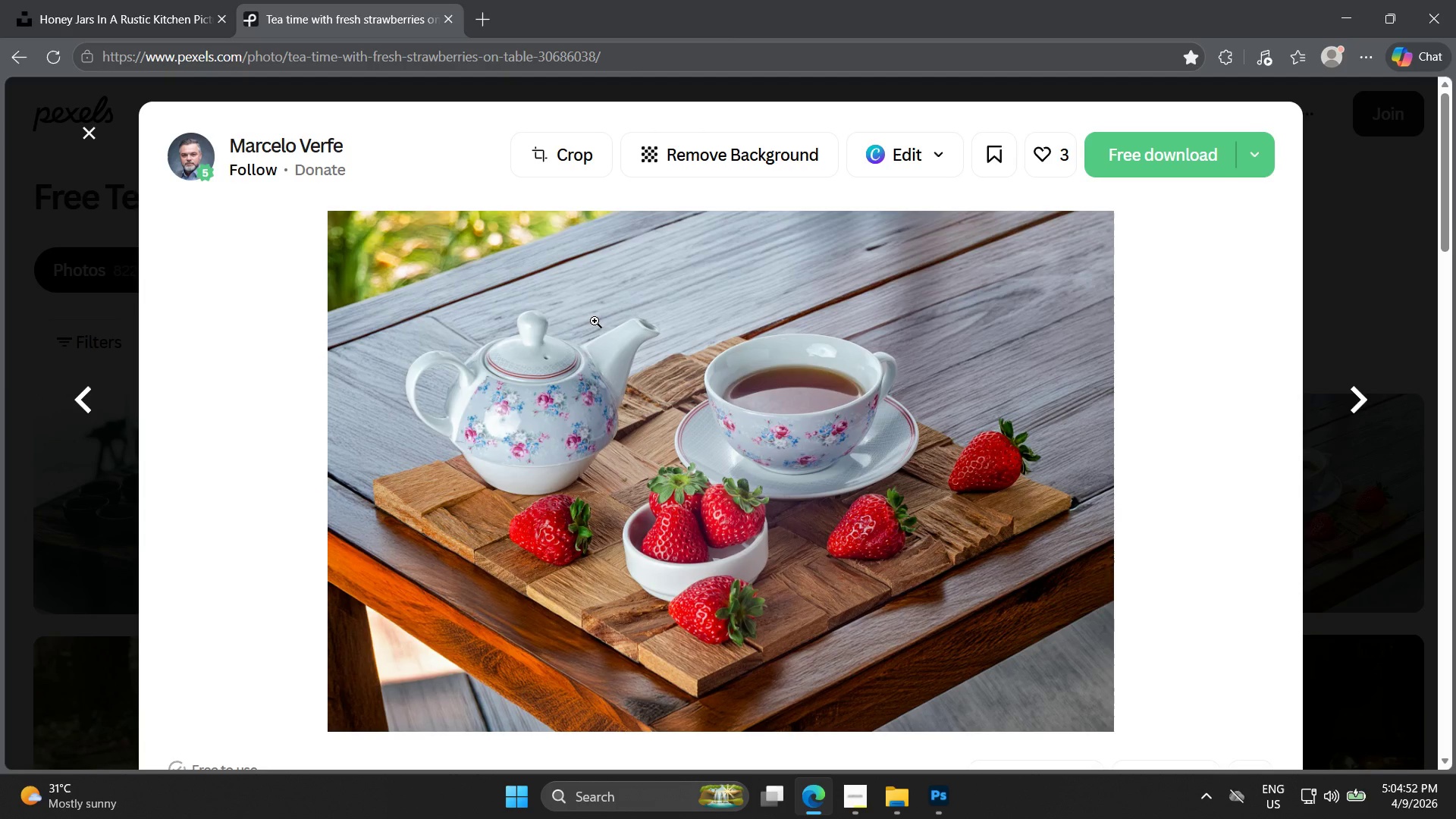 
left_click([930, 808])
 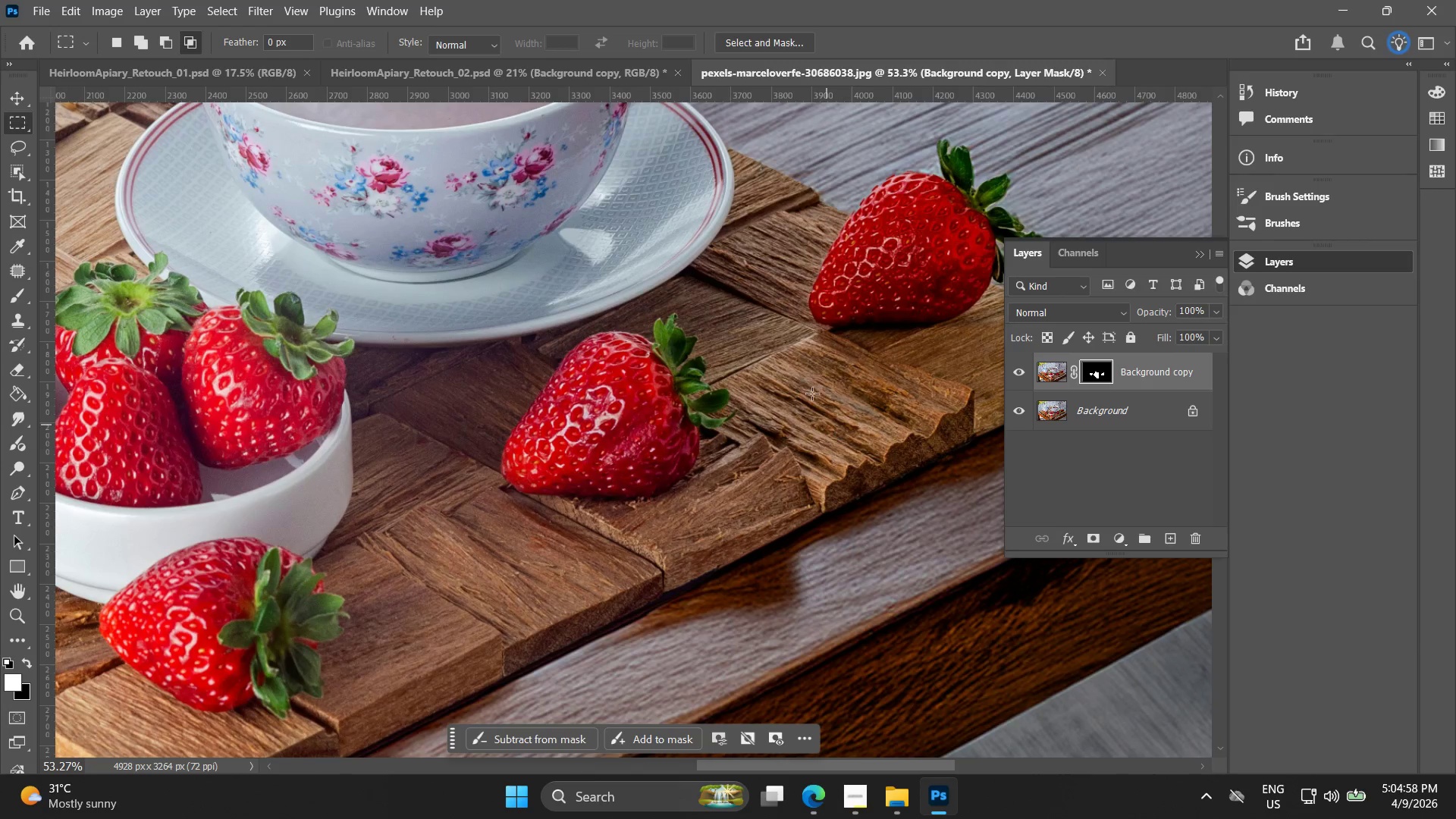 
key(Alt+AltLeft)
 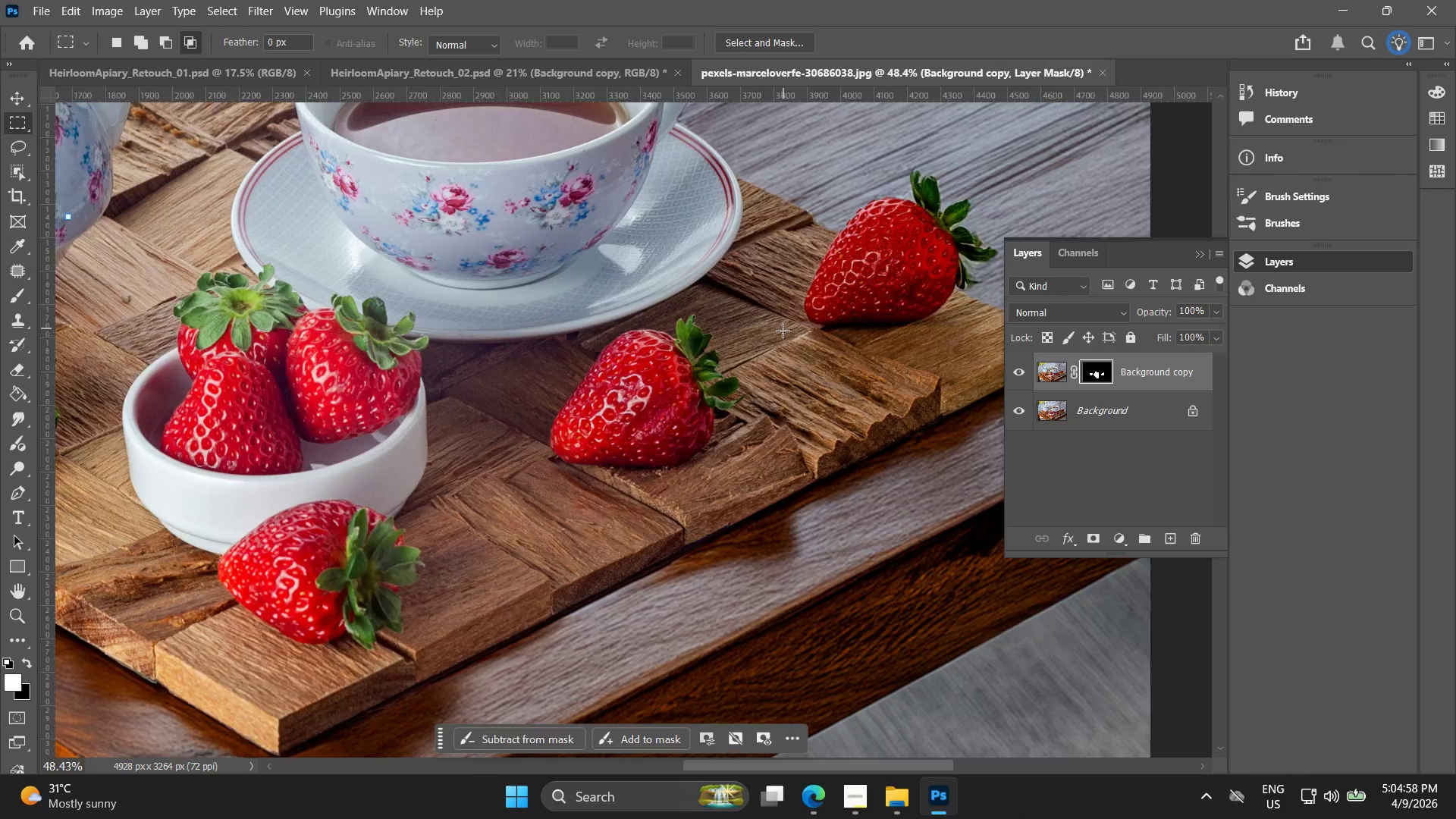 
scroll: coordinate [783, 331], scroll_direction: down, amount: 4.0
 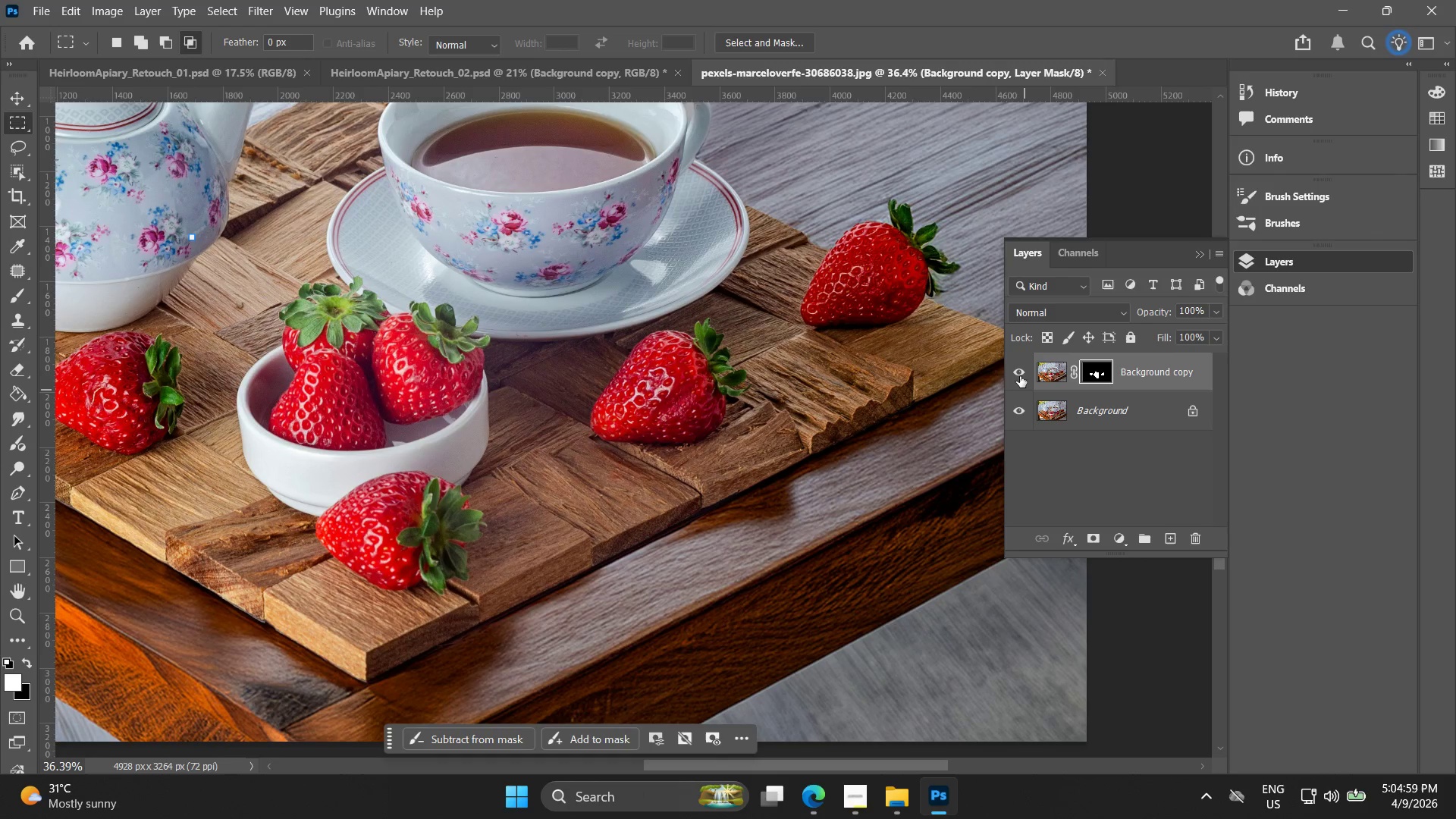 
left_click([1016, 412])
 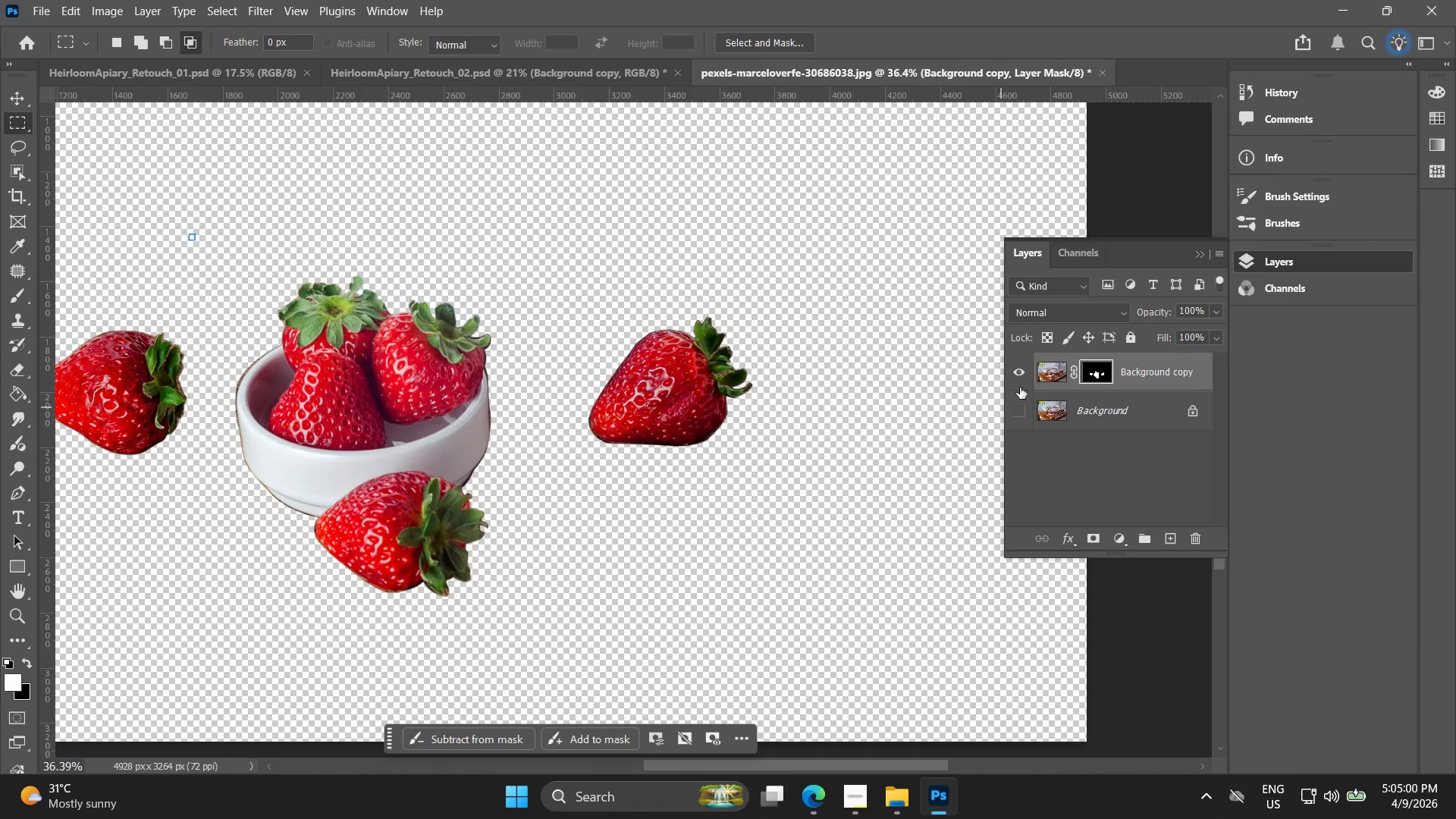 
left_click([1018, 416])
 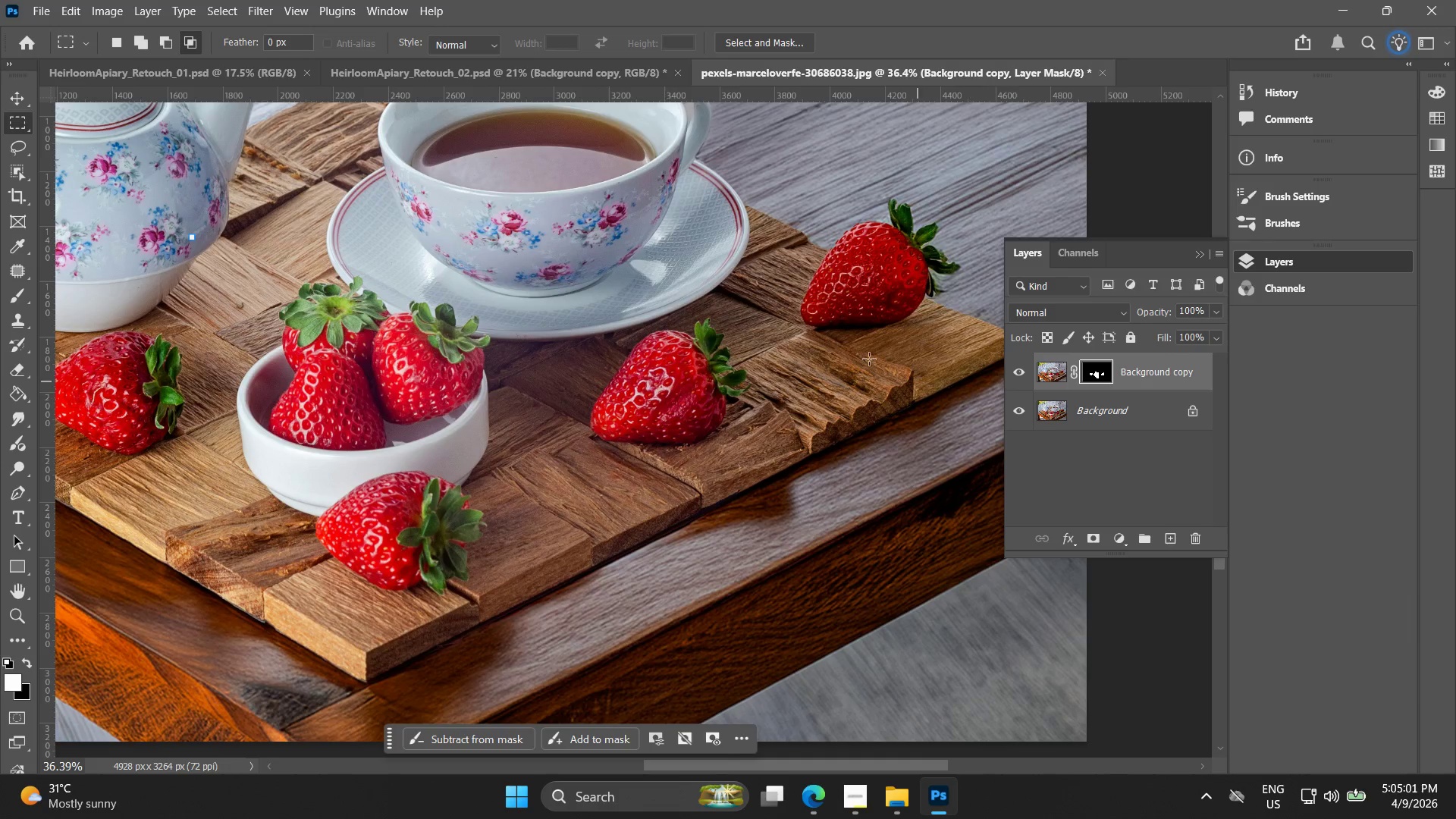 
key(Alt+AltLeft)
 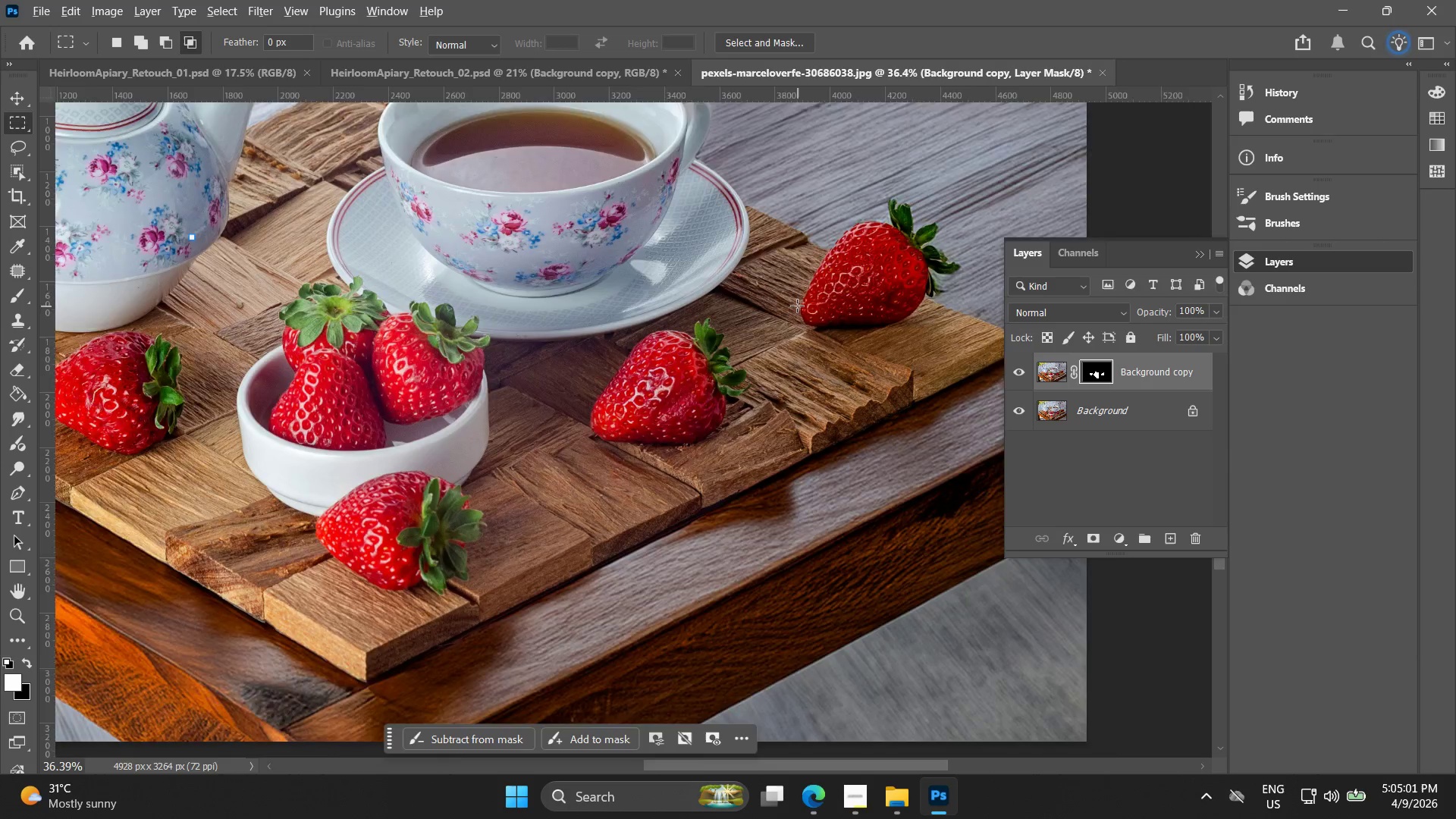 
hold_key(key=Space, duration=0.55)
 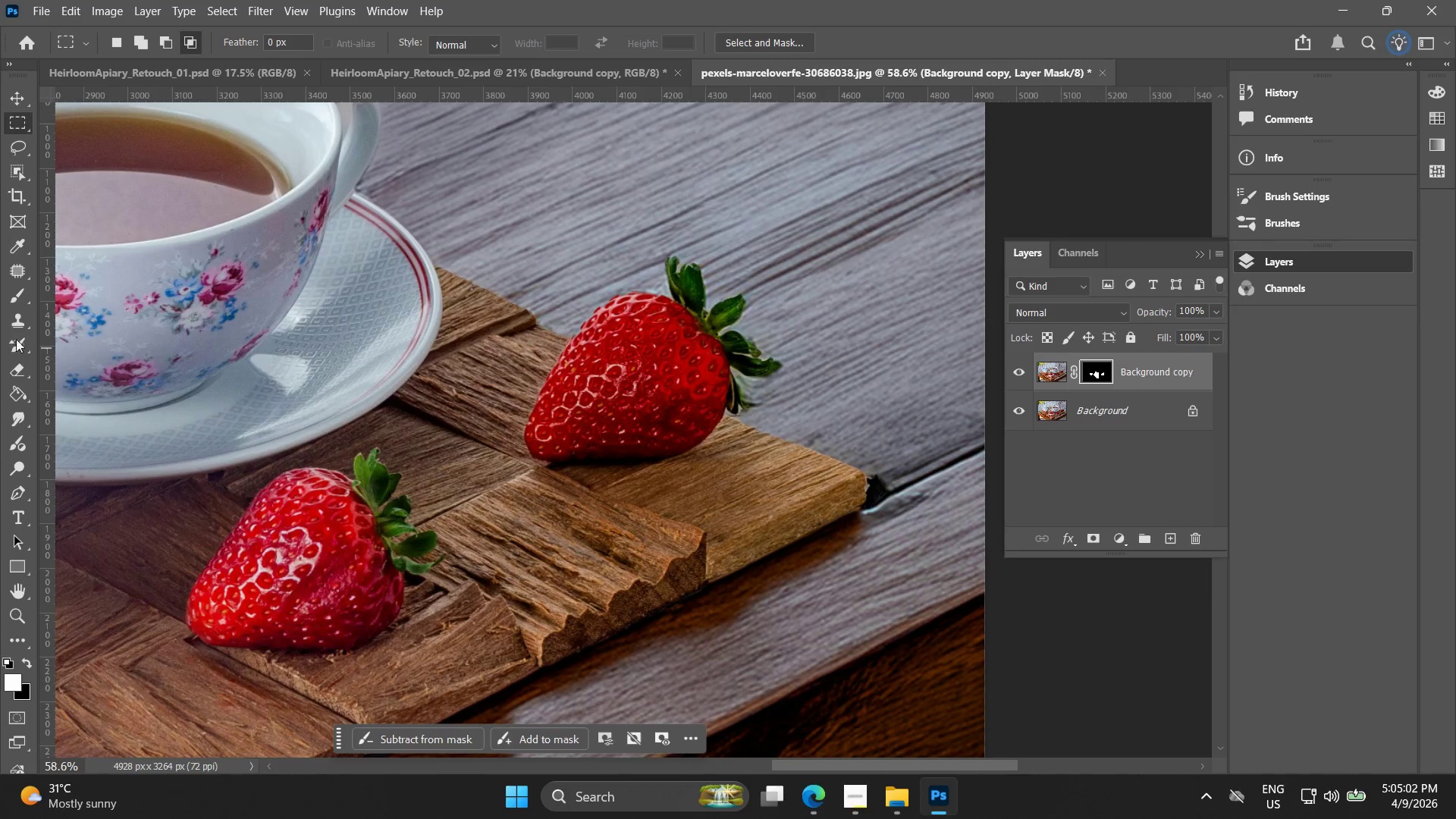 
left_click_drag(start_coordinate=[789, 306], to_coordinate=[510, 426])
 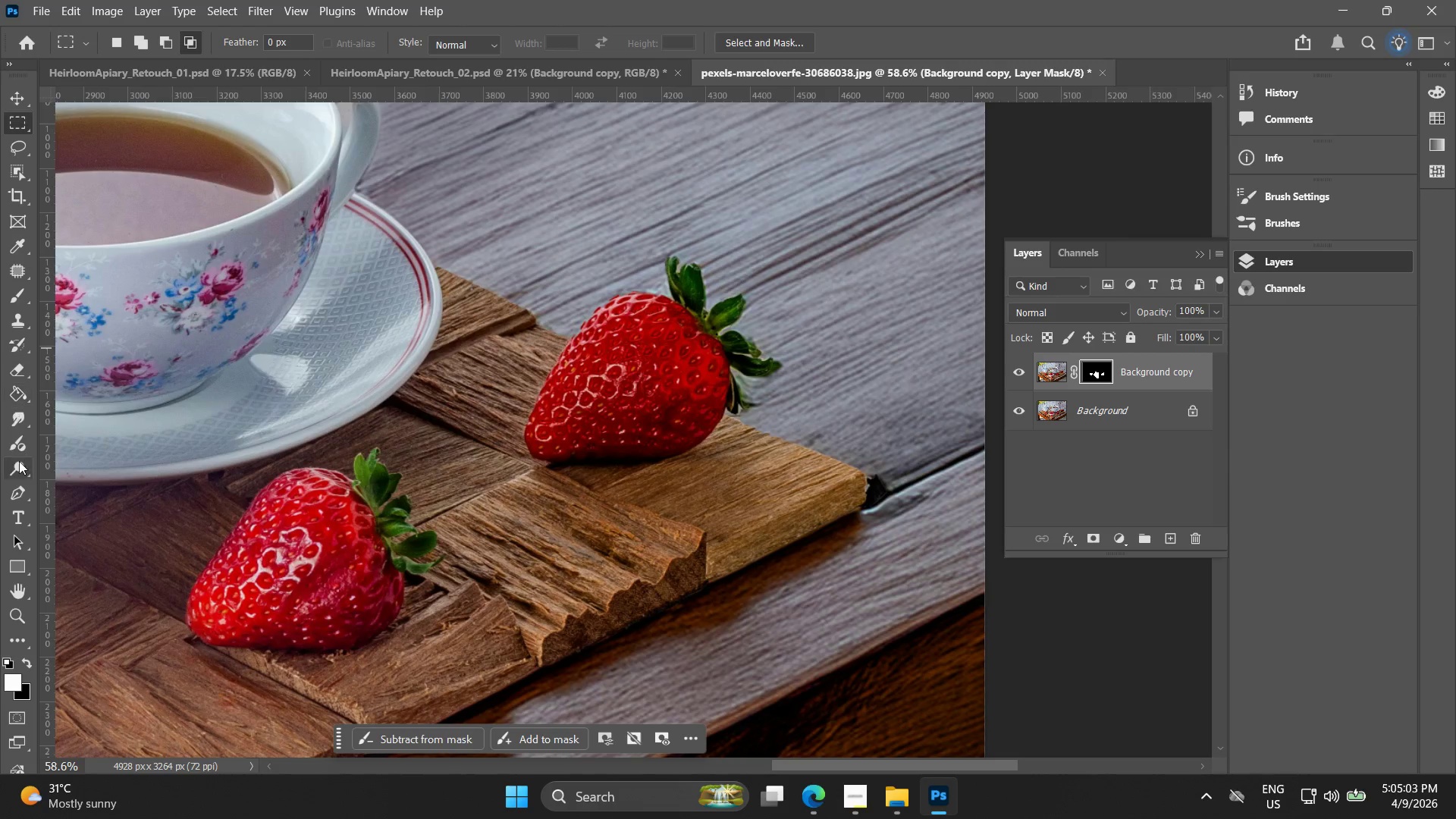 
scroll: coordinate [796, 300], scroll_direction: up, amount: 5.0
 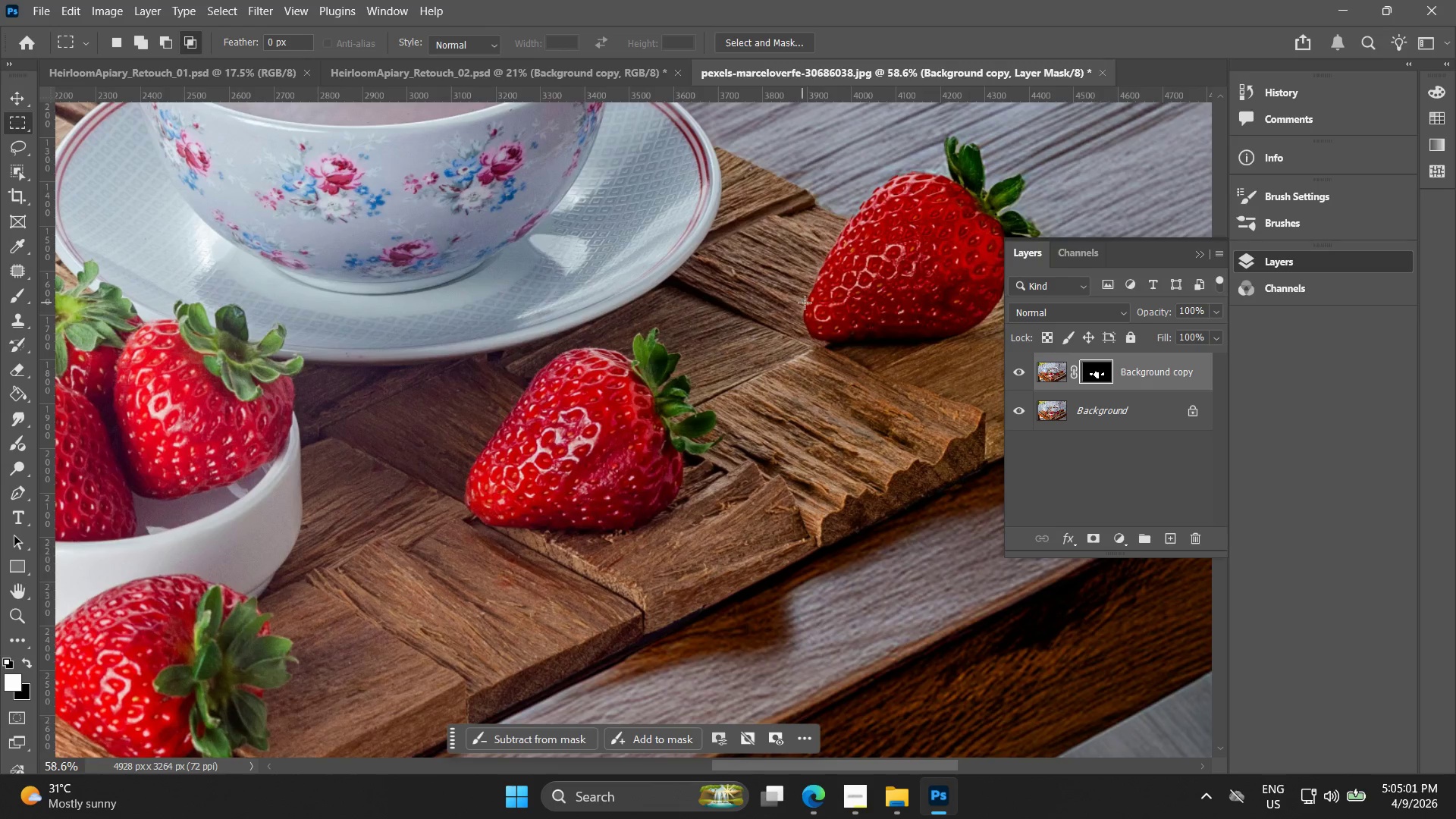 
left_click([18, 484])
 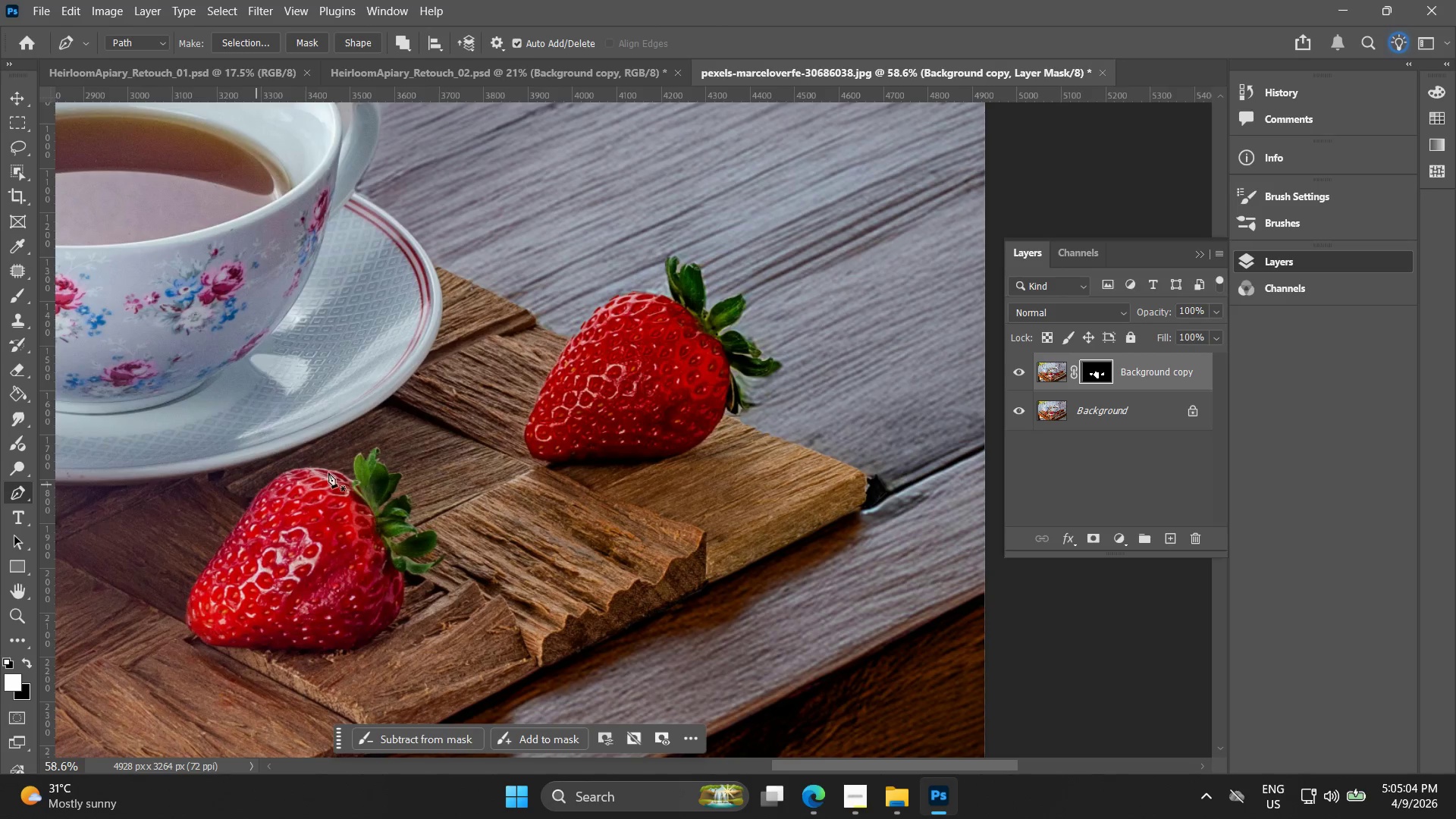 
hold_key(key=AltLeft, duration=0.67)
 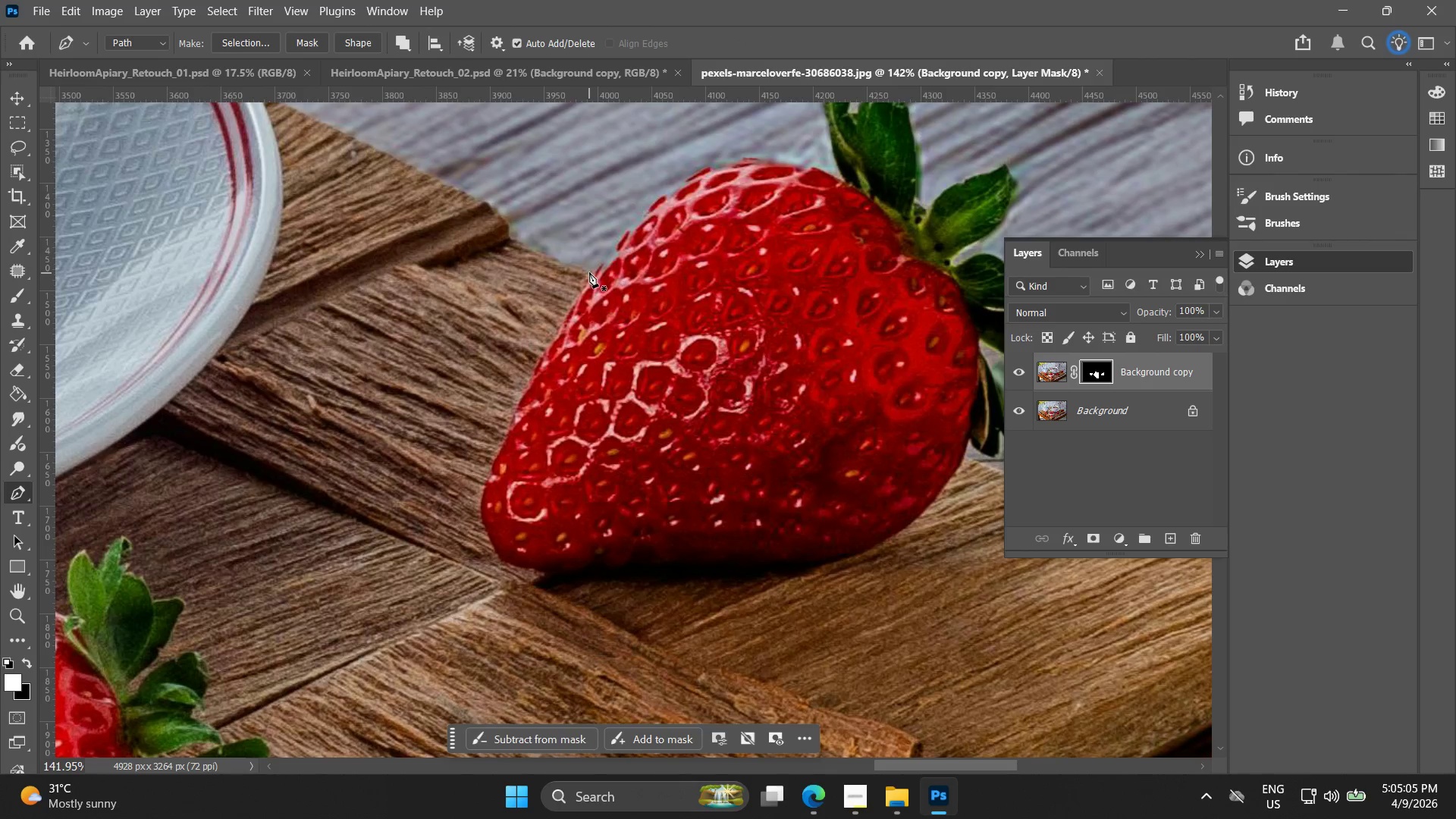 
hold_key(key=AltLeft, duration=0.88)
 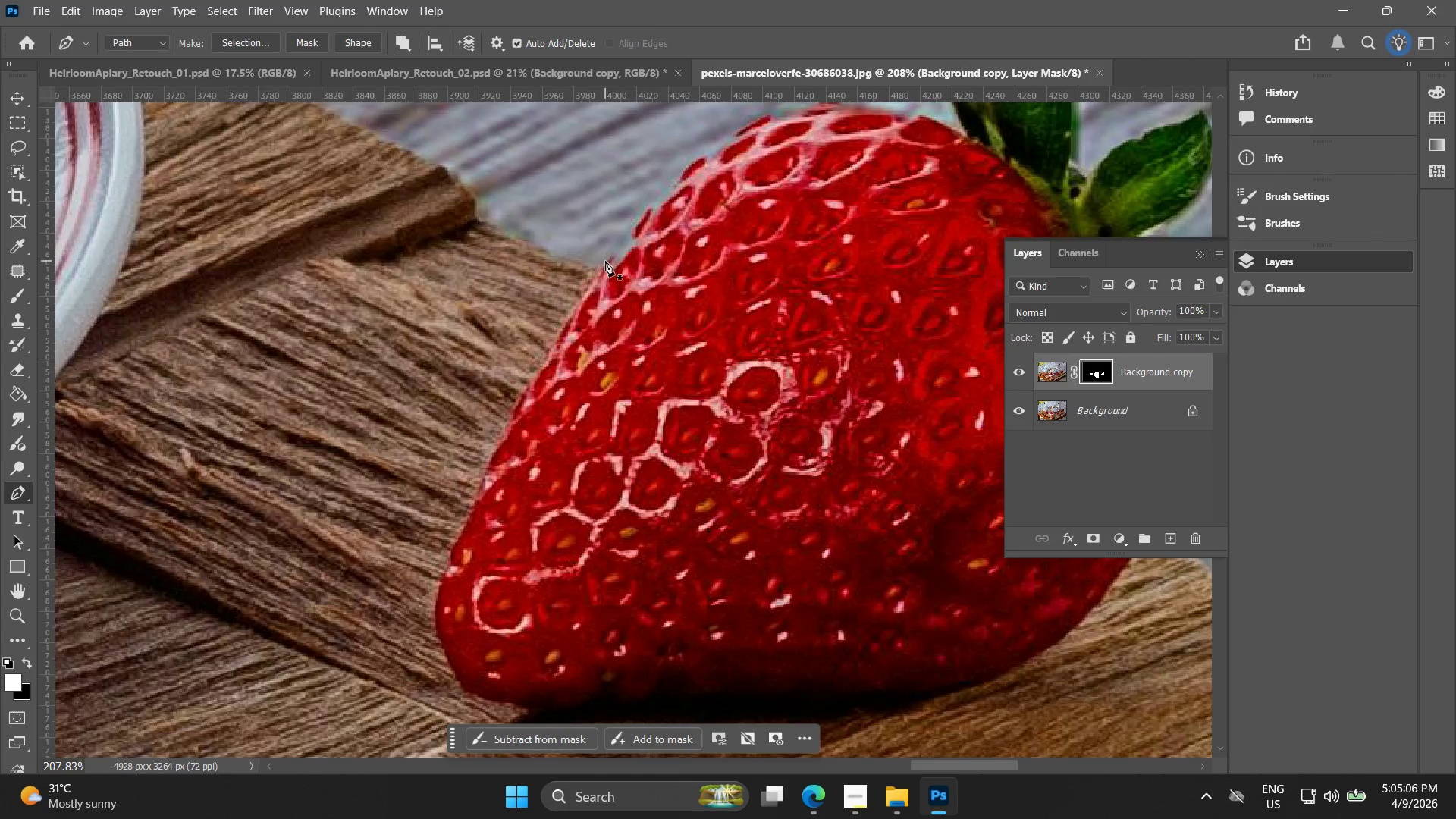 
scroll: coordinate [582, 280], scroll_direction: up, amount: 14.0
 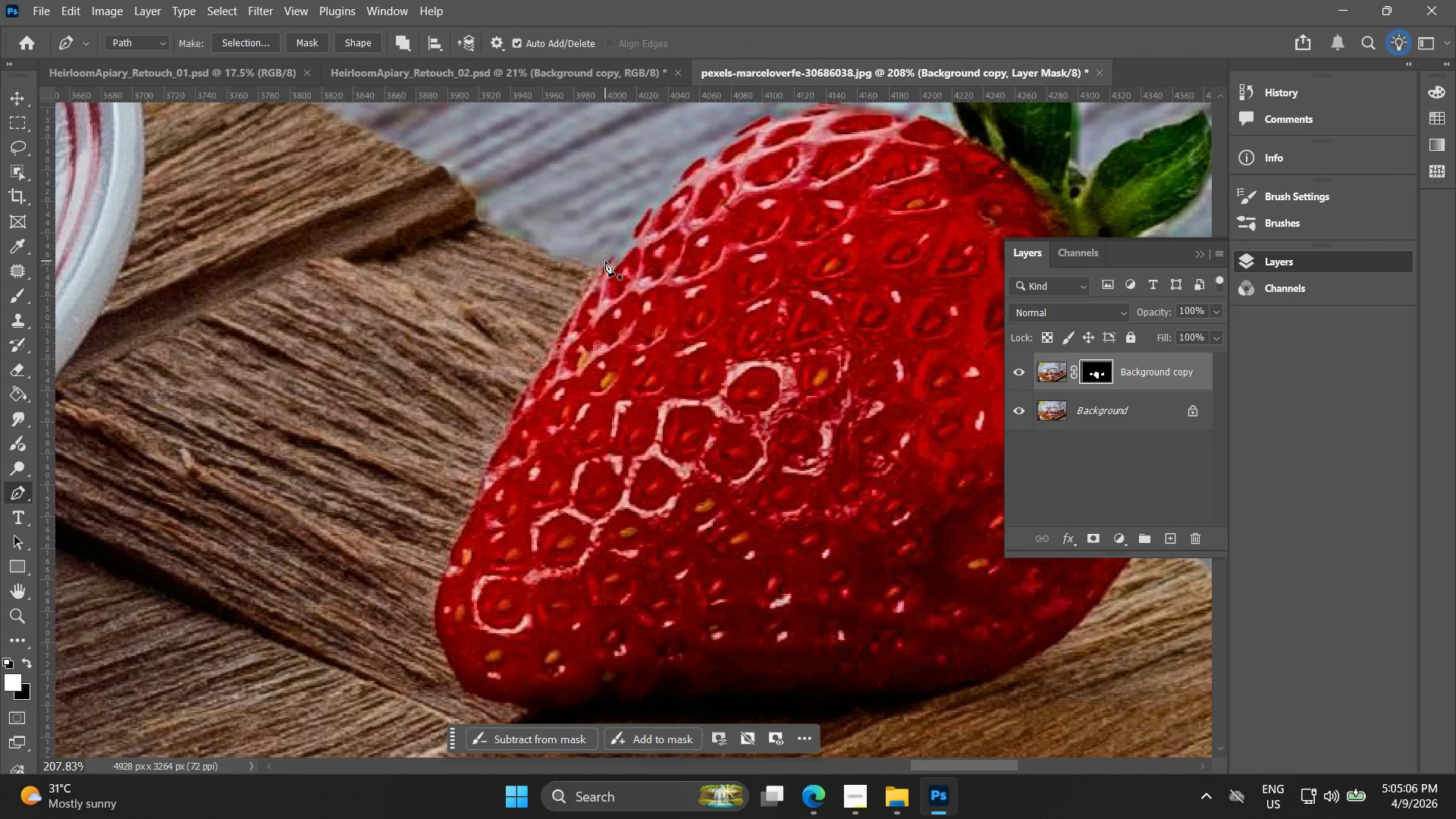 
left_click([604, 259])
 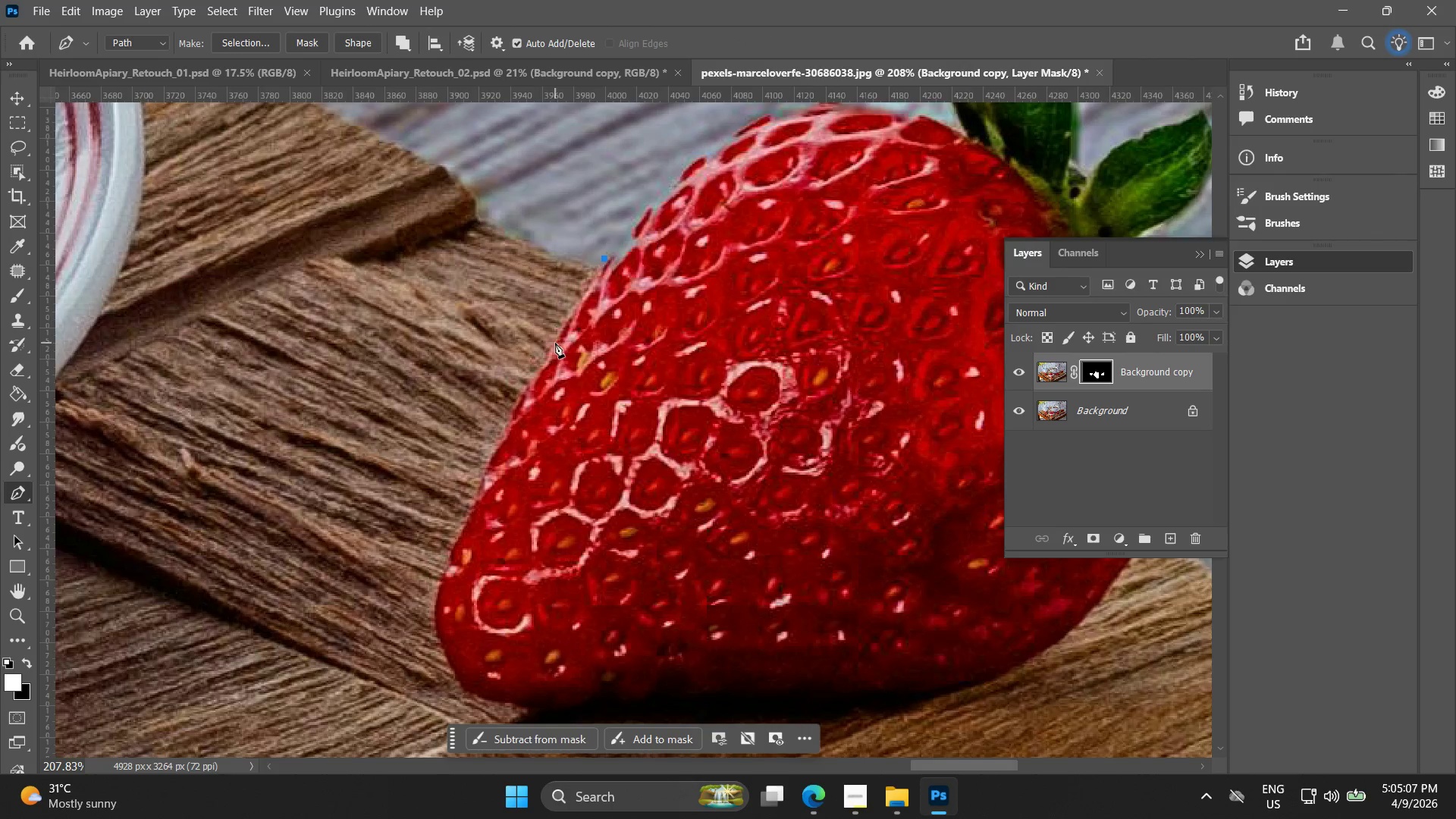 
left_click_drag(start_coordinate=[549, 346], to_coordinate=[545, 359])
 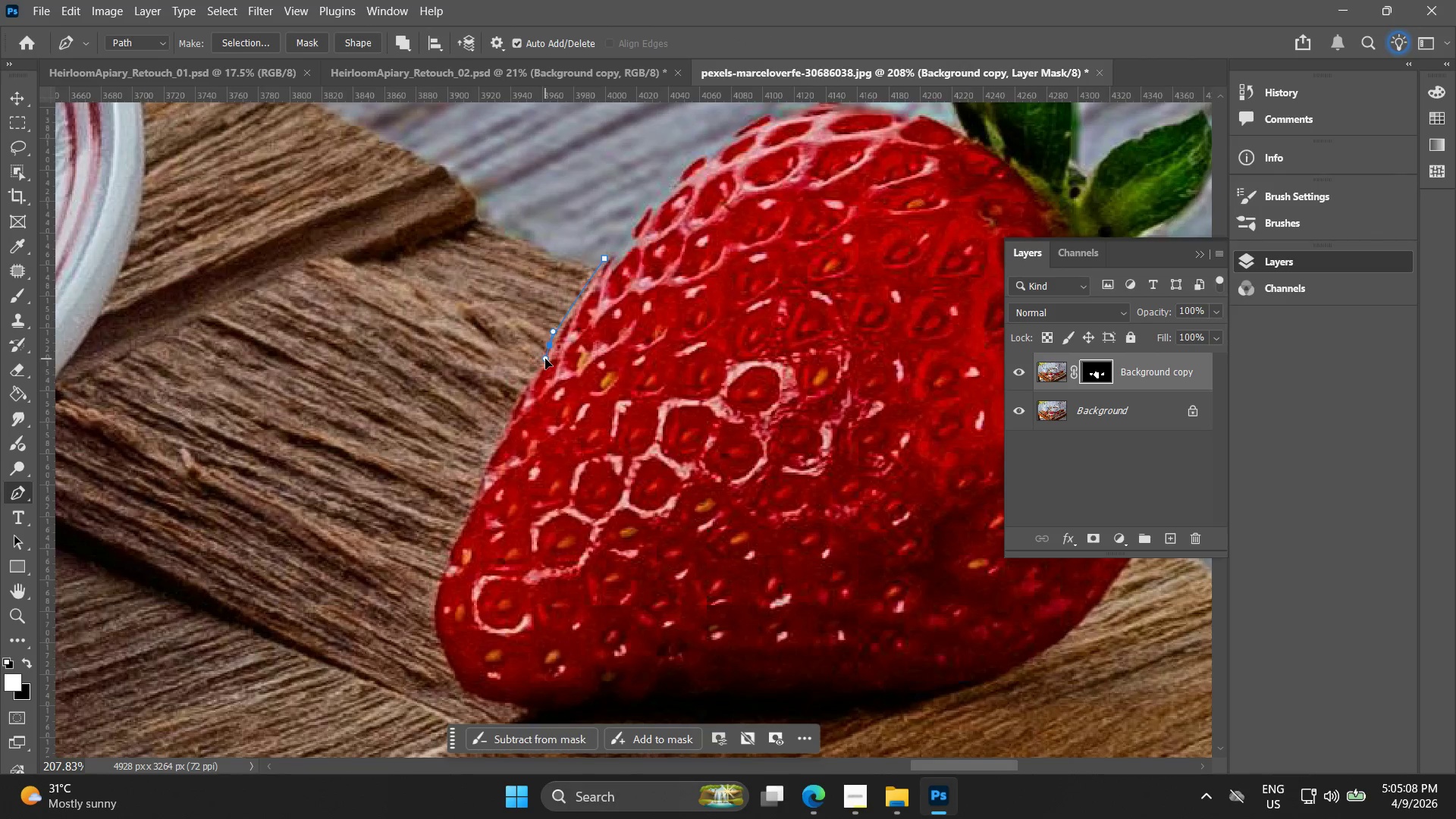 
key(Control+ControlLeft)
 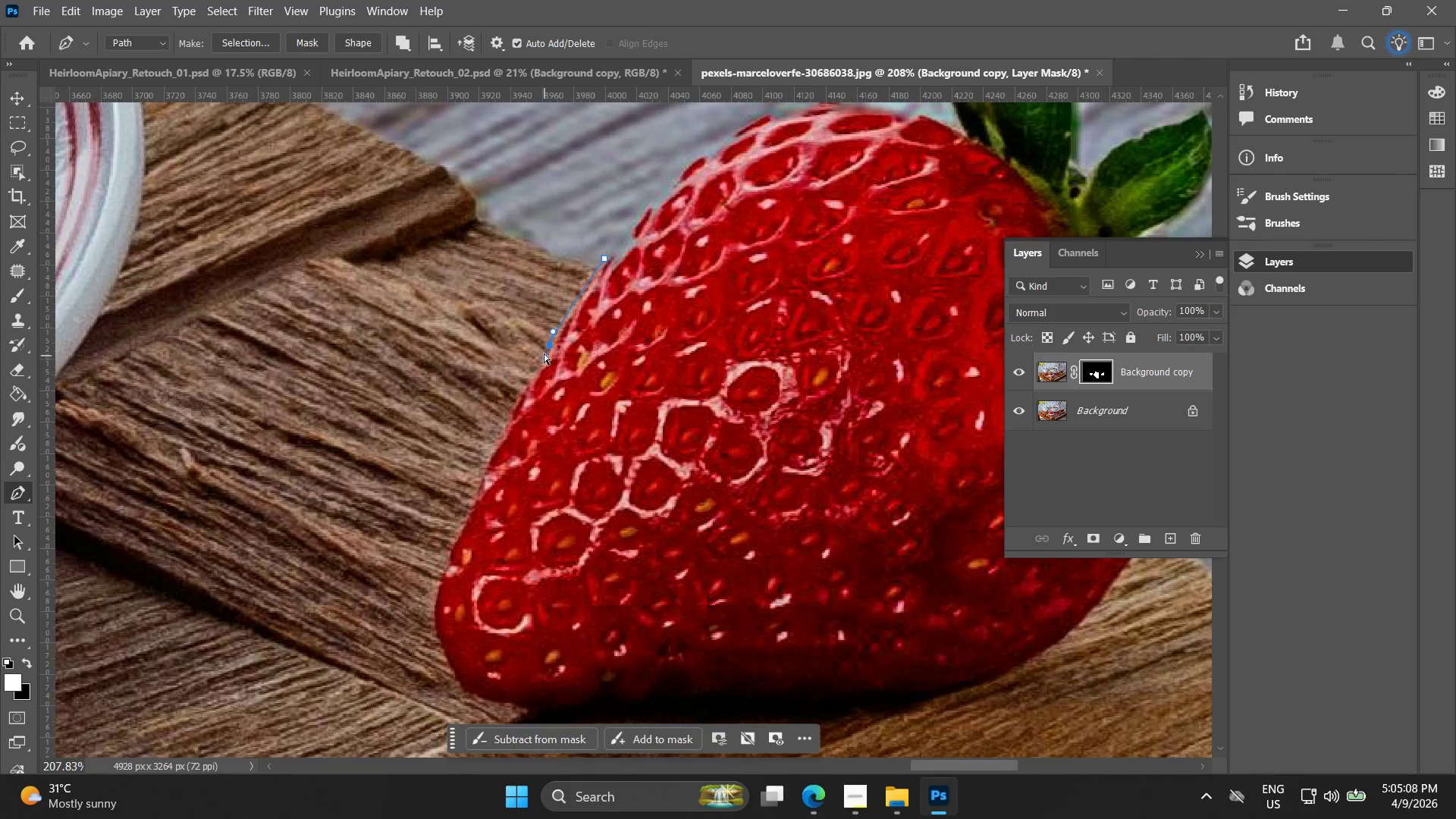 
key(Control+Z)
 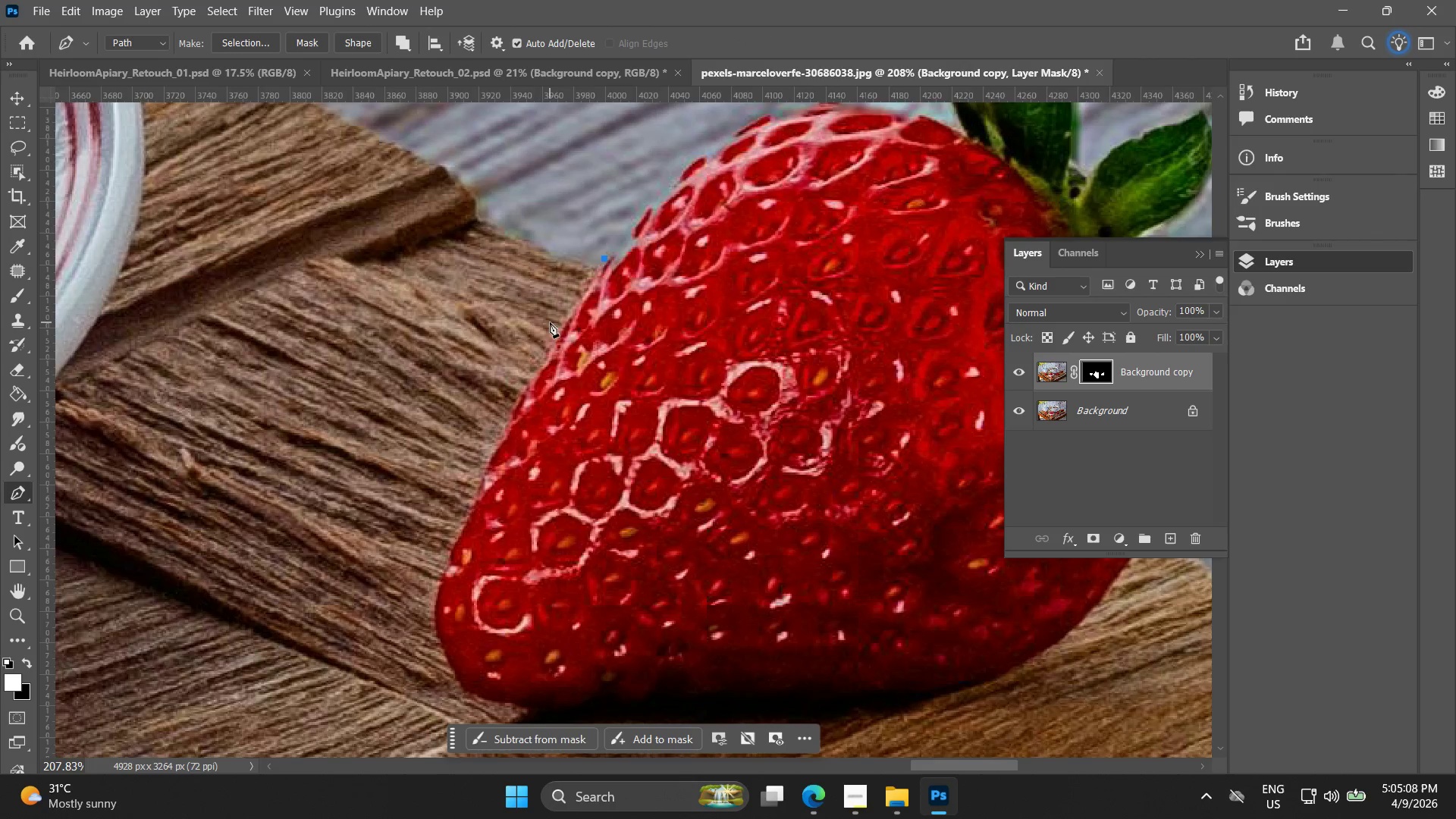 
key(Control+ControlLeft)
 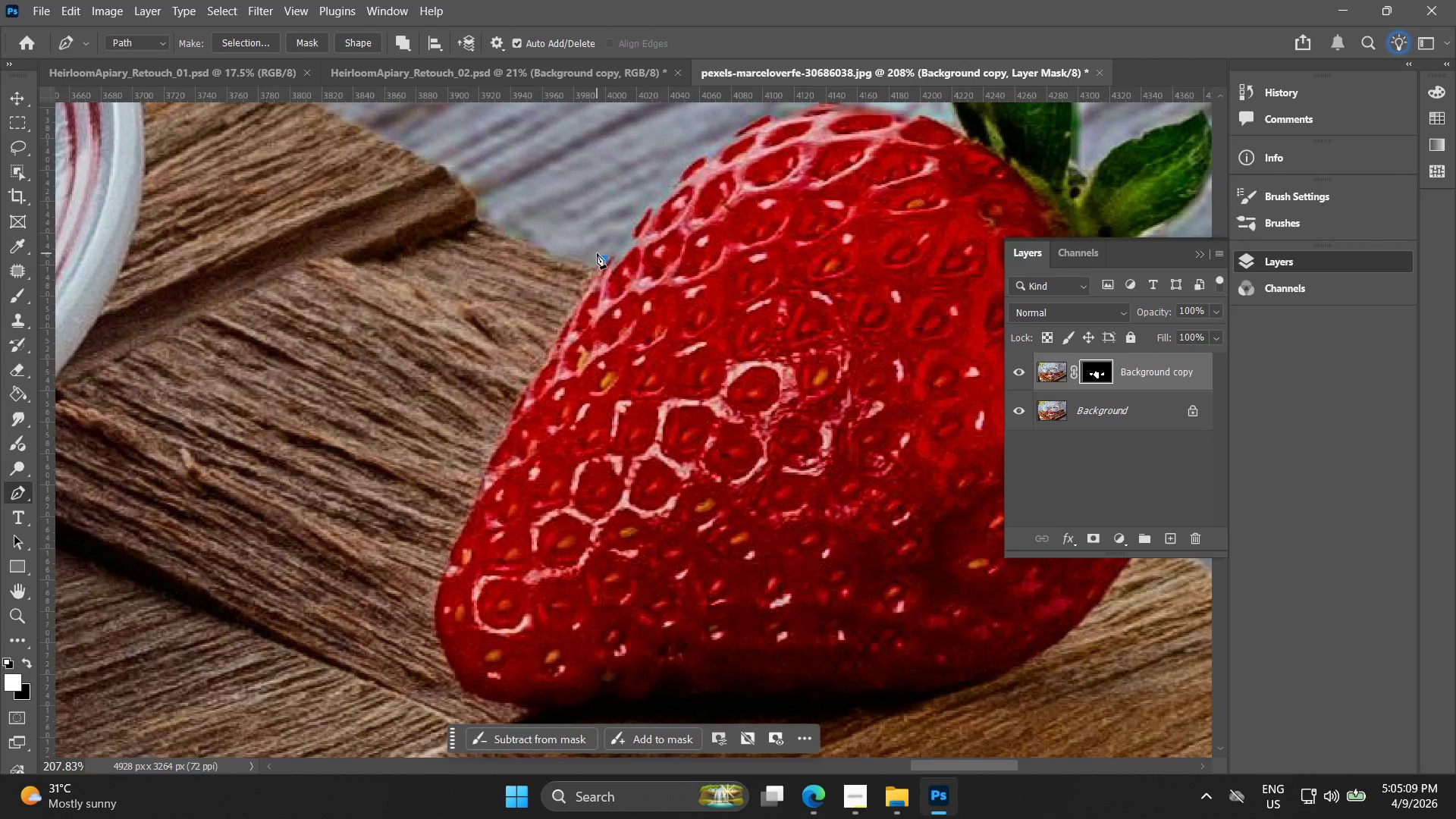 
key(Control+ControlLeft)
 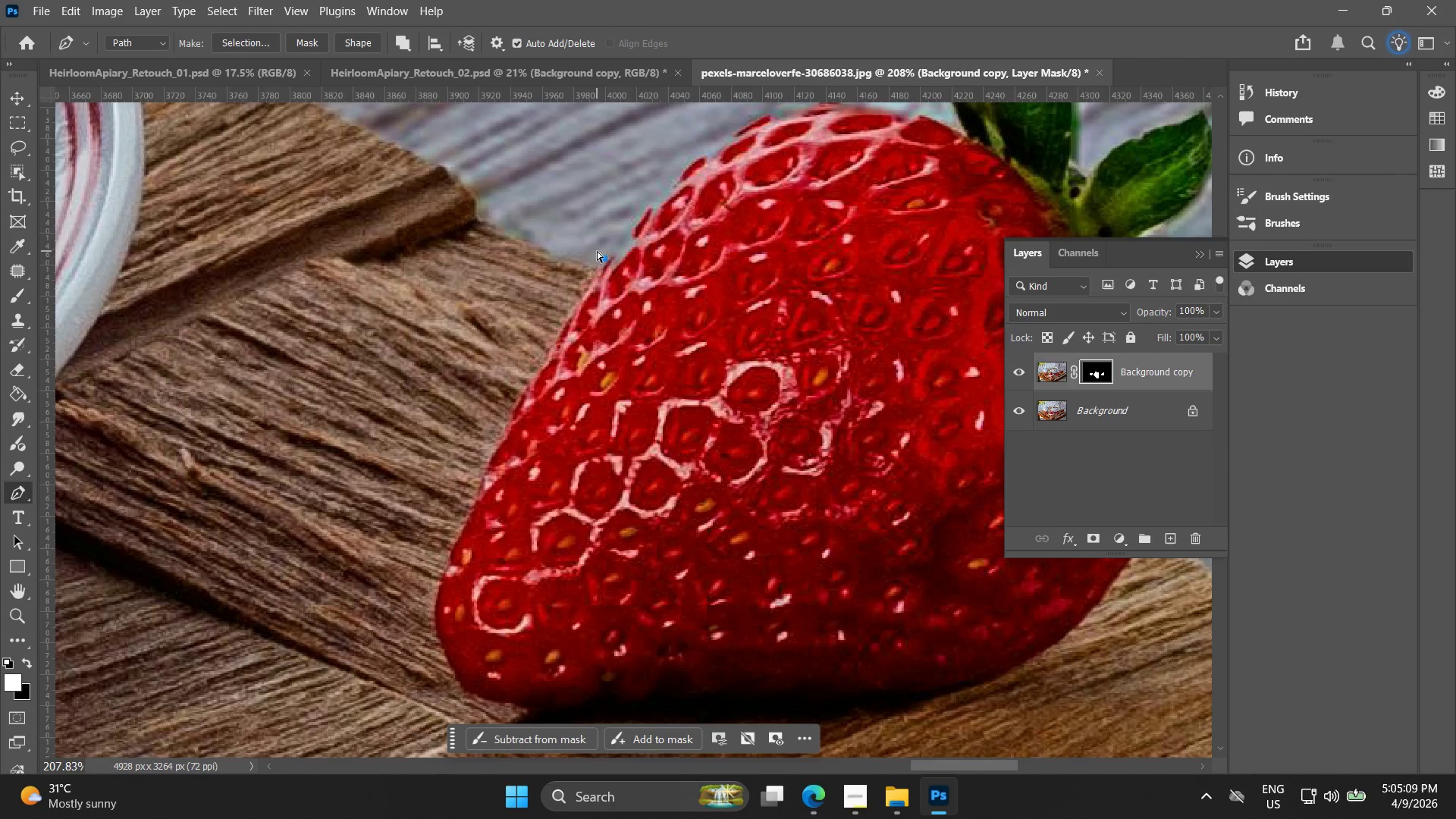 
key(Control+Z)
 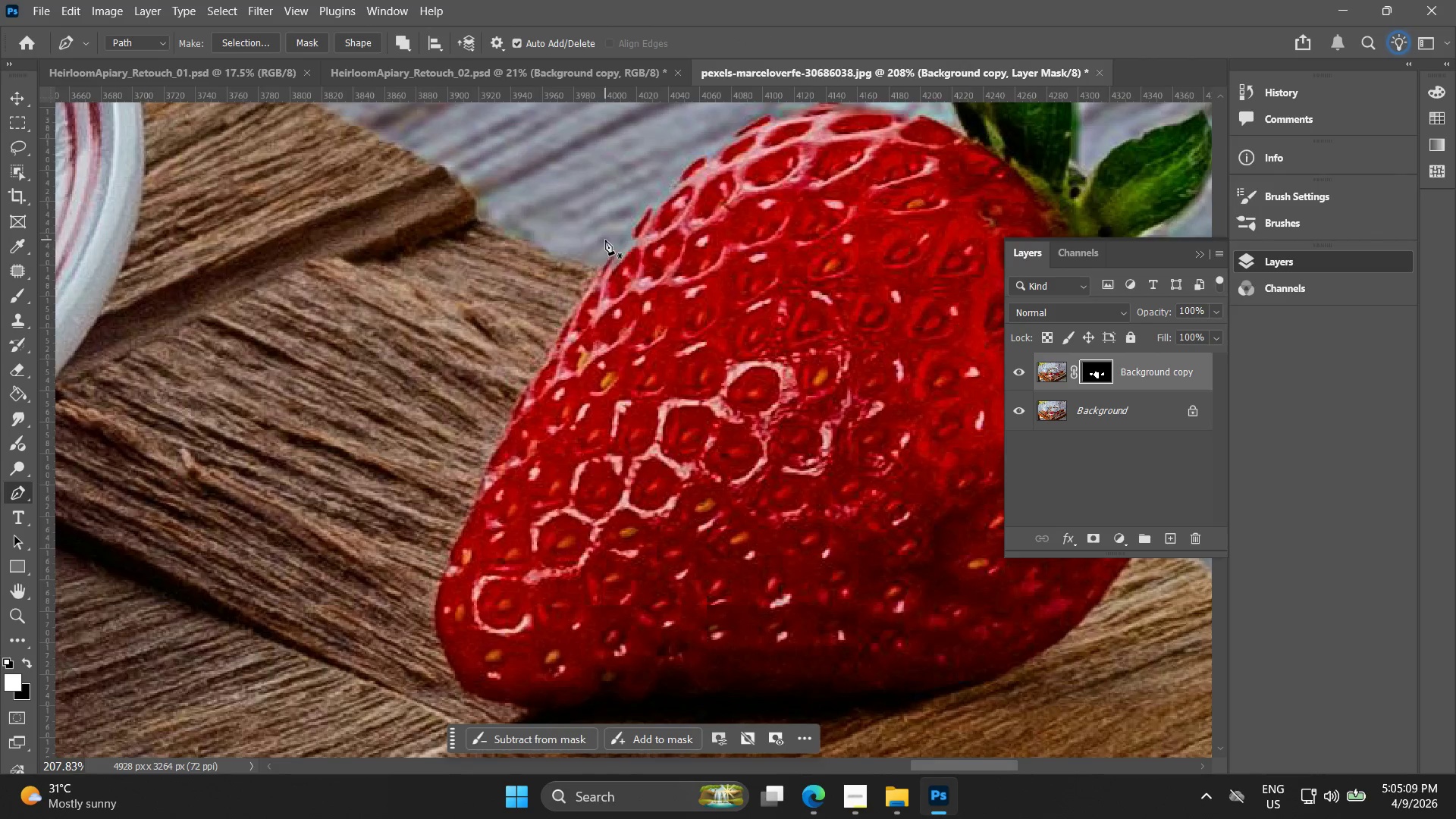 
left_click([605, 240])
 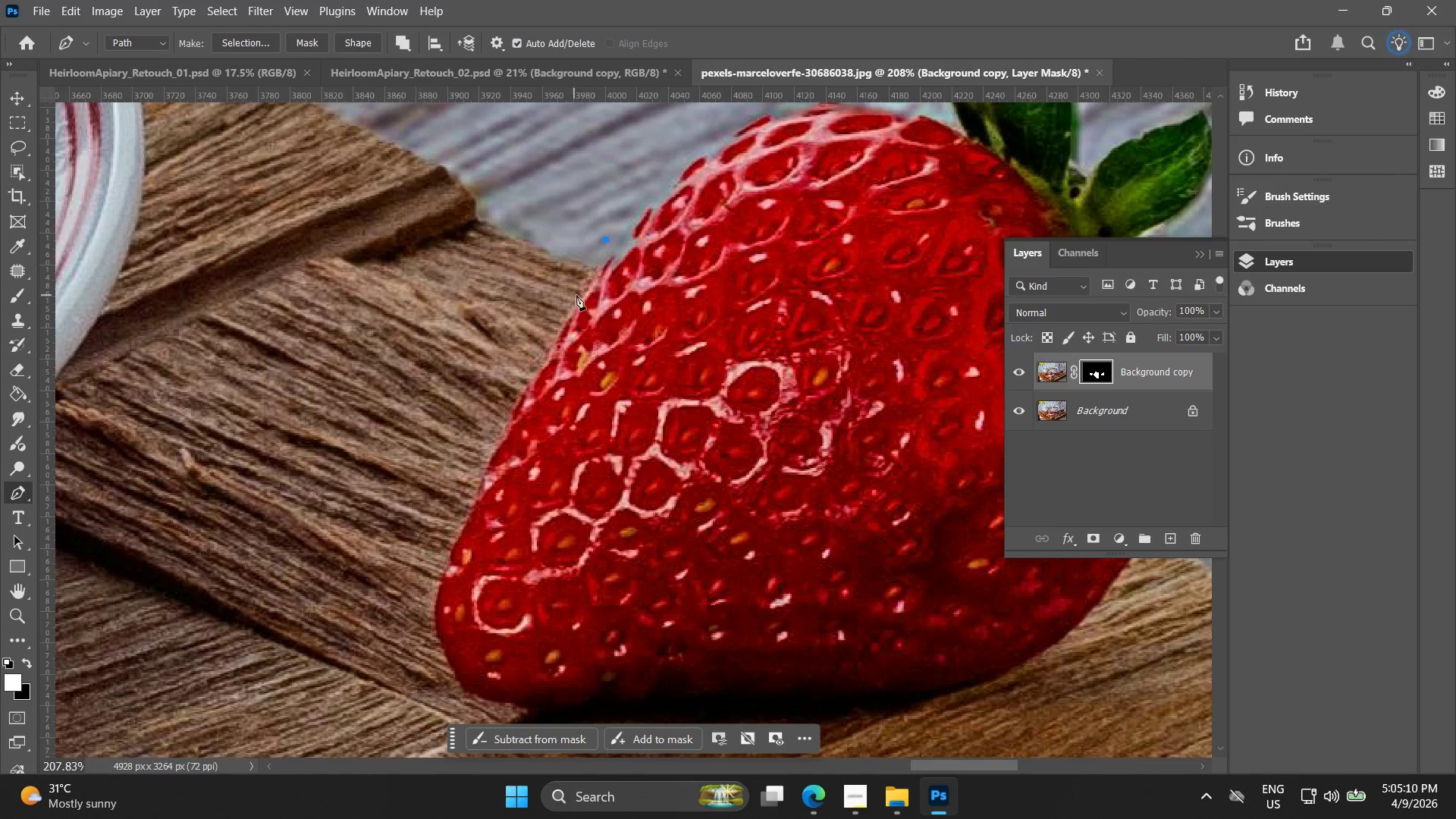 
key(Control+ControlLeft)
 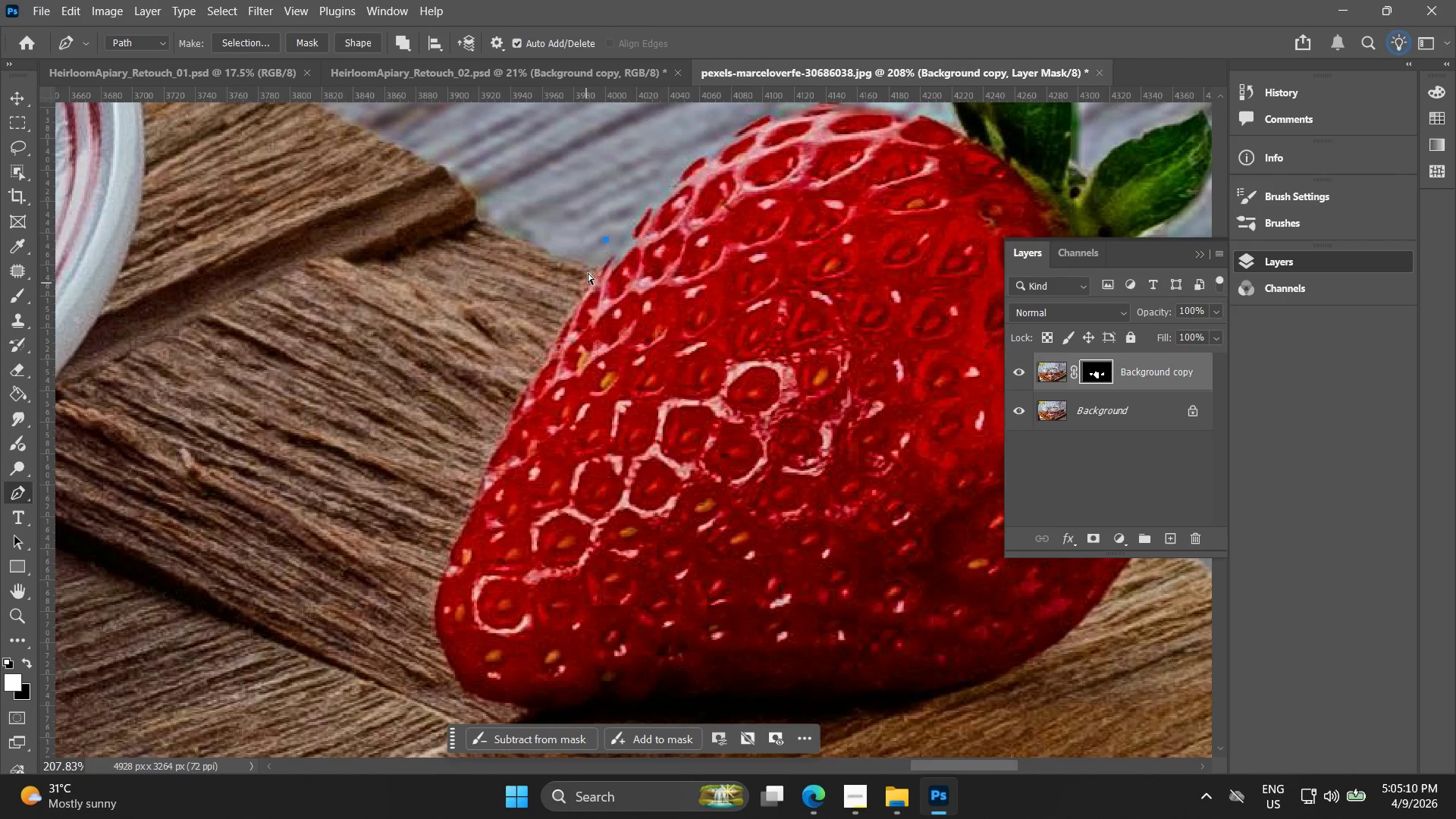 
key(Control+Z)
 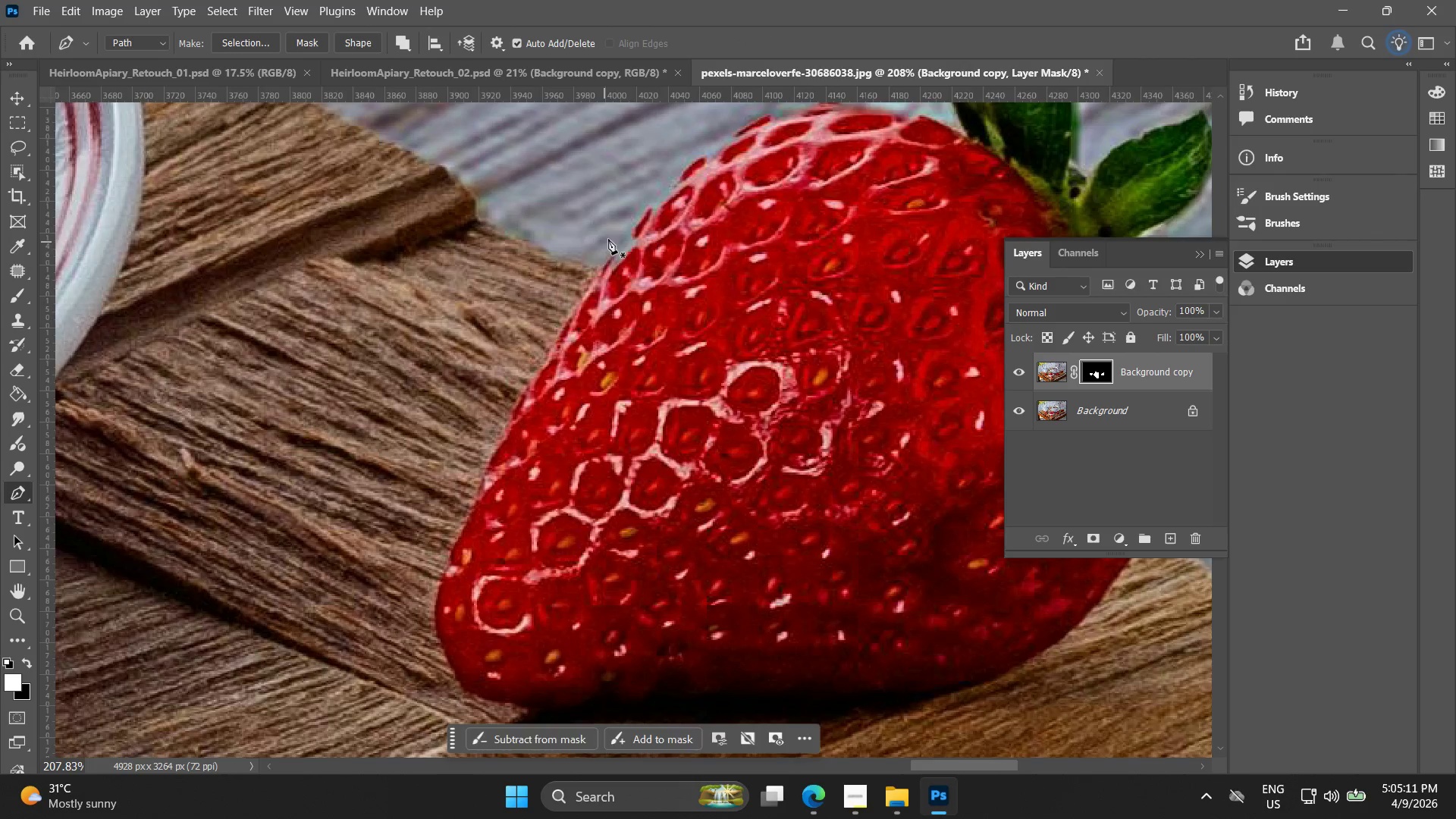 
left_click([609, 236])
 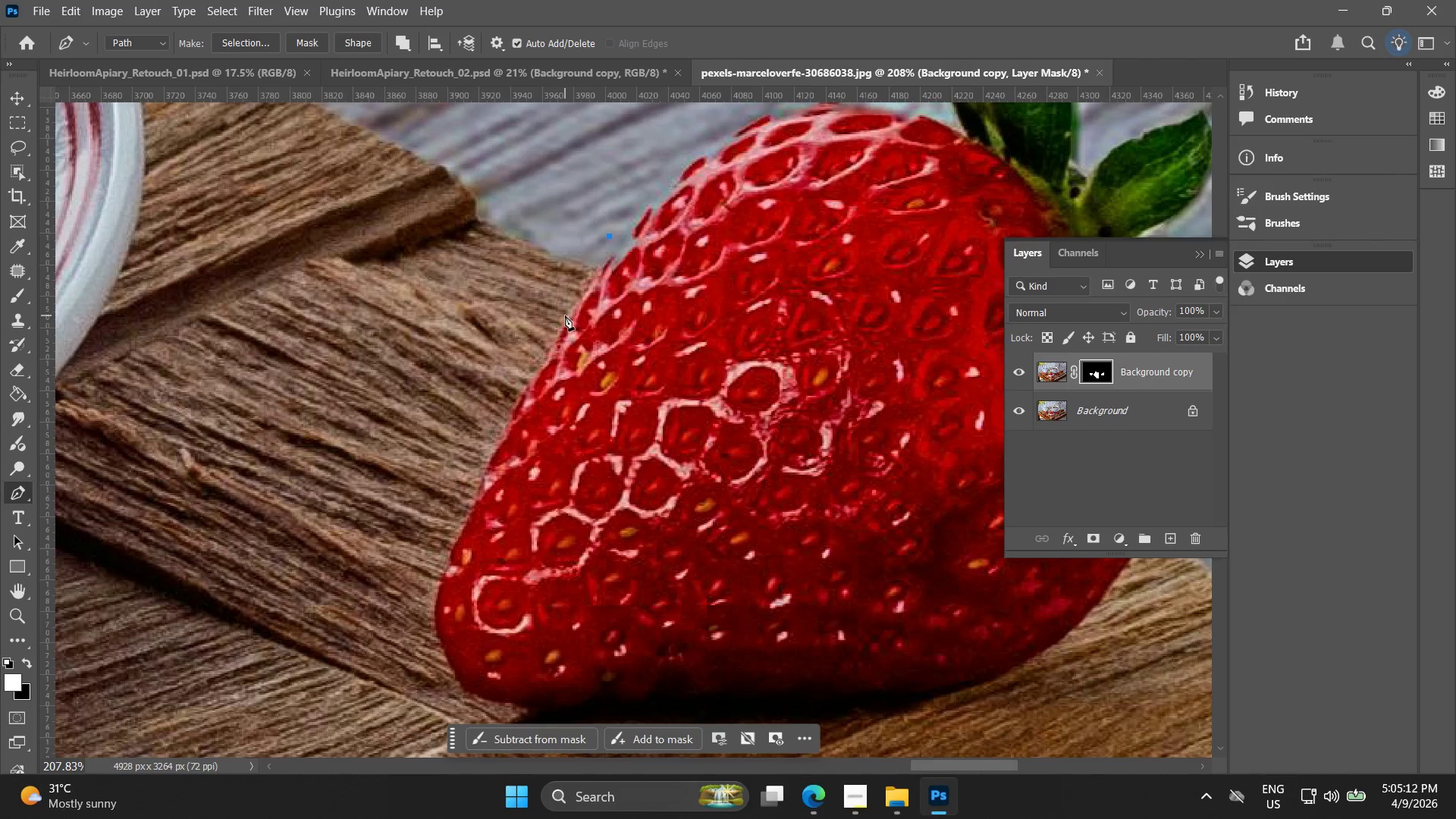 
left_click_drag(start_coordinate=[563, 316], to_coordinate=[550, 332])
 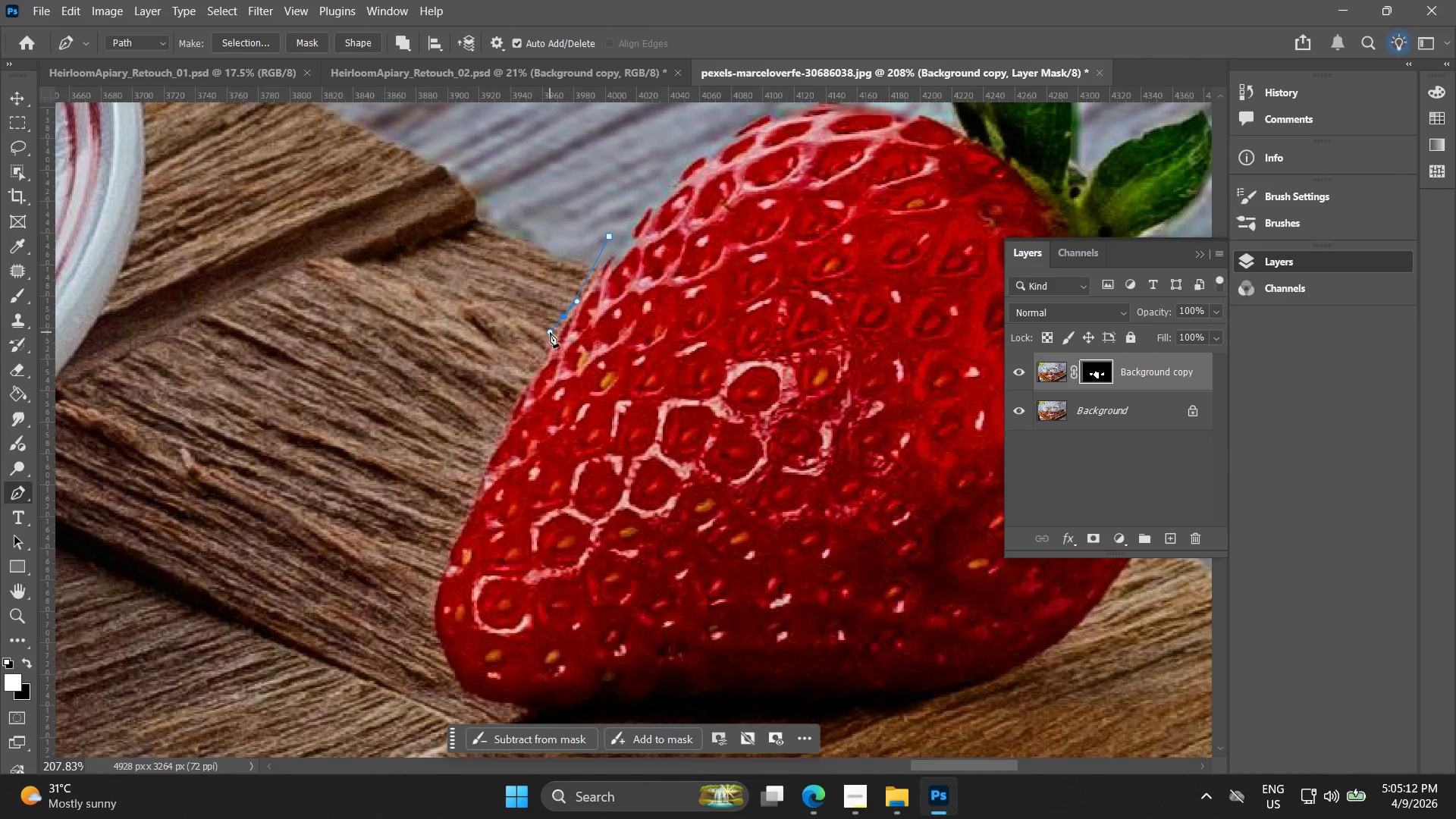 
key(Control+ControlLeft)
 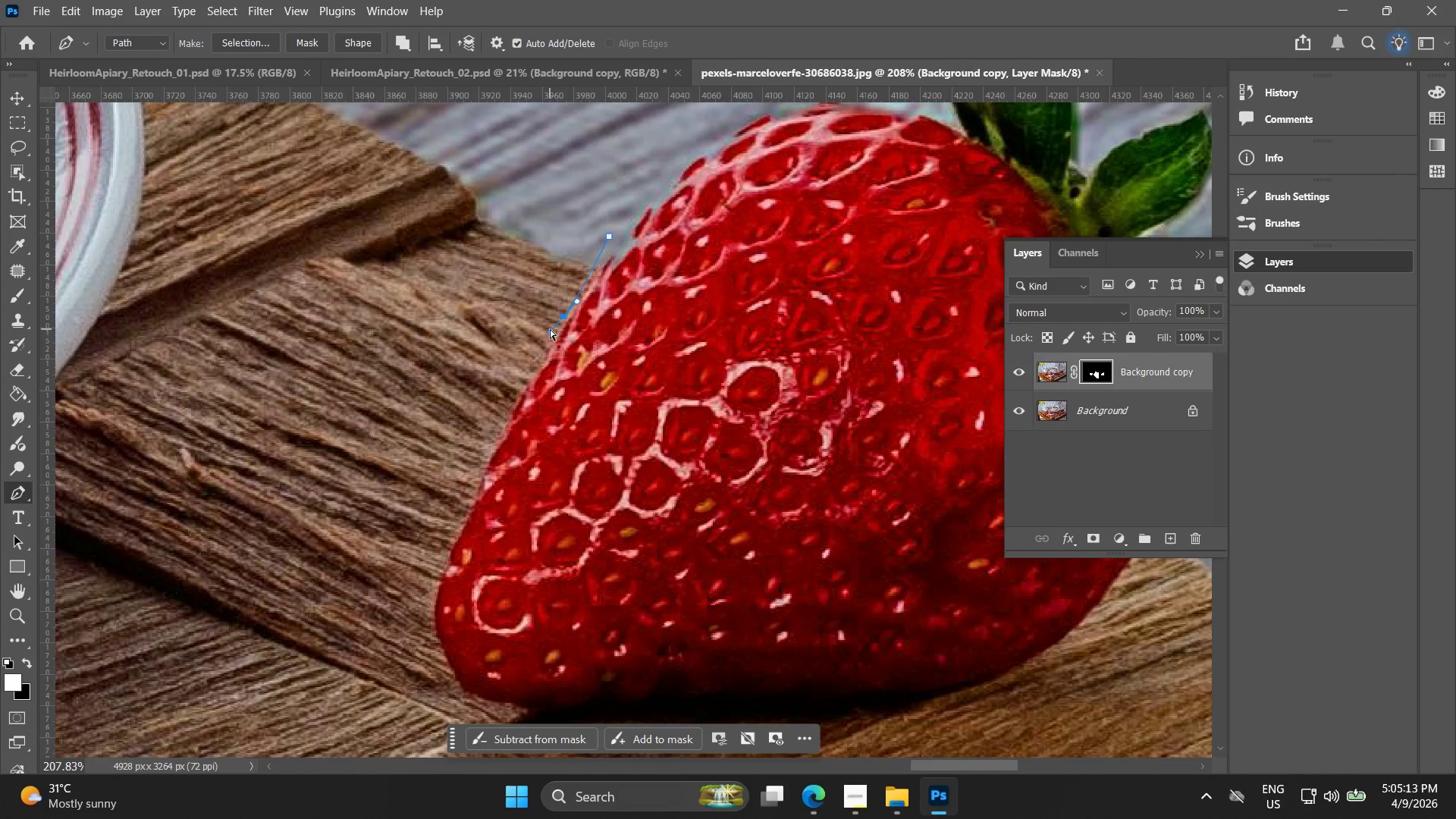 
key(Control+Z)
 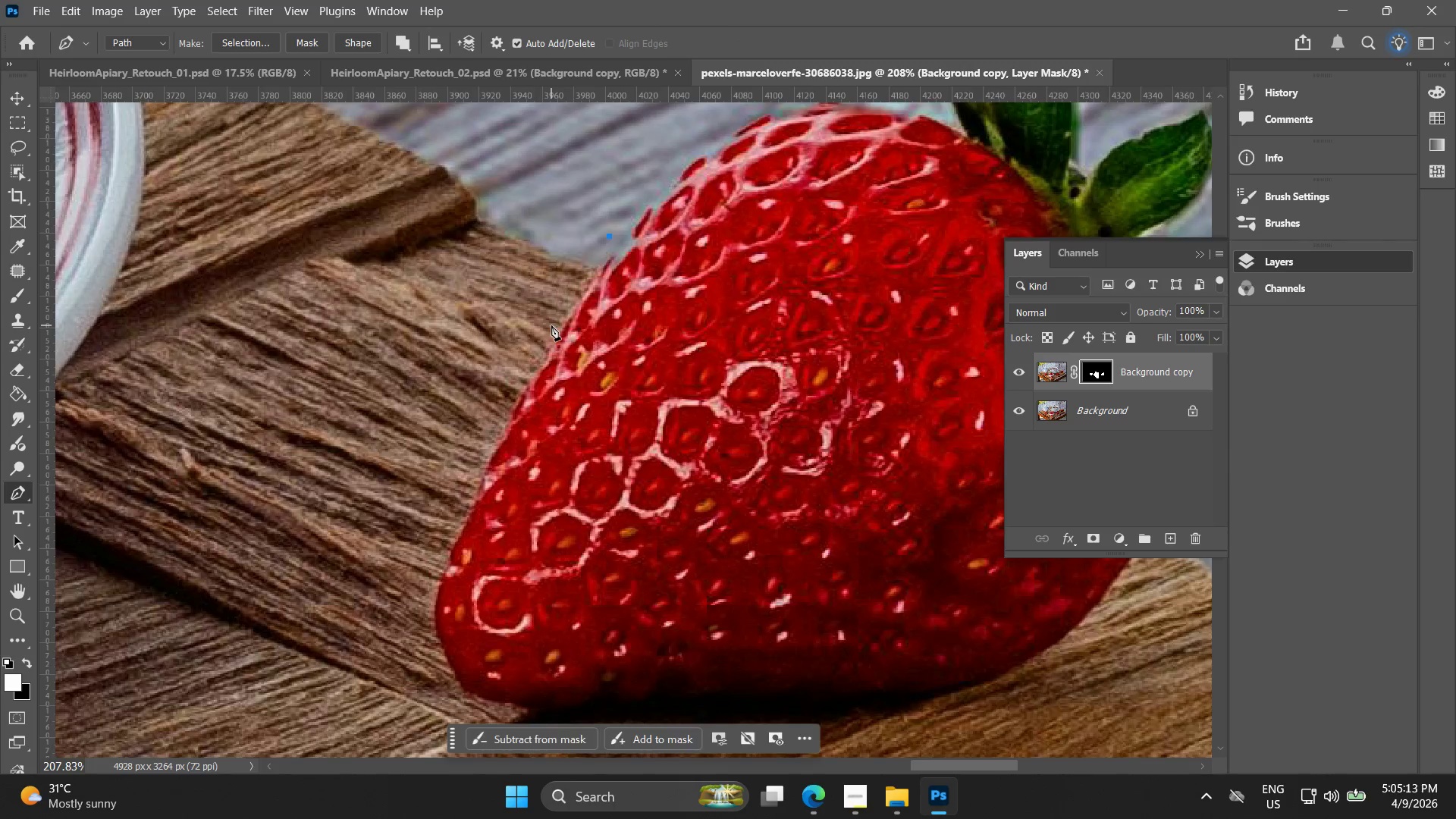 
left_click_drag(start_coordinate=[551, 327], to_coordinate=[538, 347])
 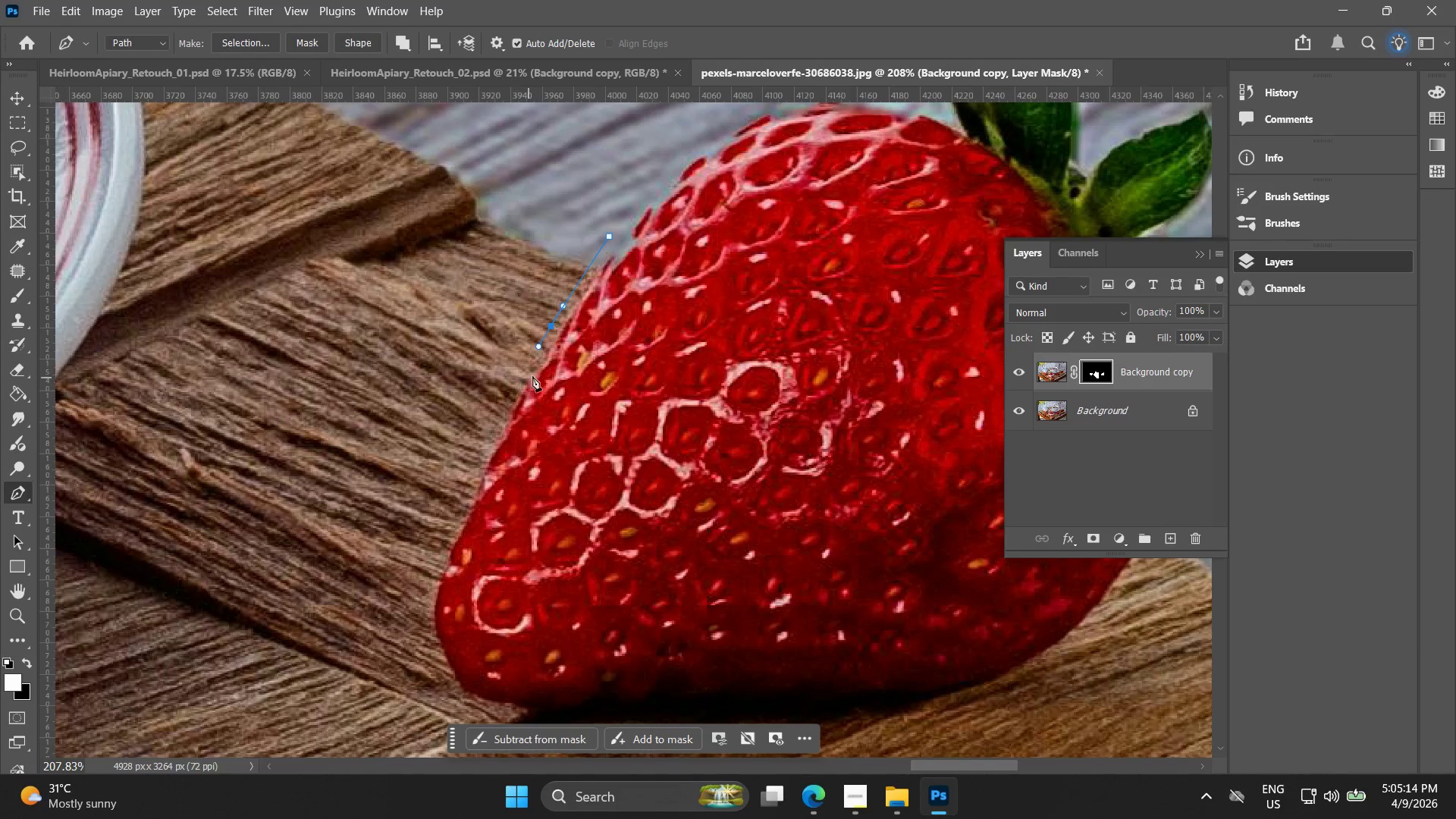 
left_click([527, 371])
 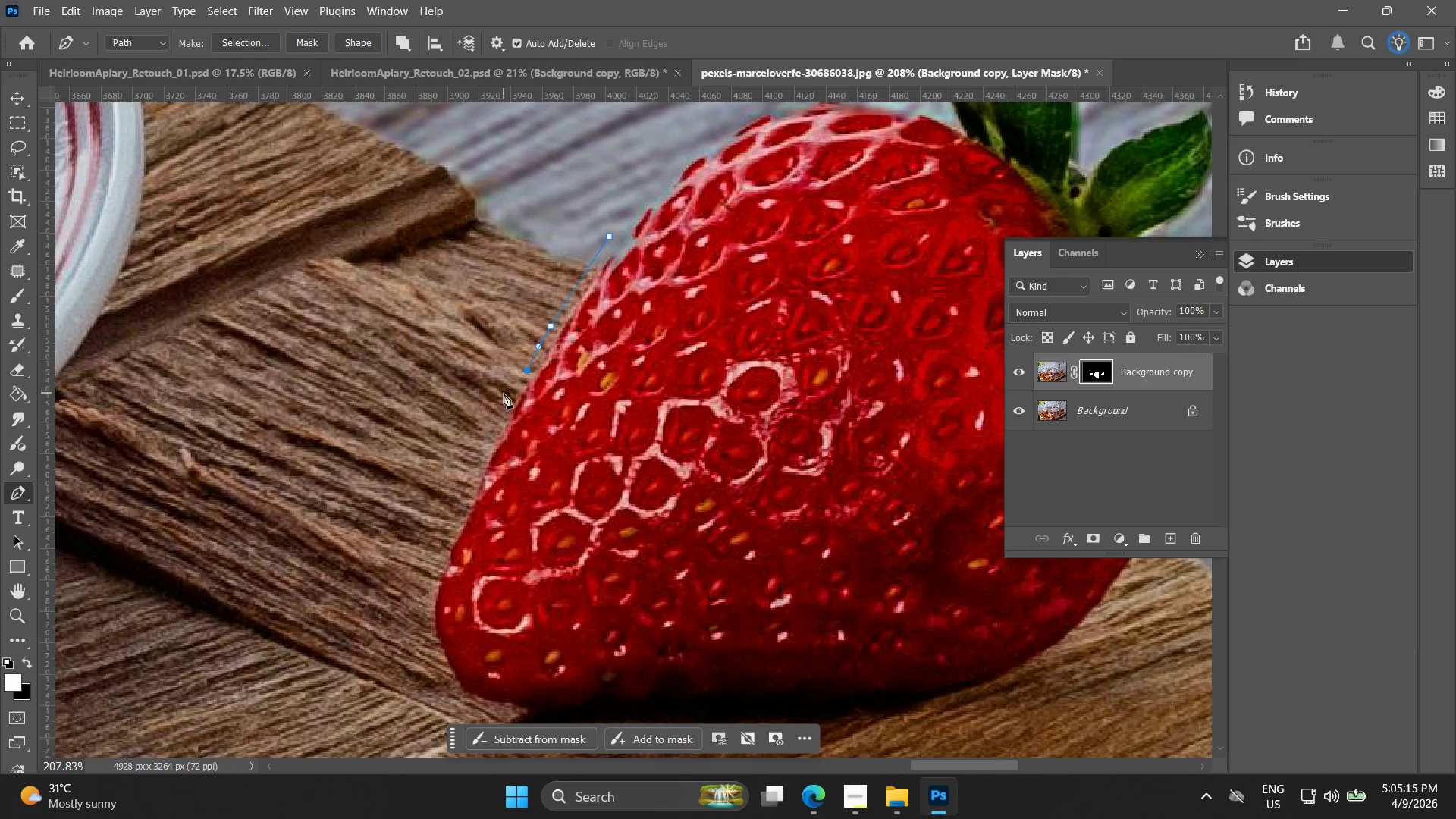 
left_click_drag(start_coordinate=[505, 399], to_coordinate=[503, 410])
 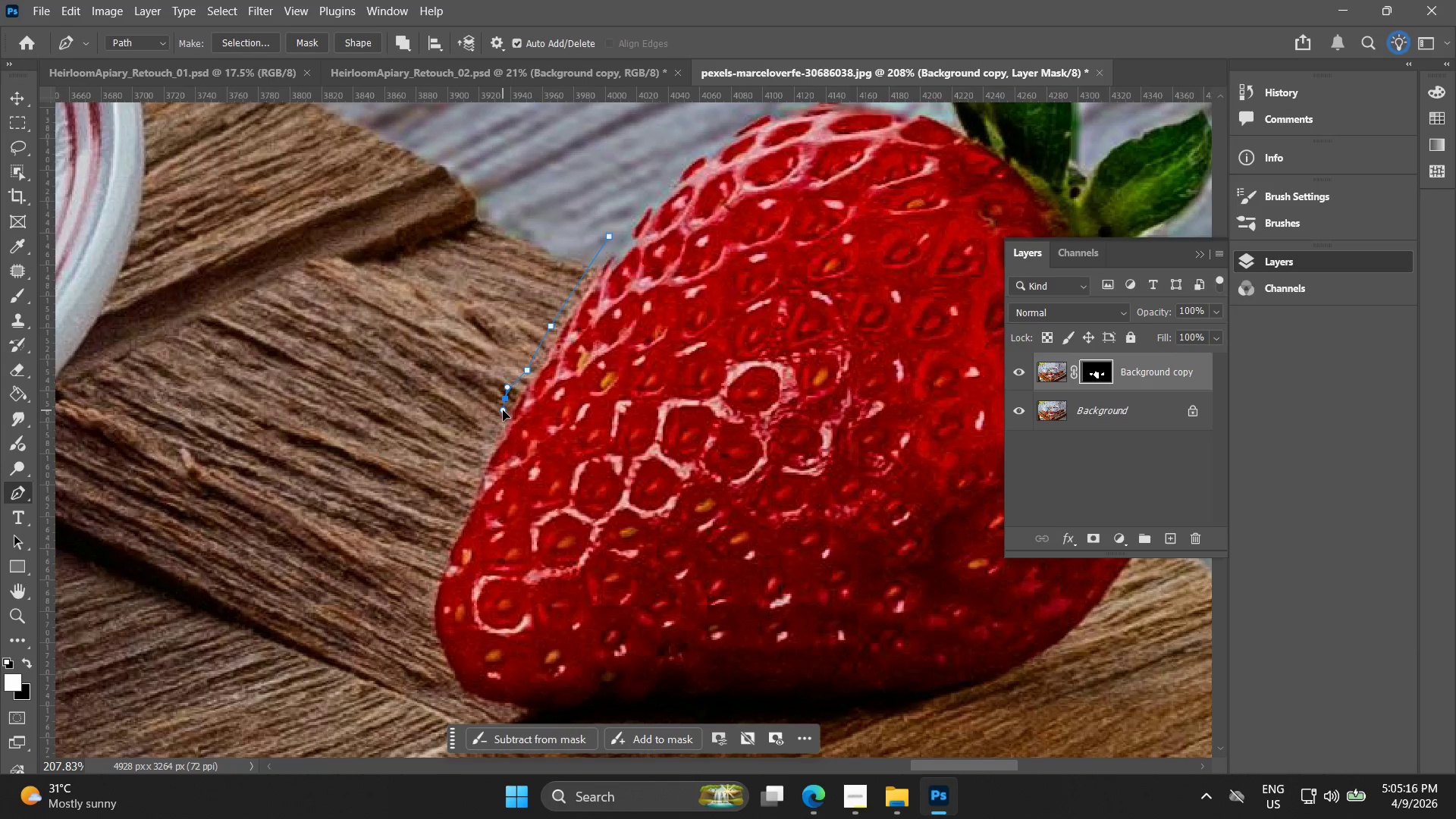 
key(Control+ControlLeft)
 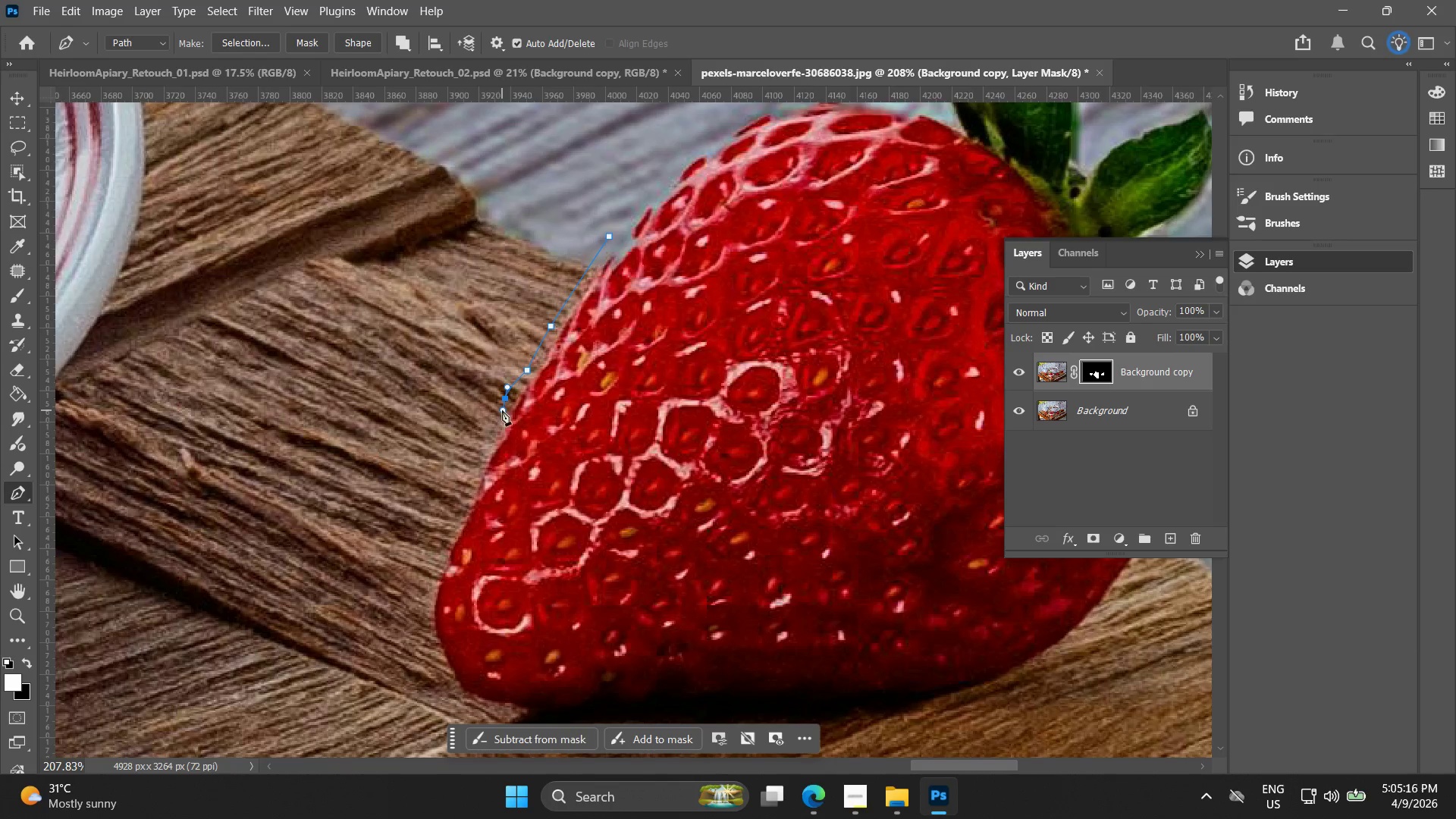 
key(Control+Z)
 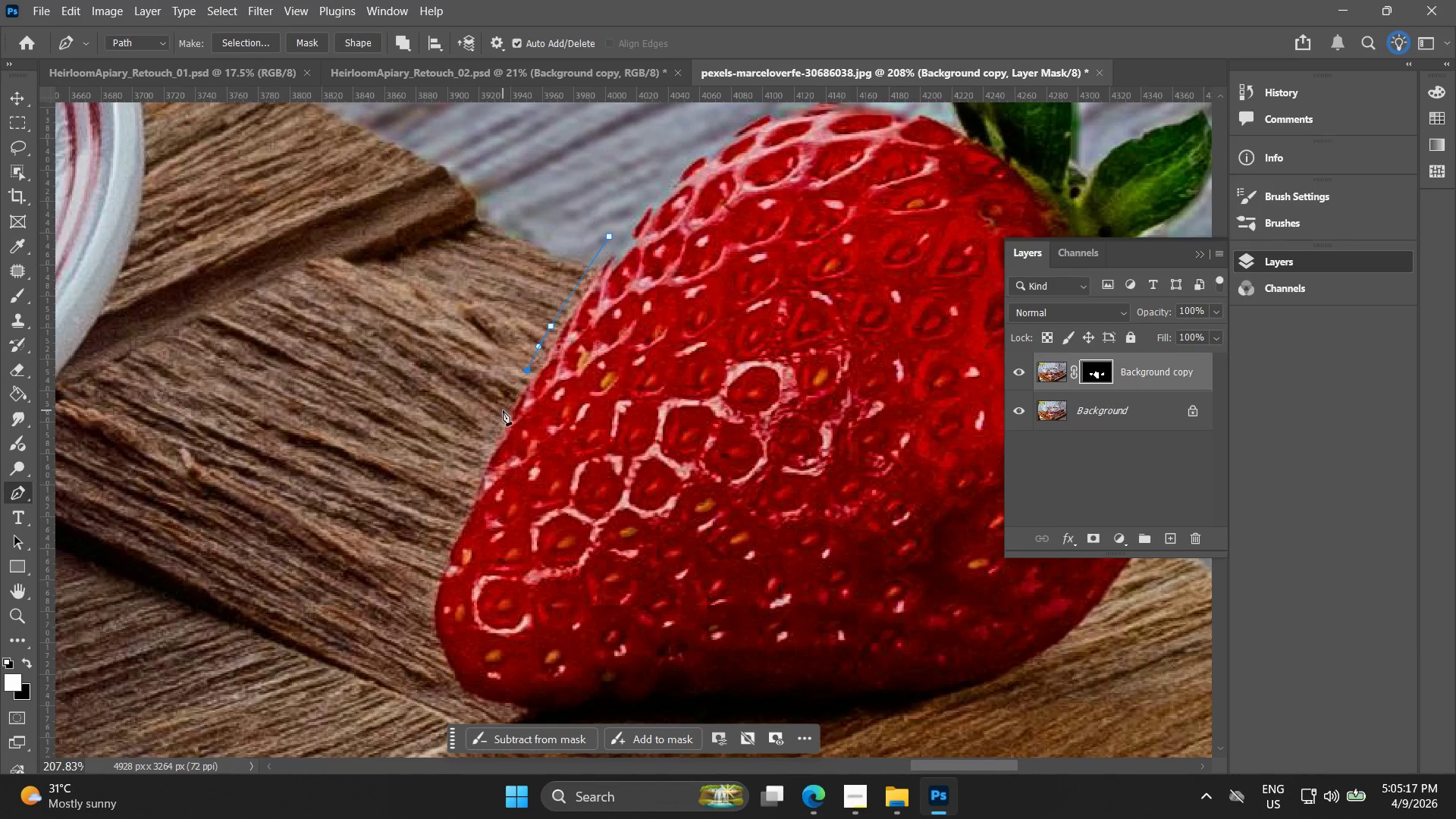 
left_click_drag(start_coordinate=[503, 410], to_coordinate=[492, 428])
 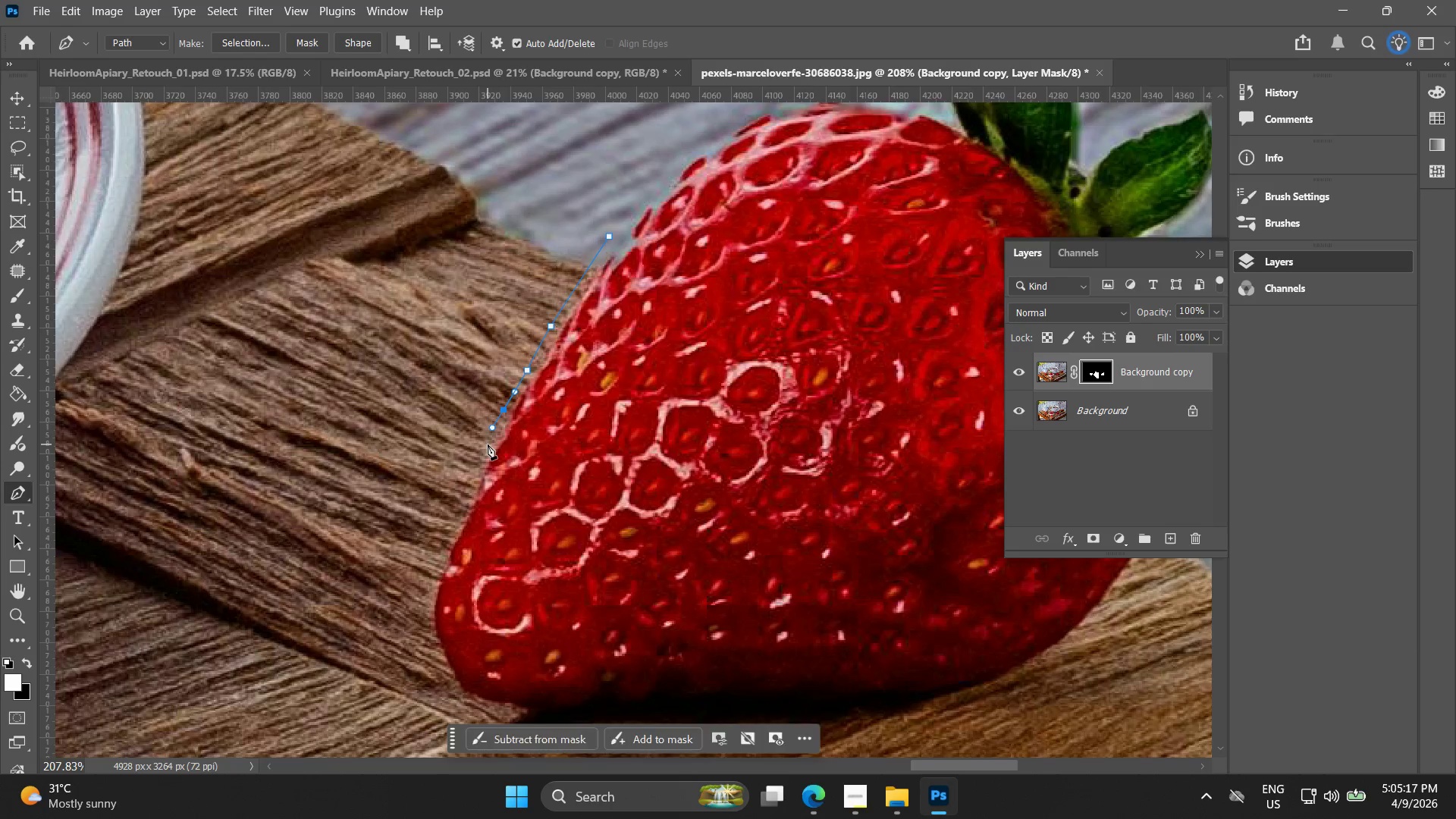 
left_click([488, 444])
 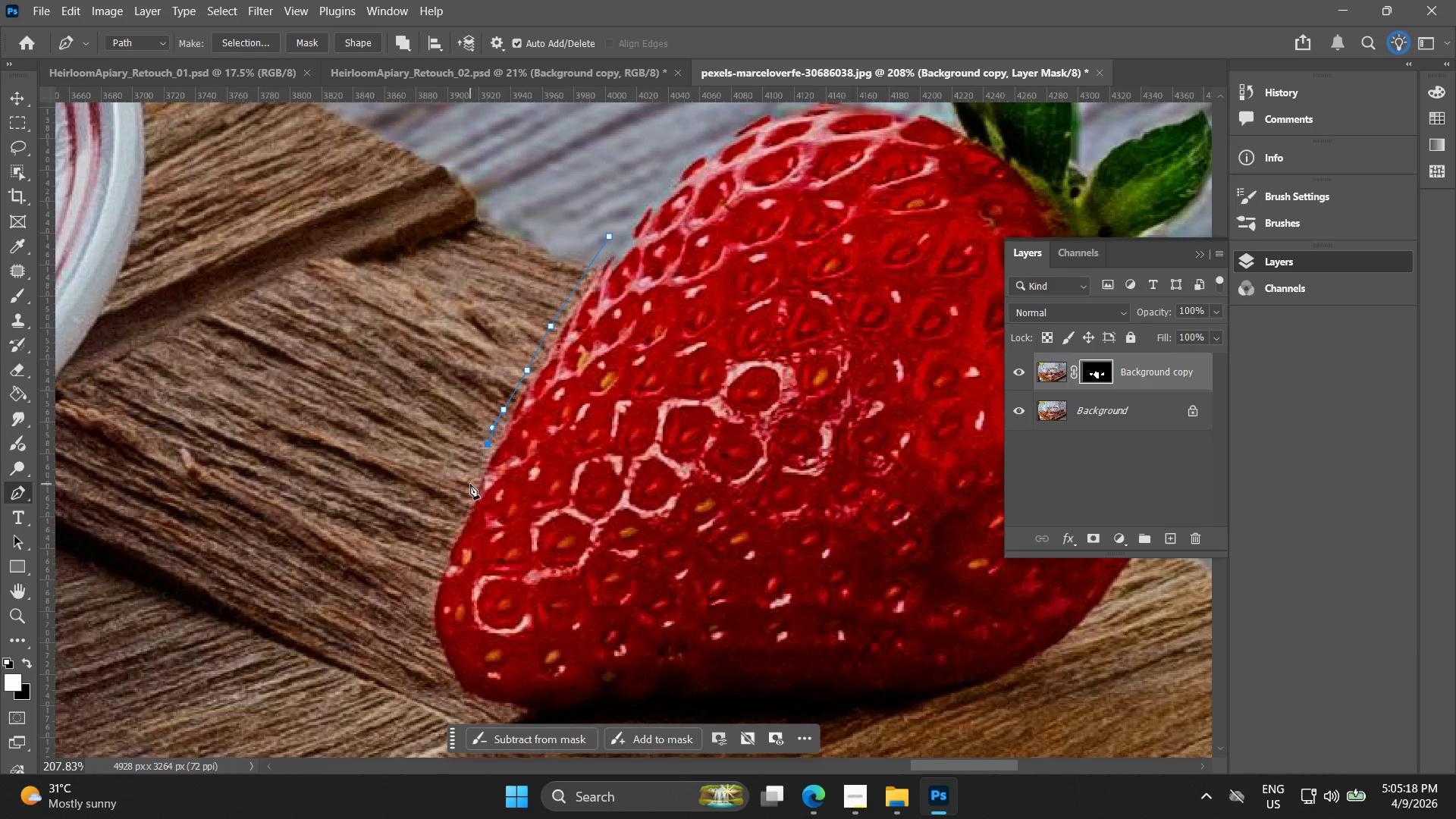 
left_click_drag(start_coordinate=[468, 491], to_coordinate=[468, 498])
 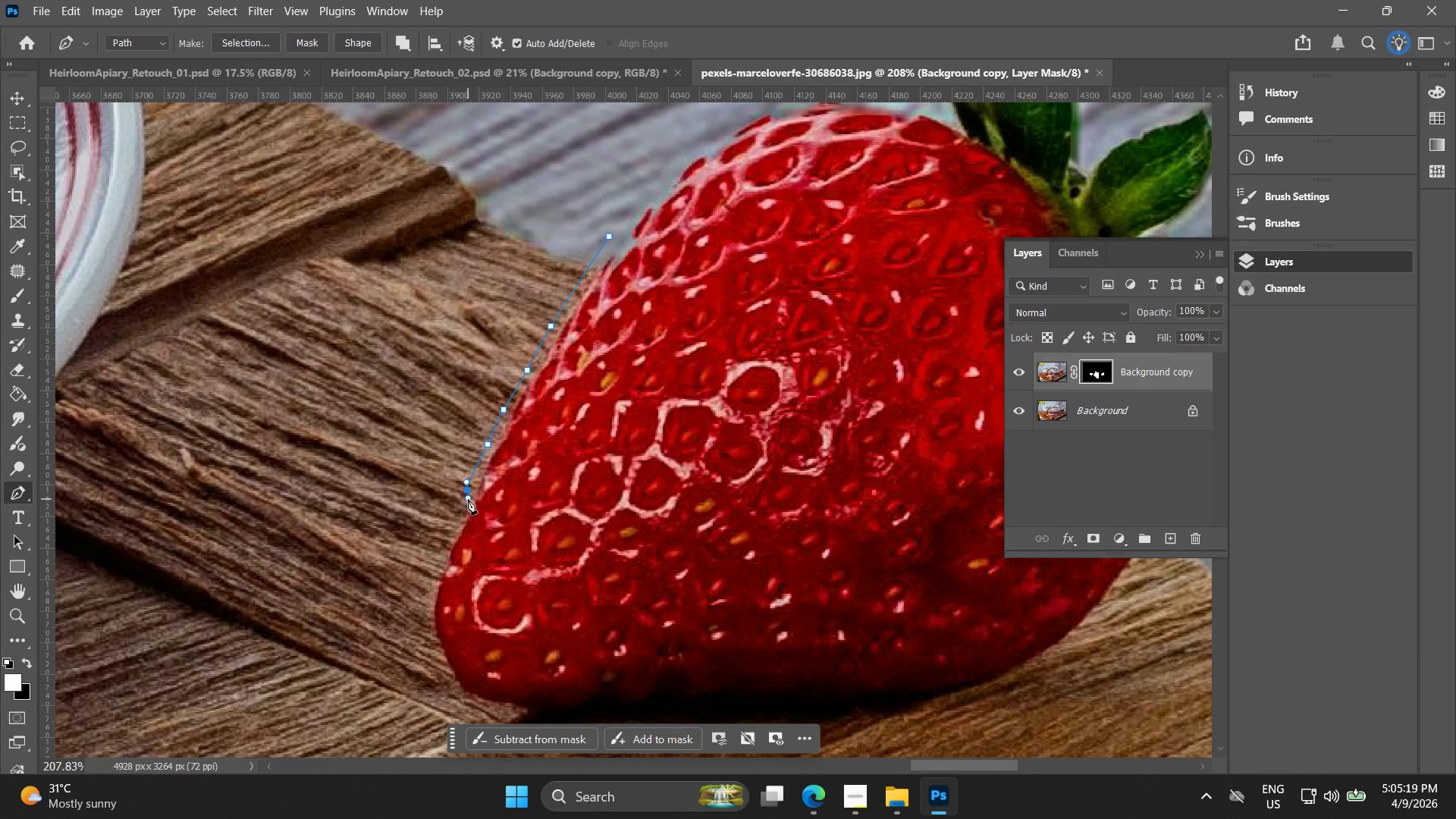 
key(Control+ControlLeft)
 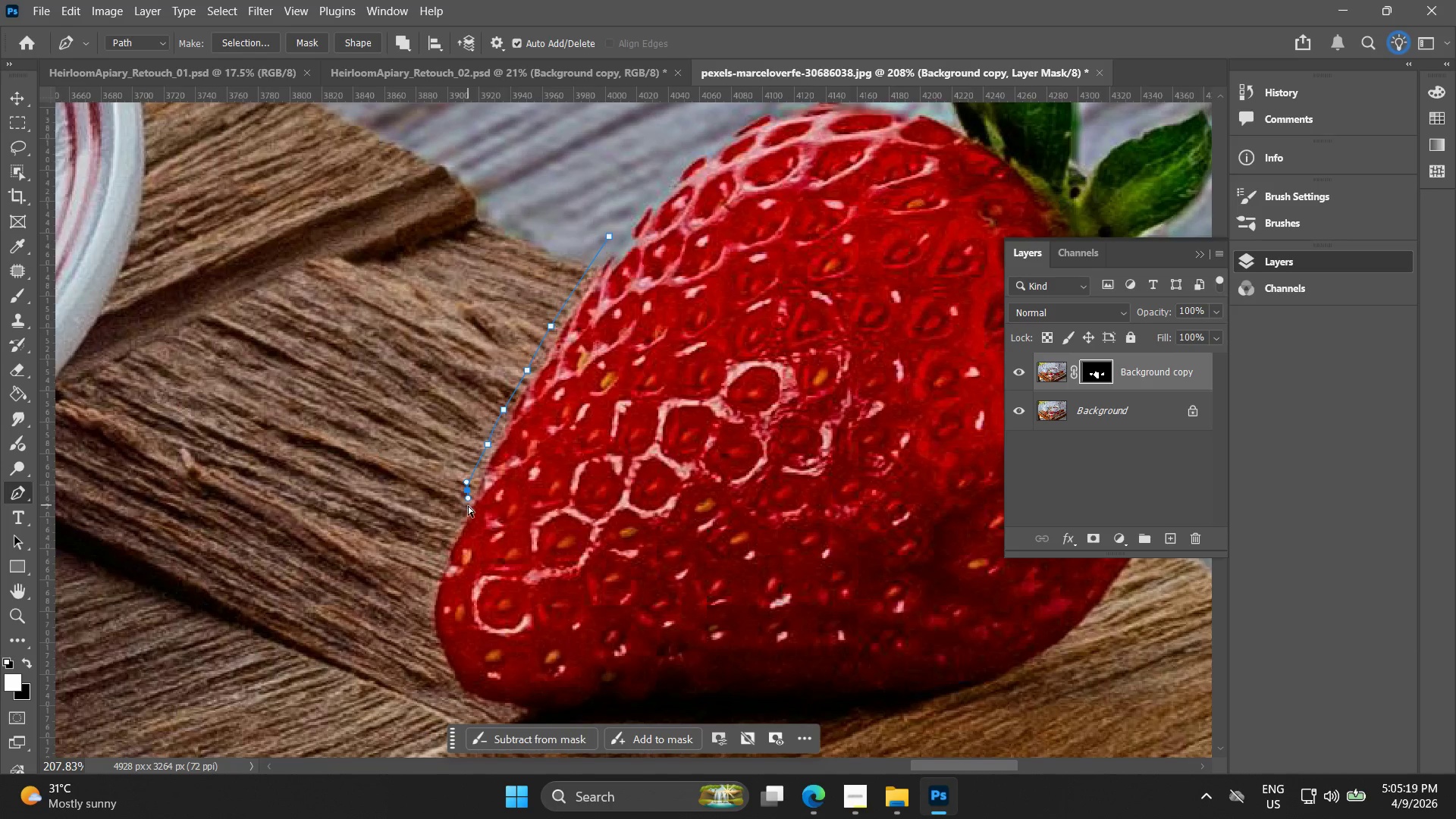 
key(Control+Z)
 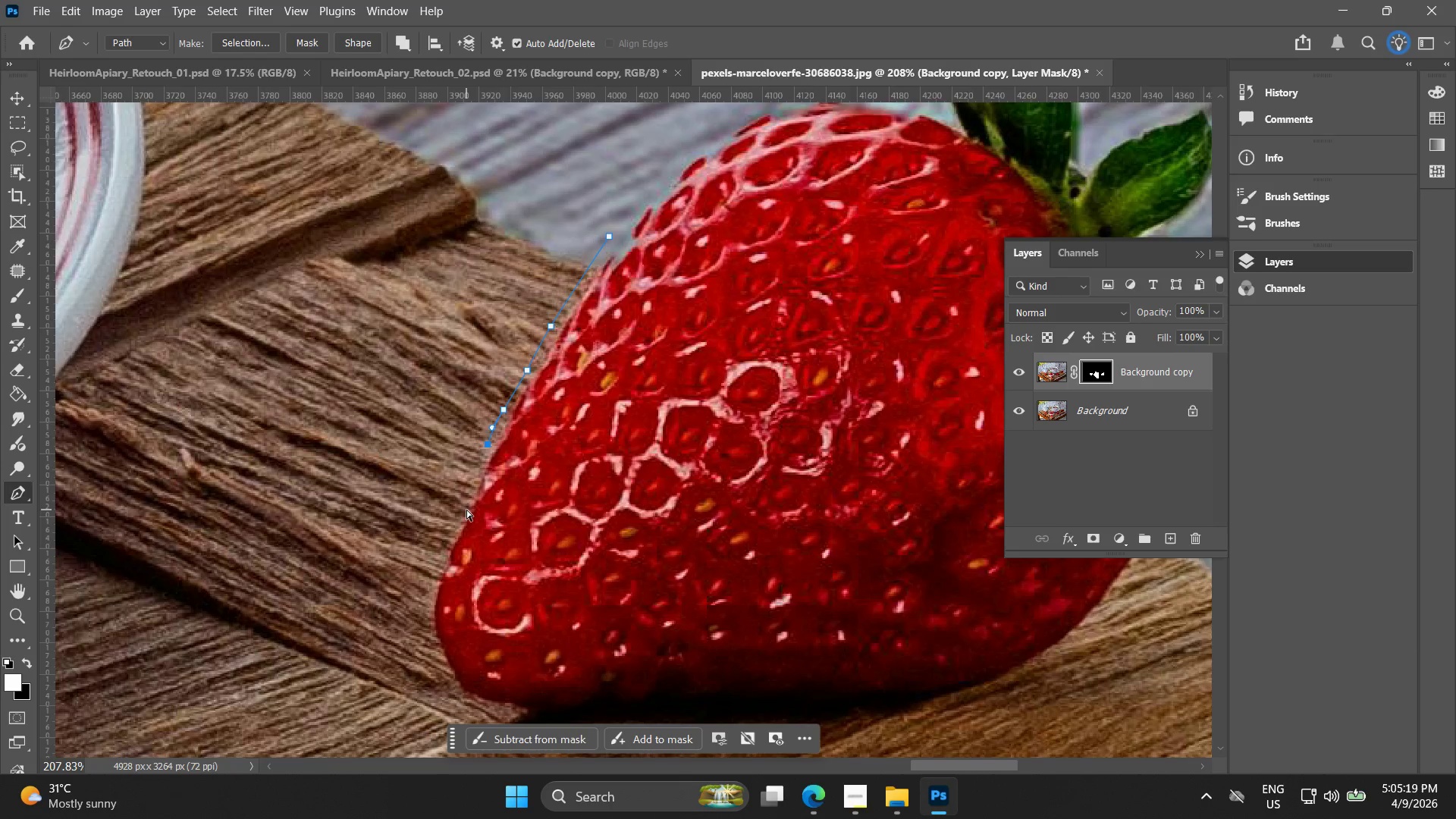 
left_click_drag(start_coordinate=[466, 510], to_coordinate=[451, 543])
 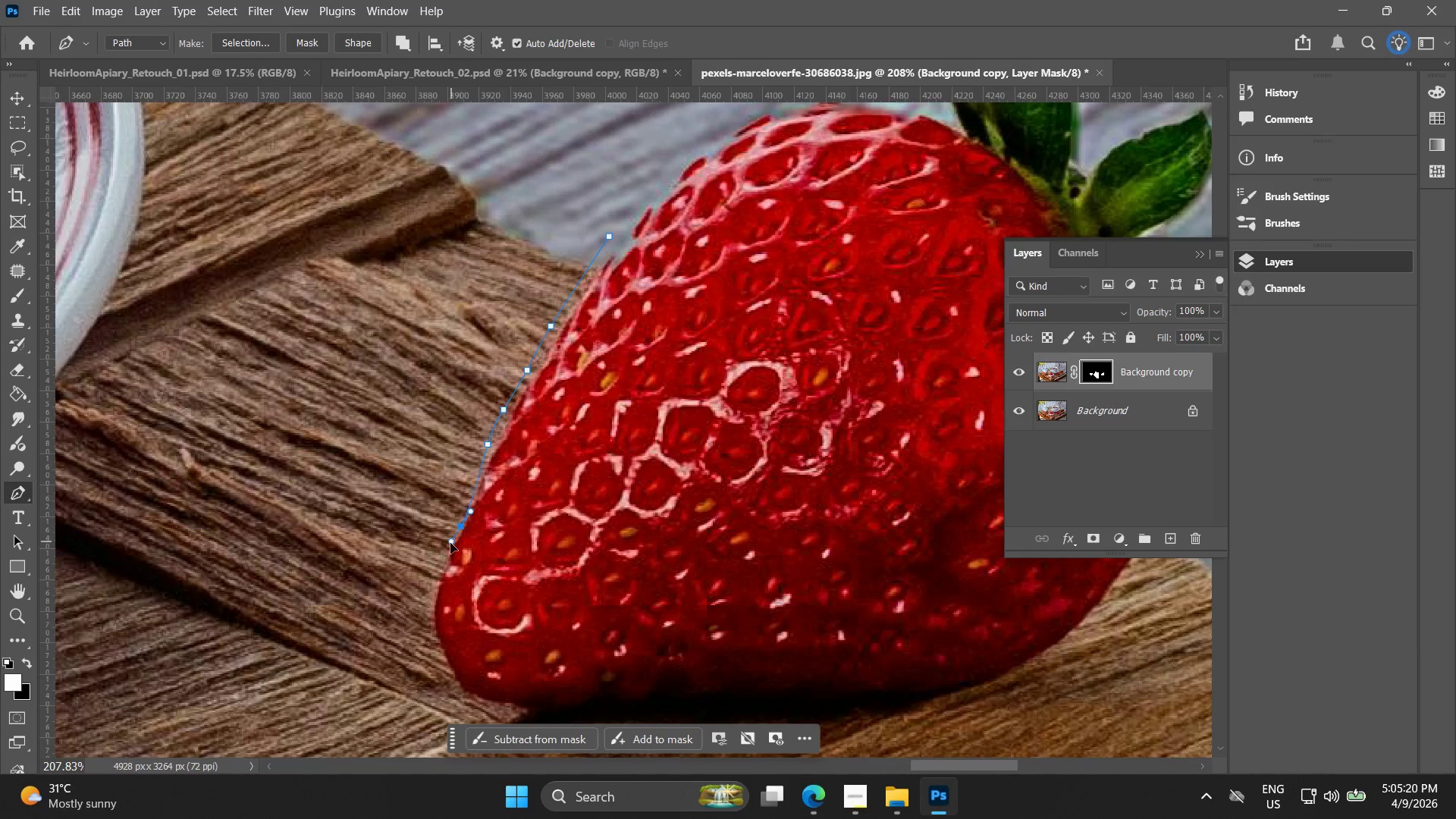 
key(Control+ControlLeft)
 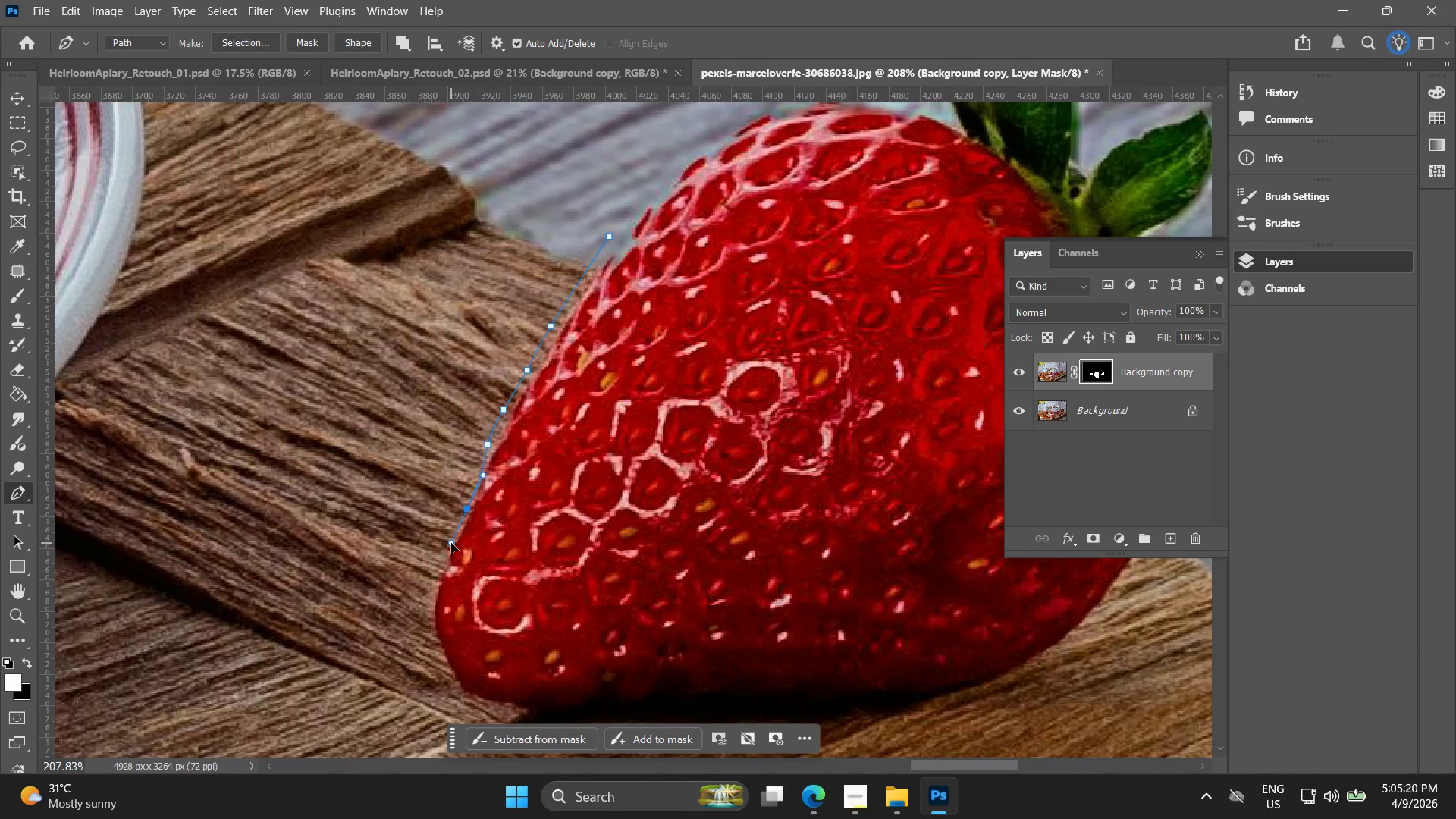 
key(Control+Z)
 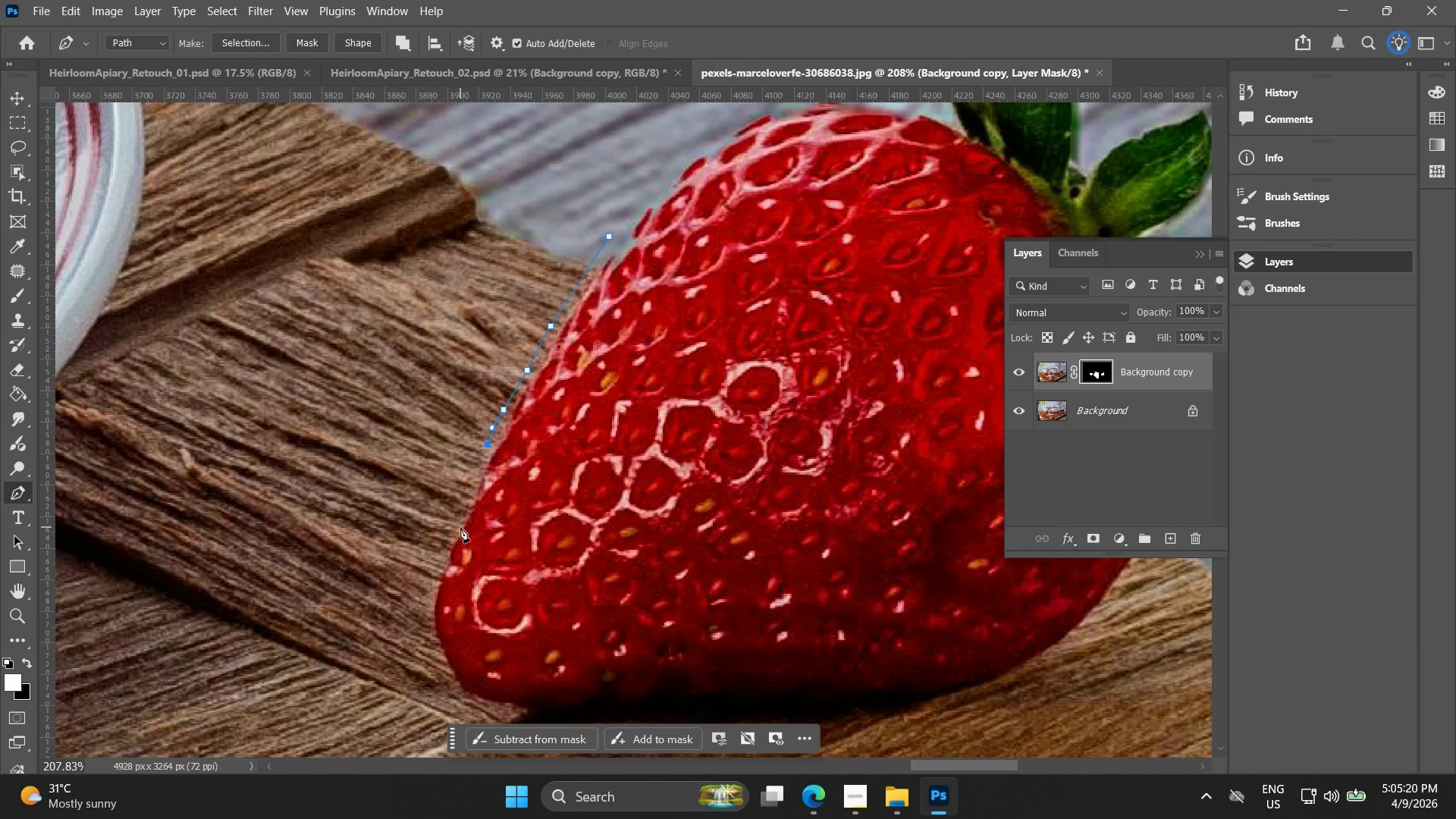 
left_click_drag(start_coordinate=[460, 527], to_coordinate=[450, 543])
 